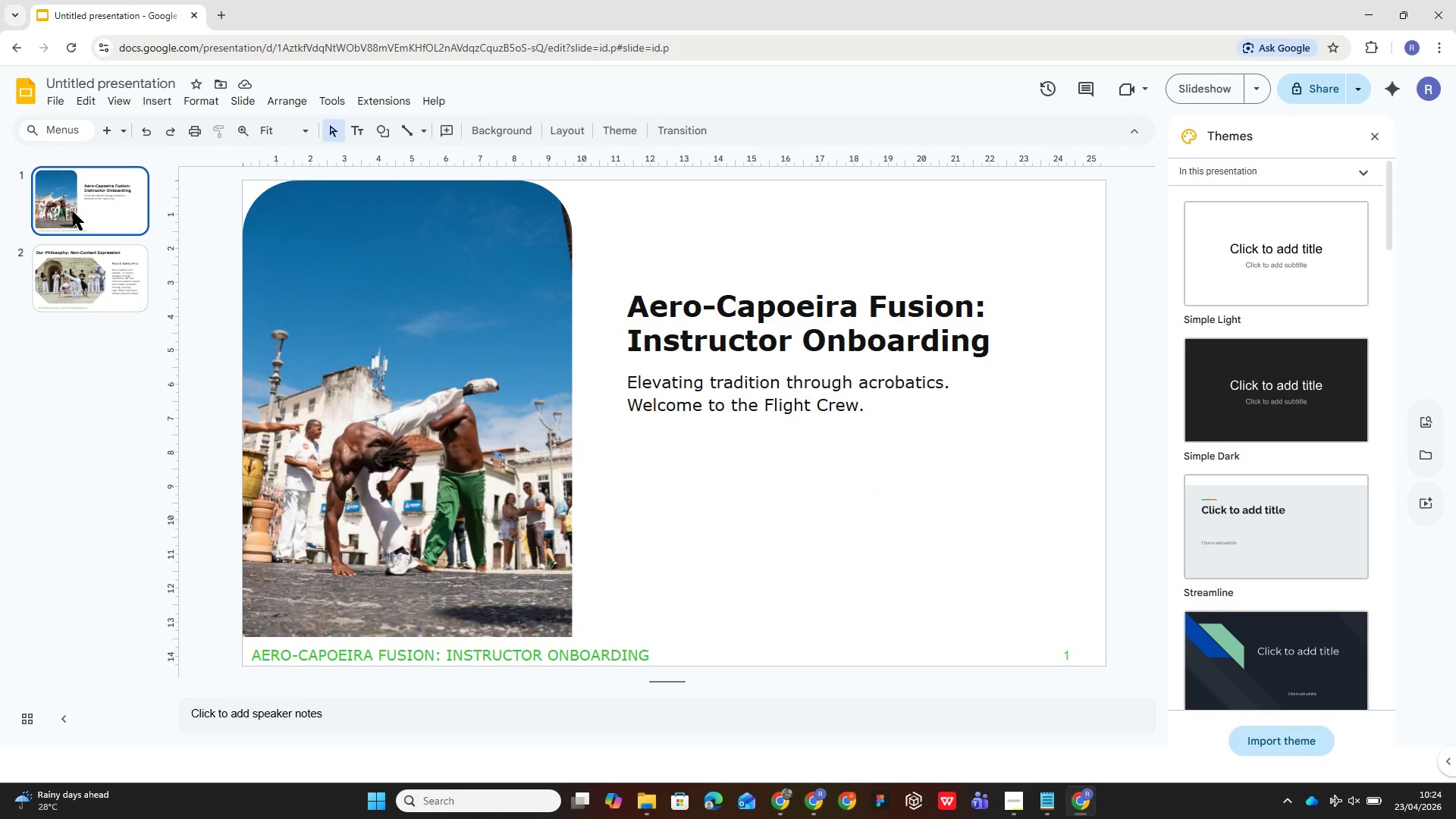 
left_click([73, 271])
 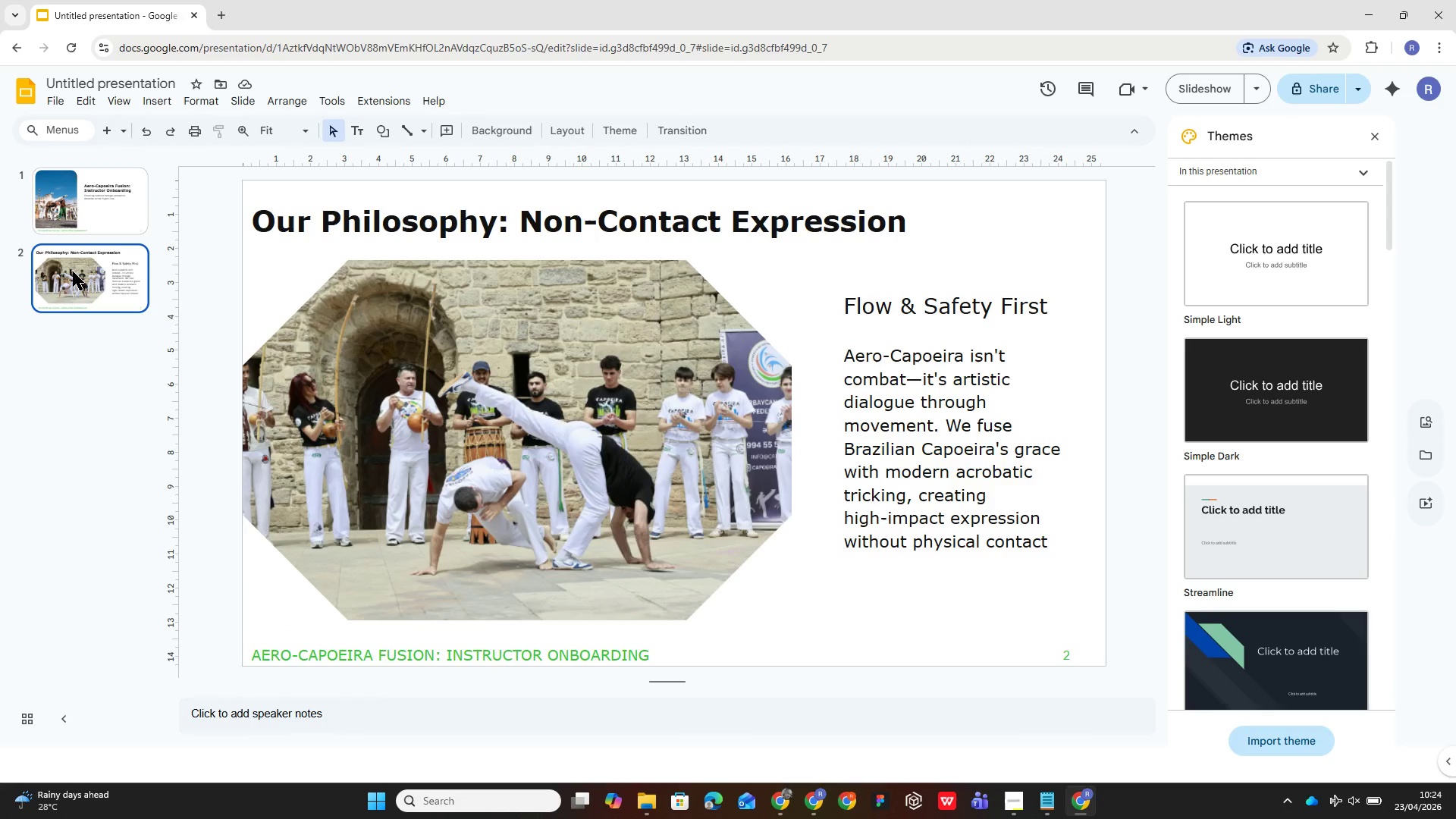 
left_click([71, 266])
 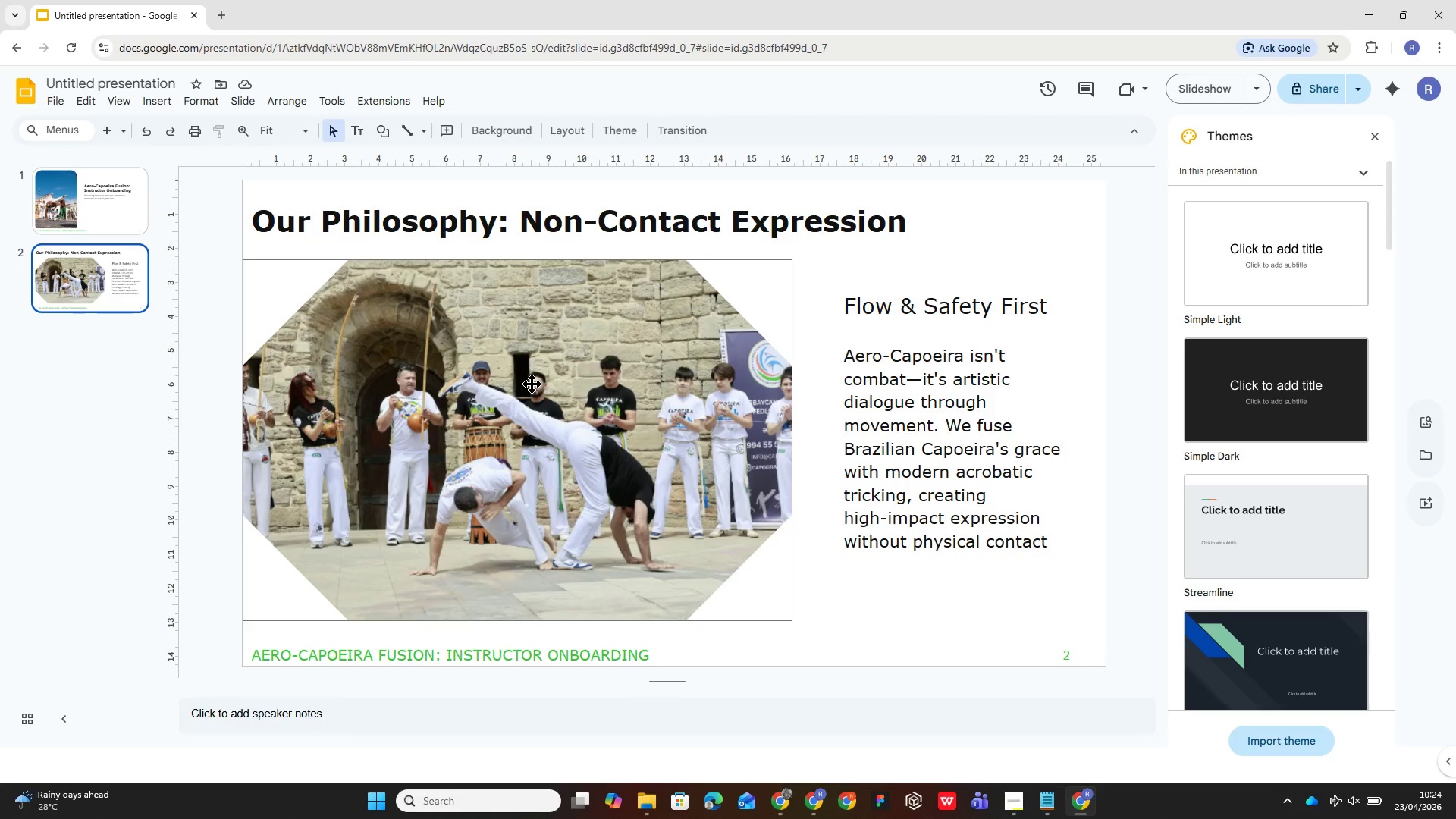 
left_click([532, 385])
 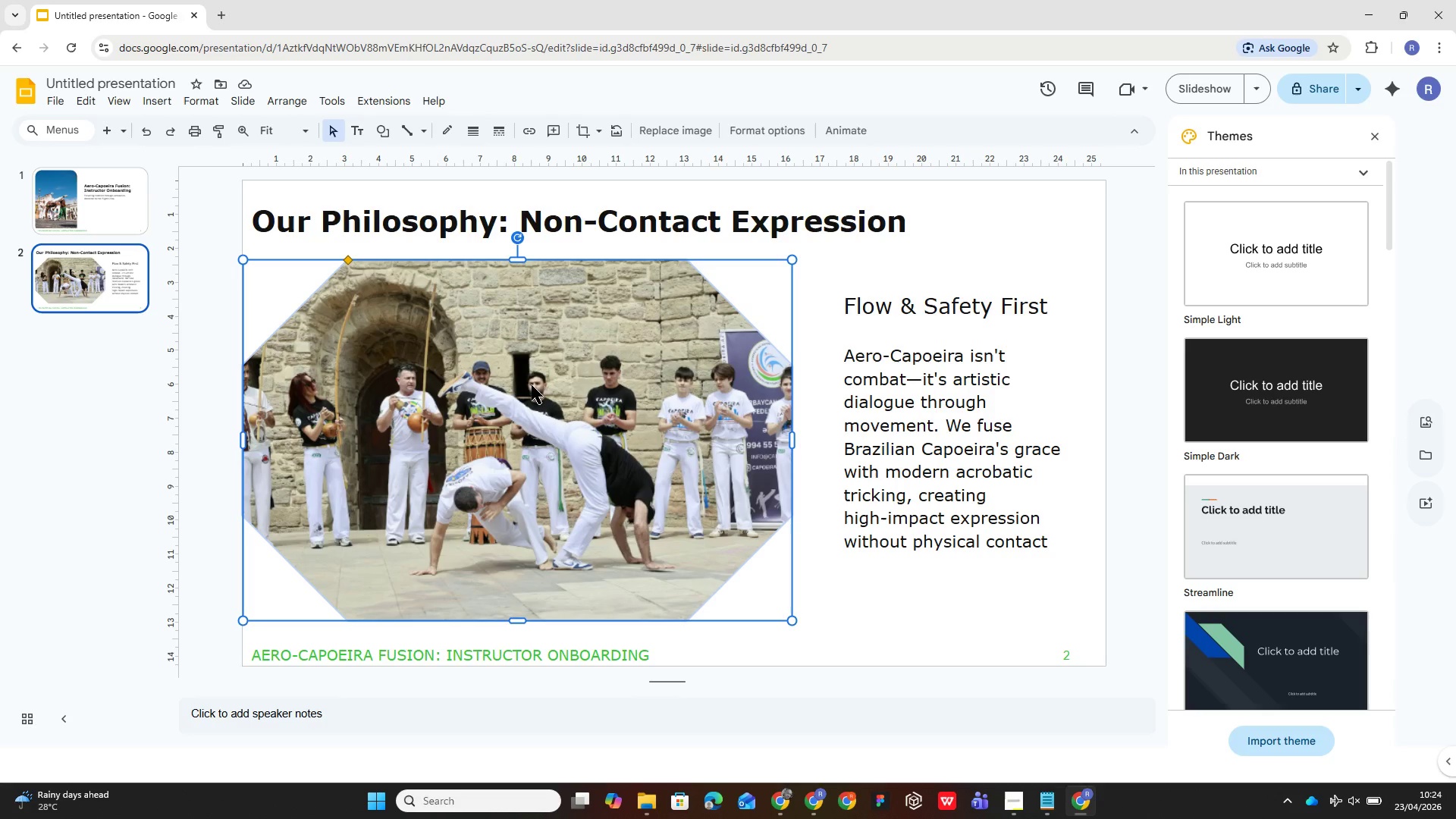 
wait(7.7)
 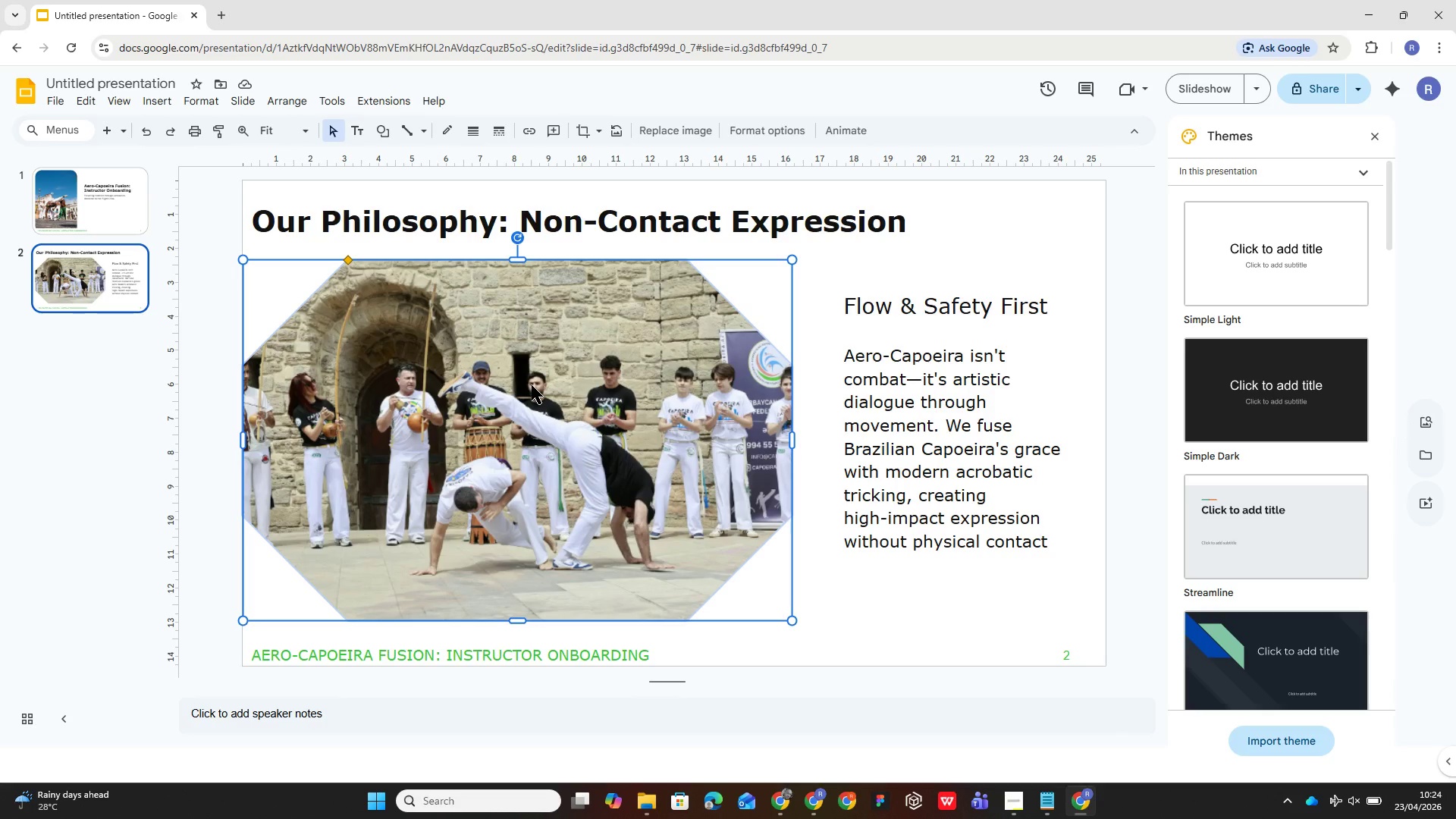 
left_click([593, 135])
 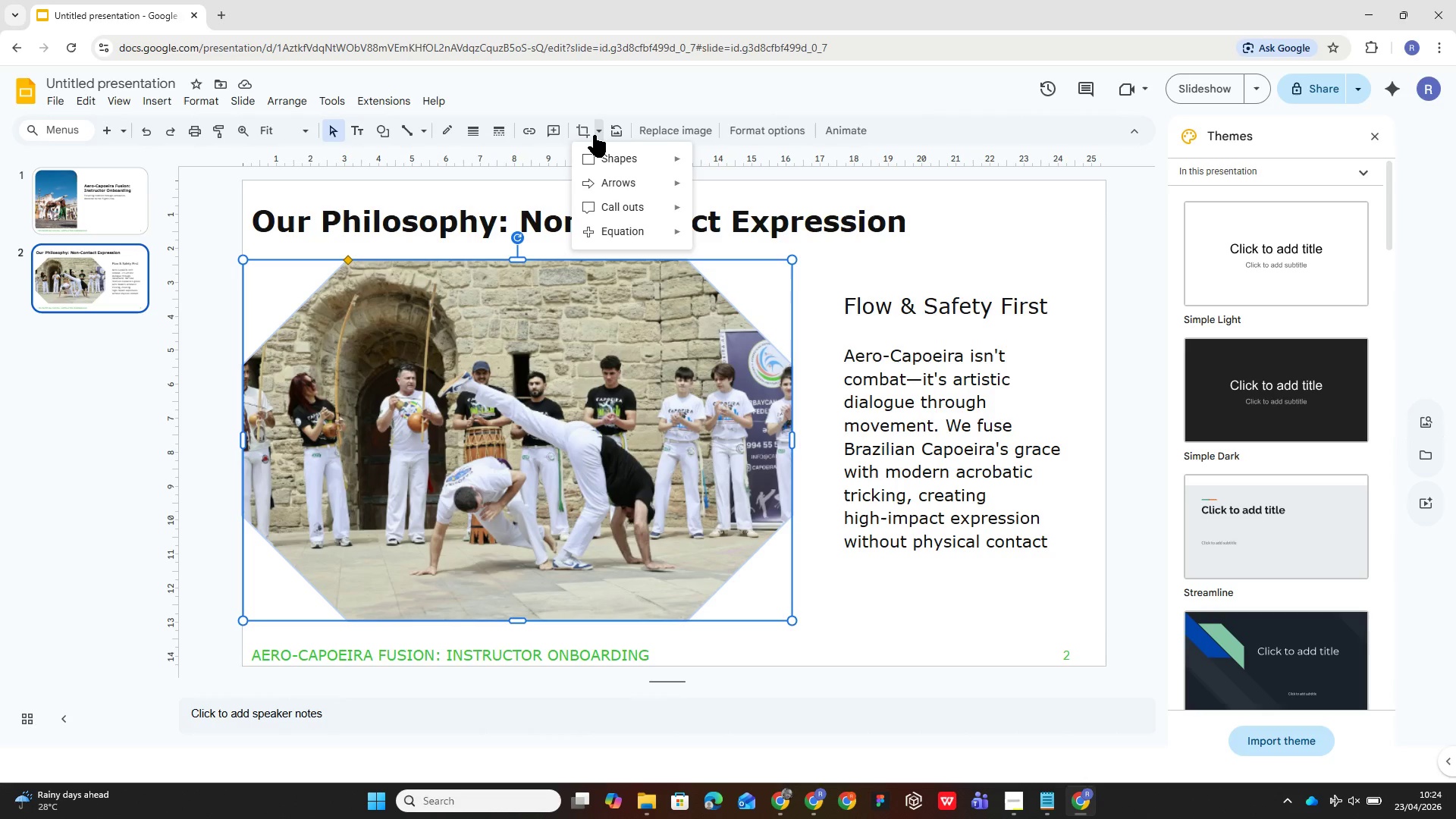 
mouse_move([614, 158])
 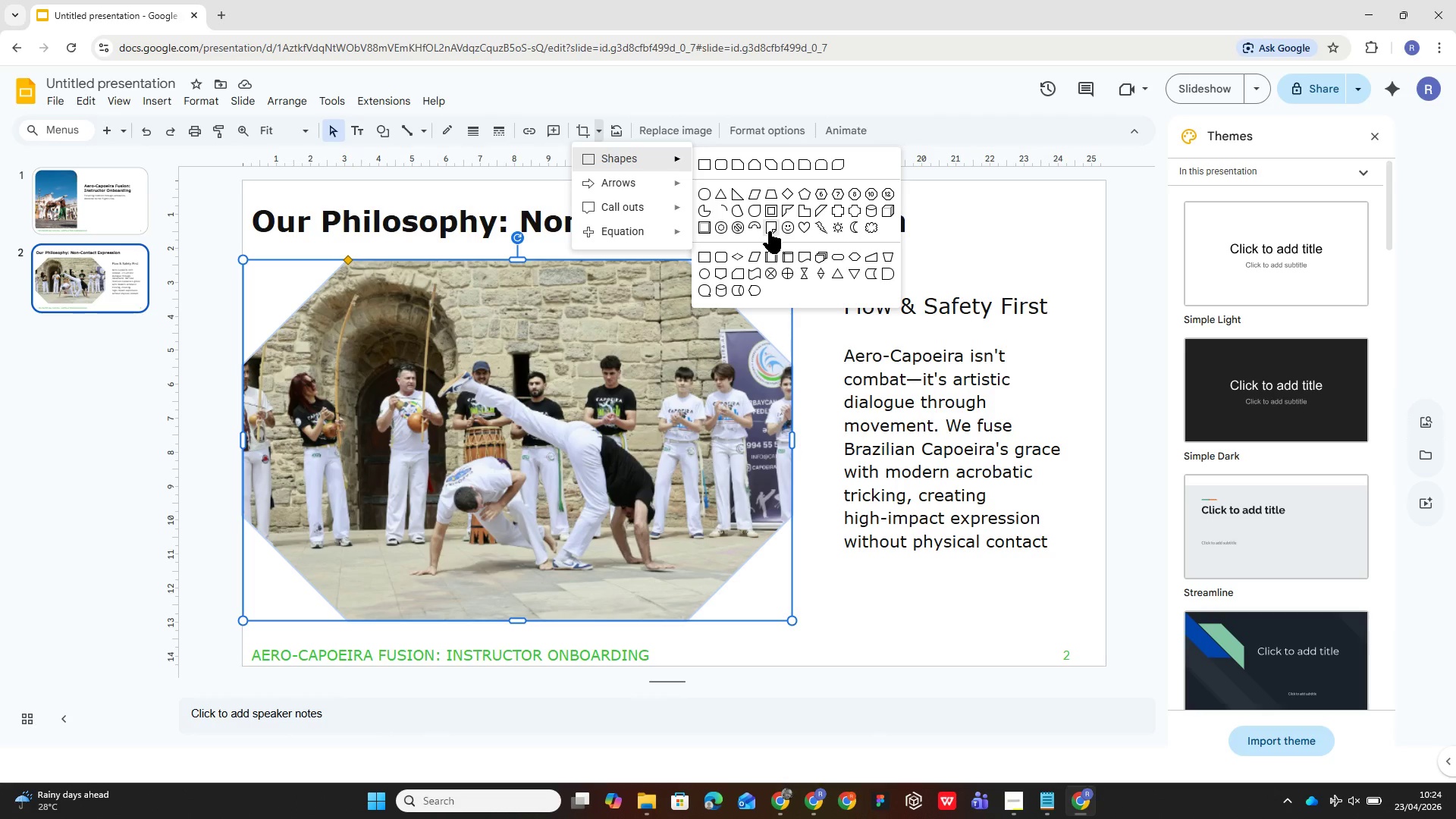 
left_click([769, 231])
 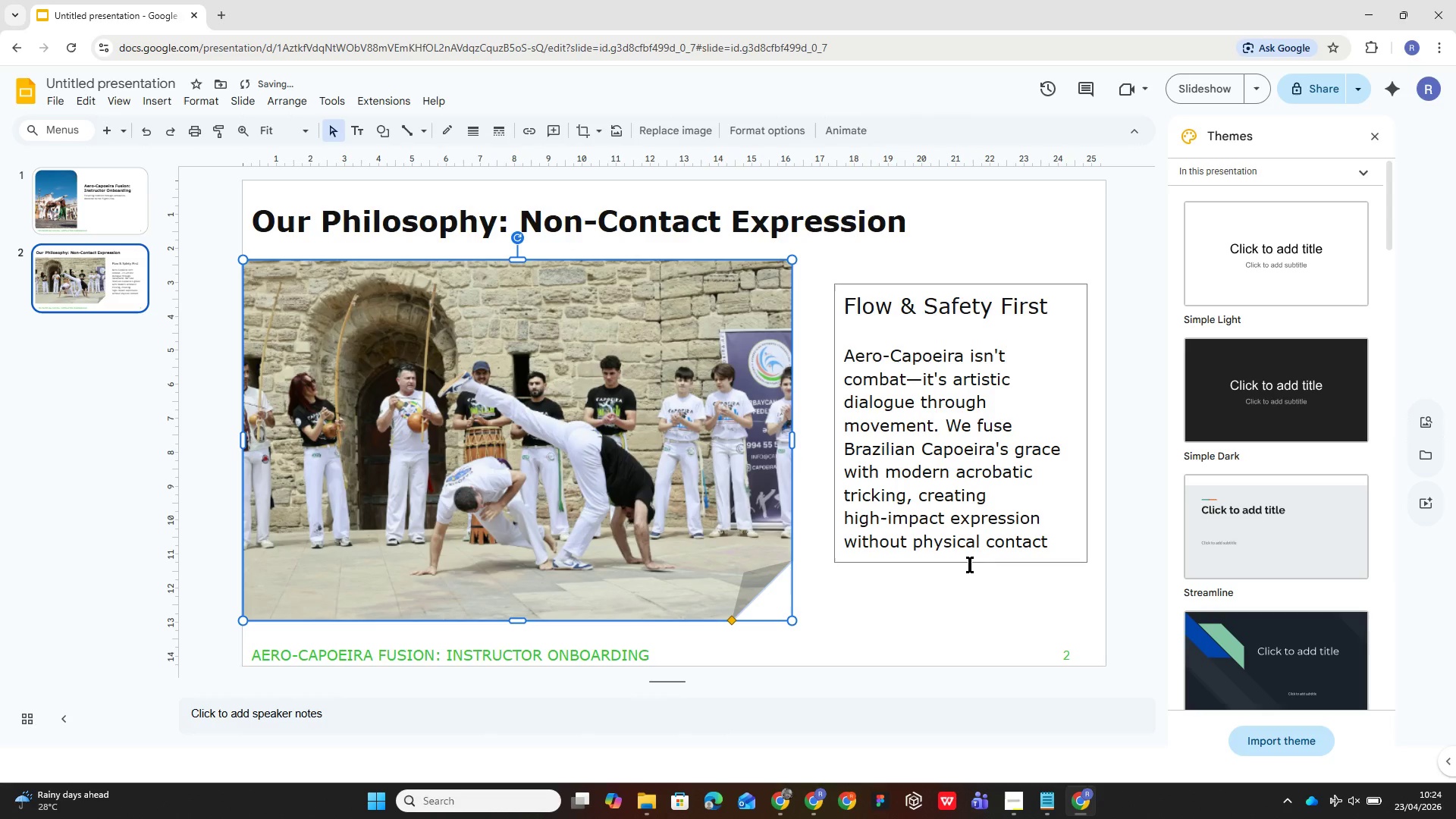 
left_click([925, 620])
 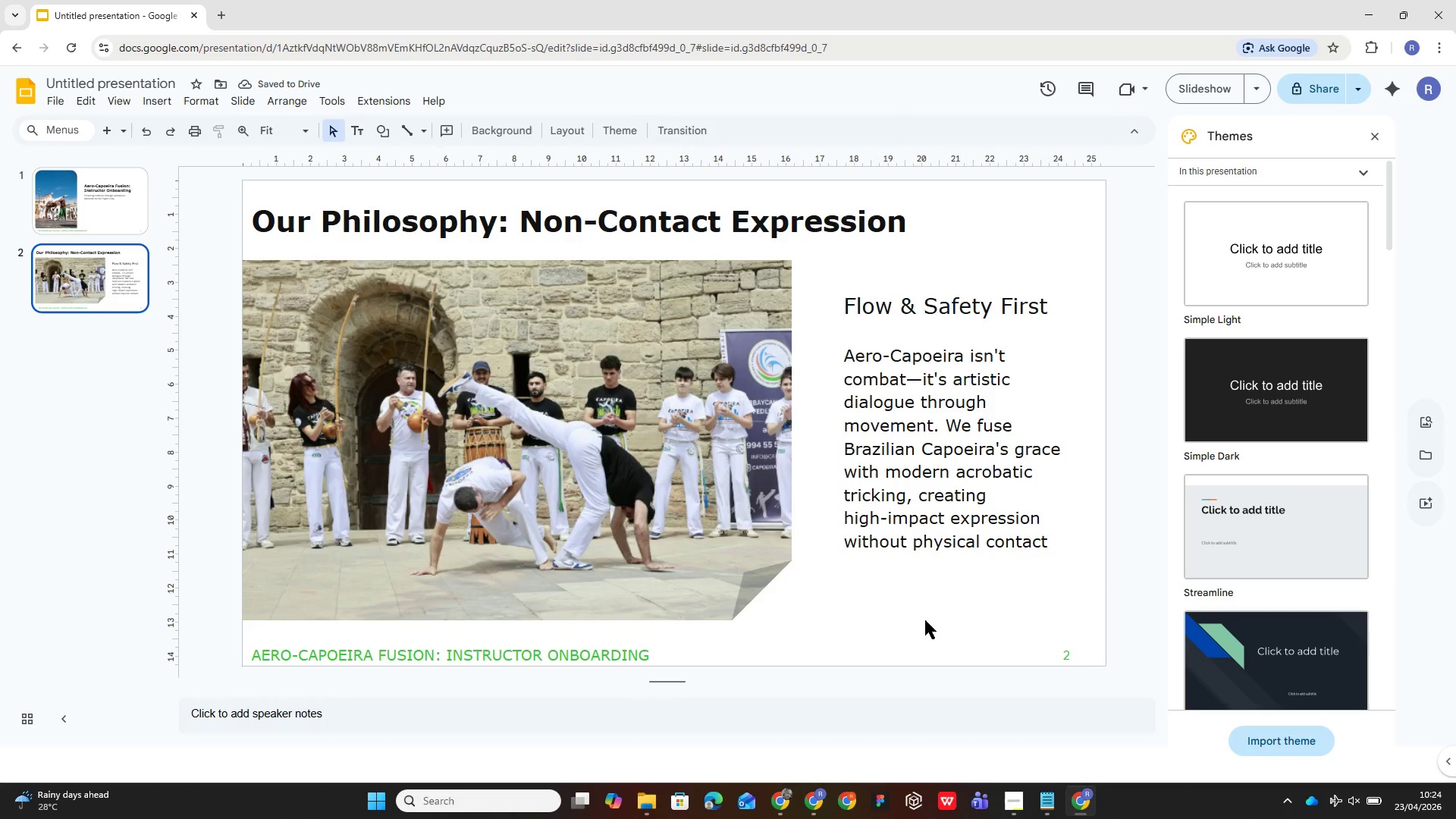 
left_click([699, 431])
 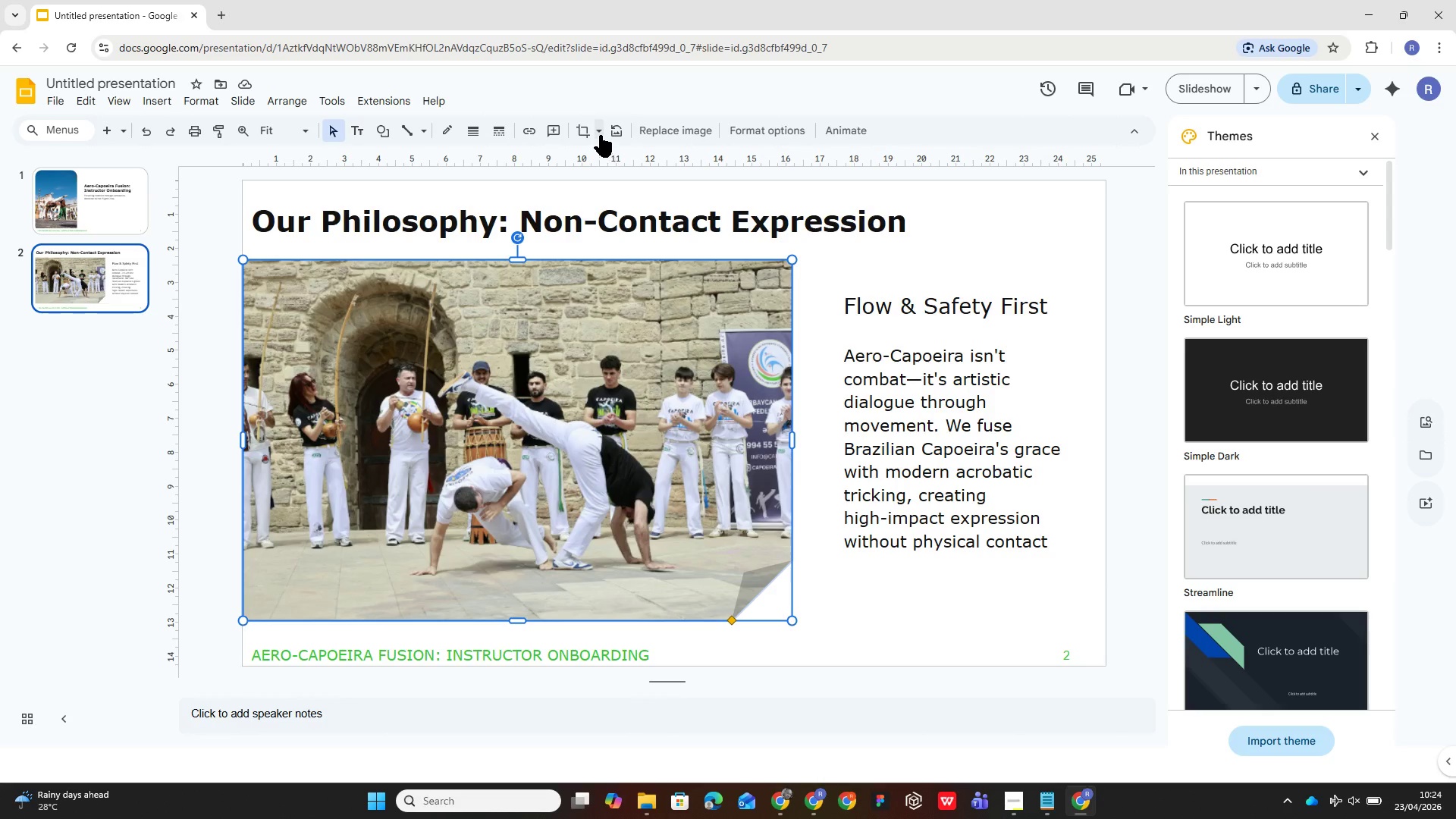 
left_click([602, 134])
 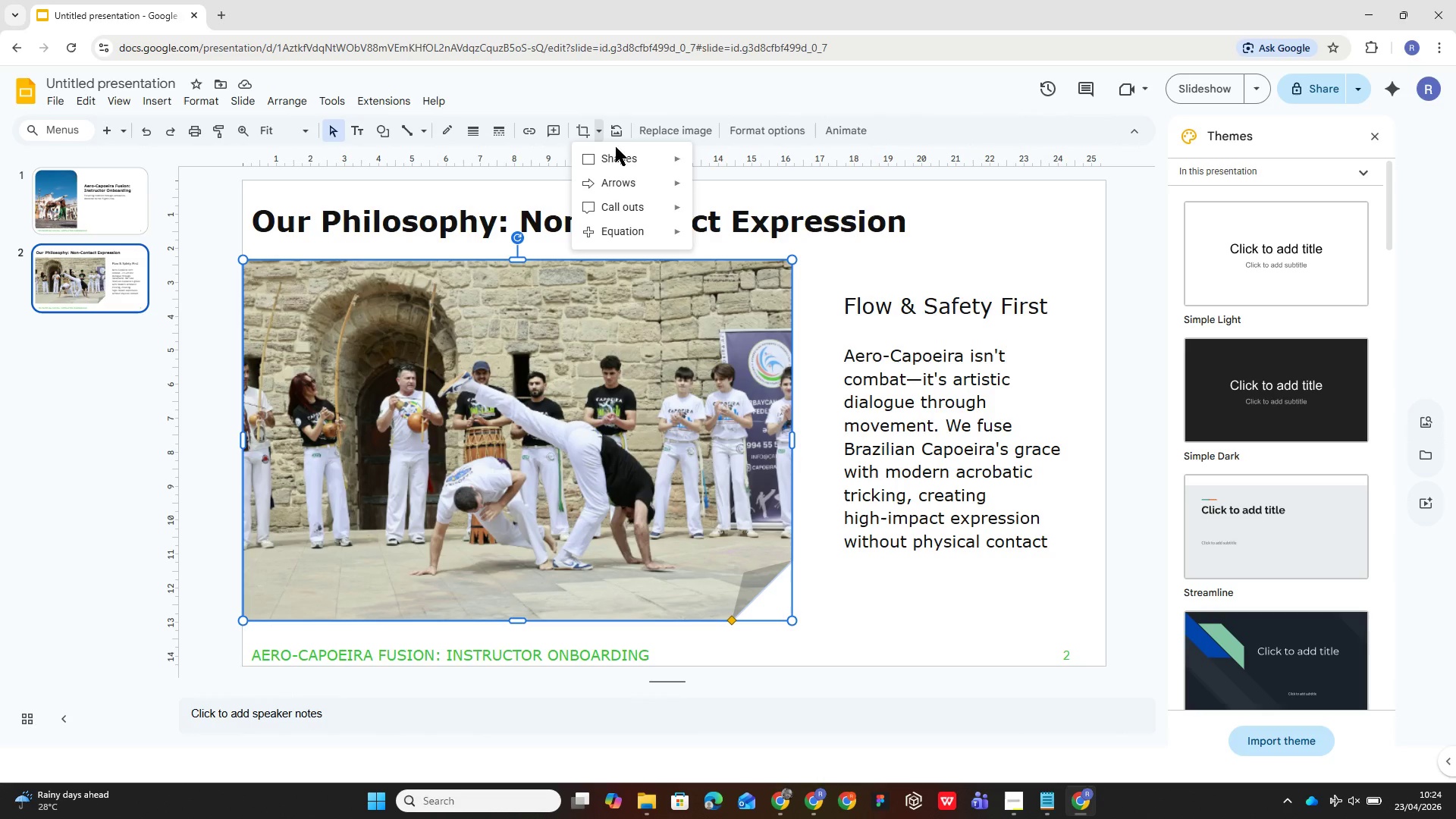 
mouse_move([650, 155])
 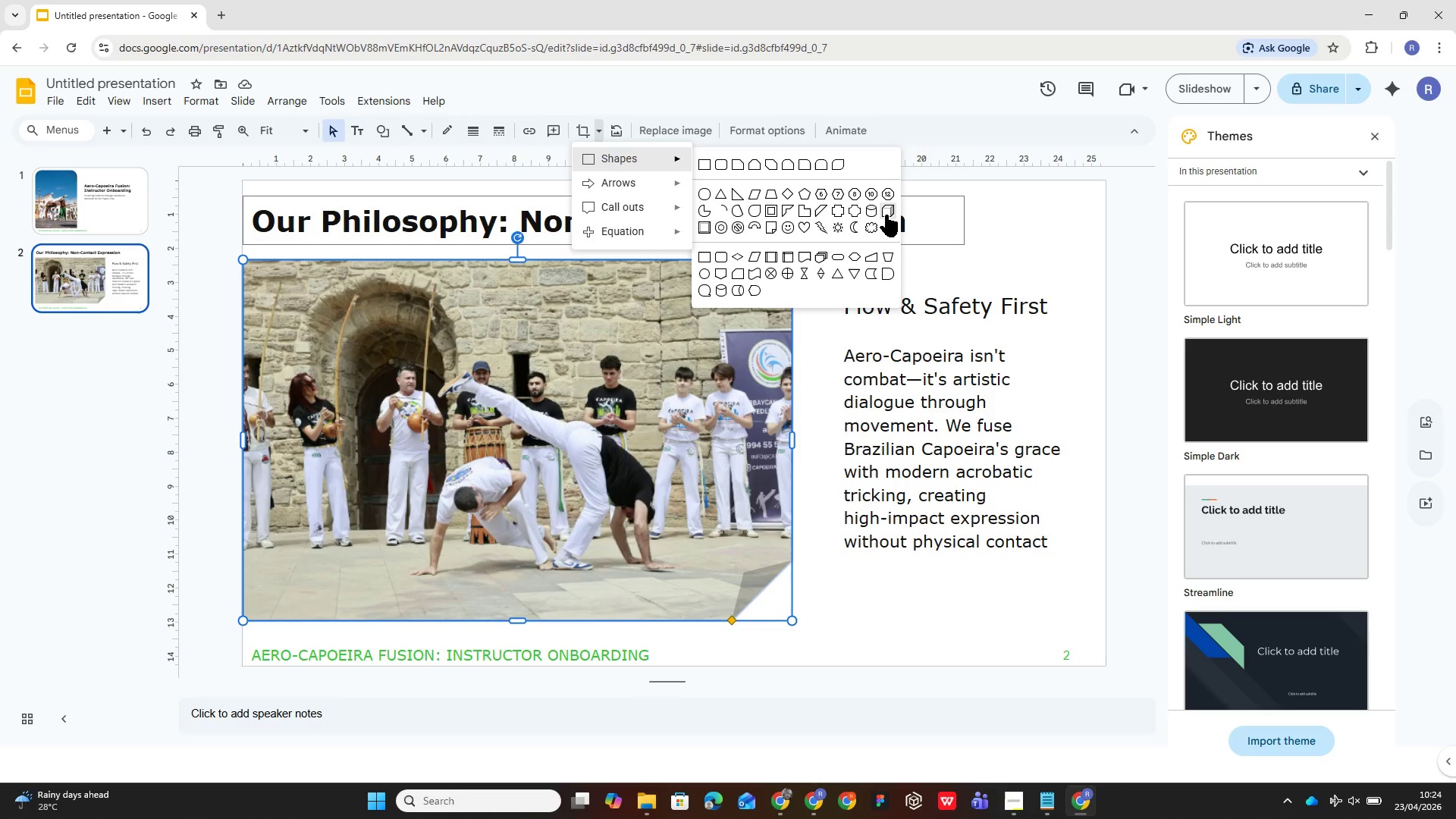 
left_click([888, 209])
 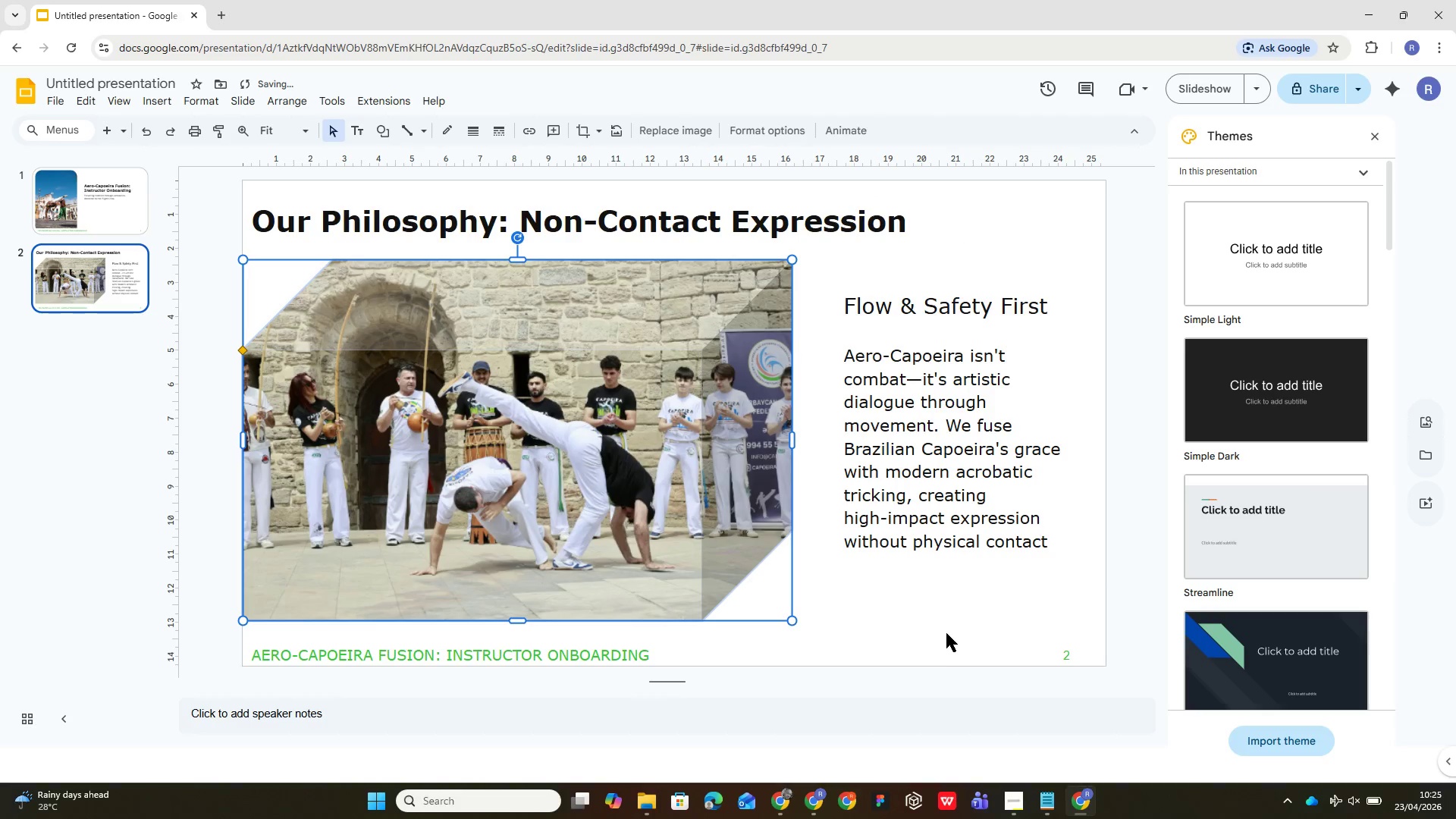 
left_click([927, 628])
 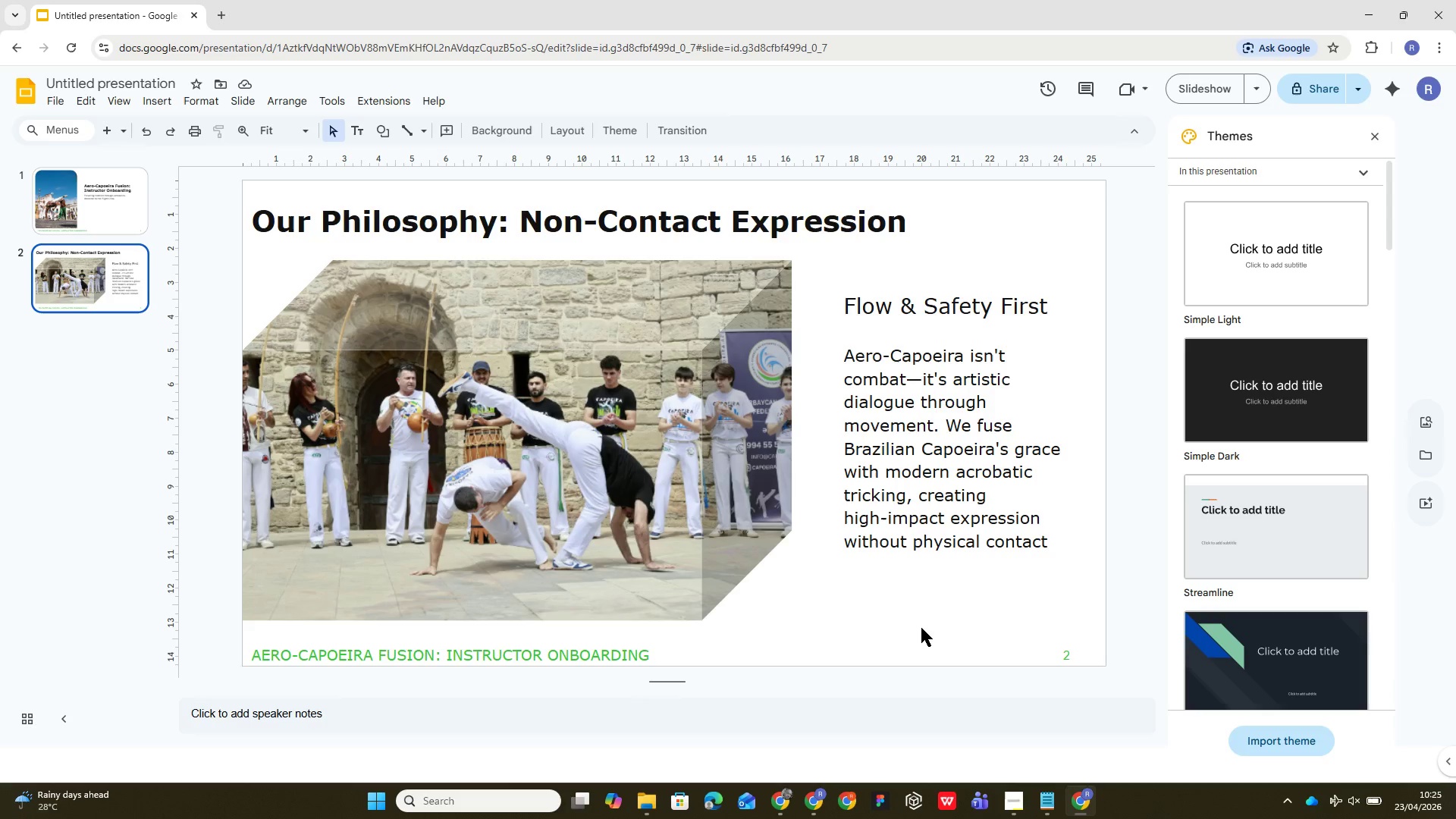 
wait(5.39)
 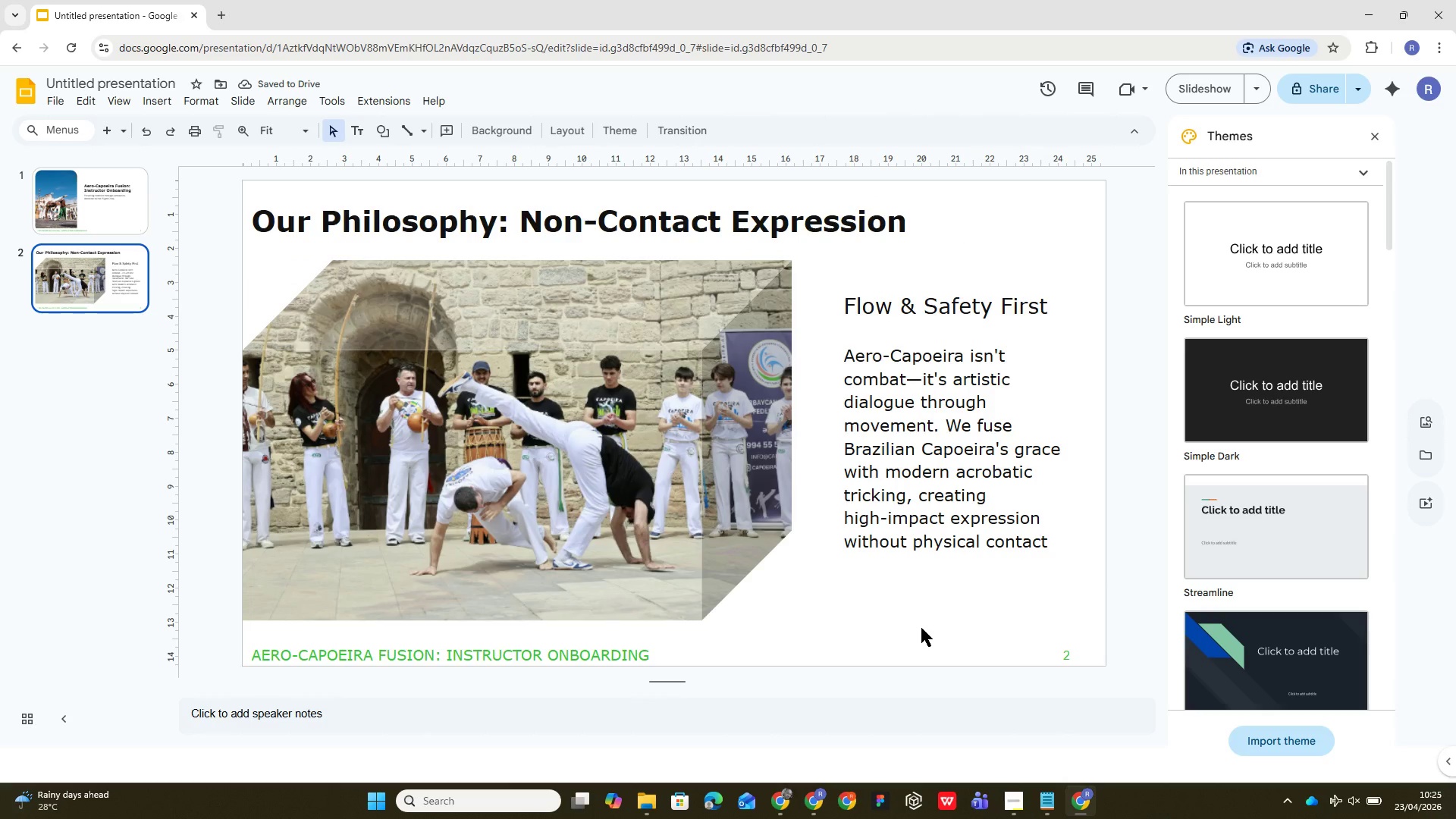 
left_click([1217, 91])
 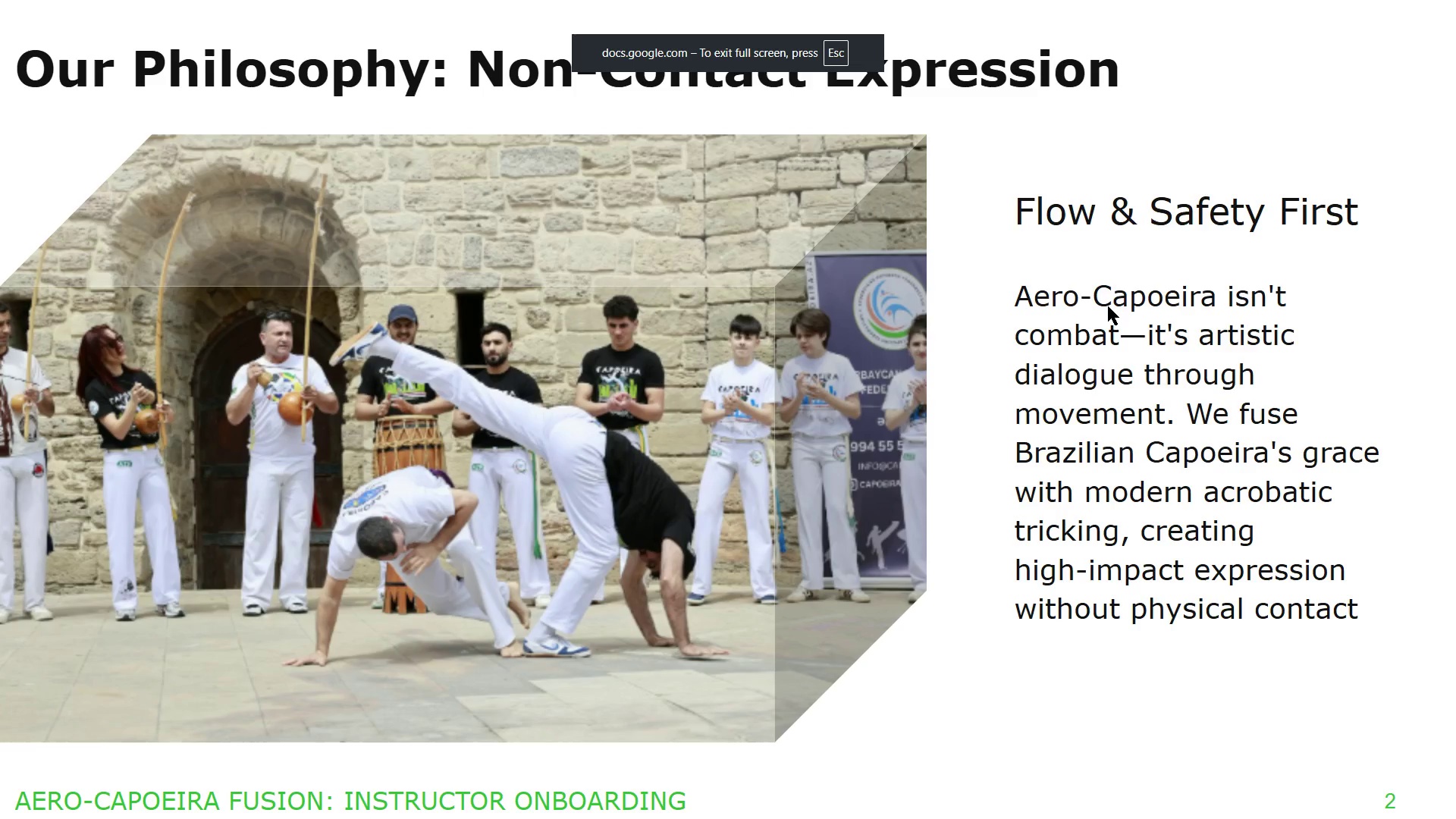 
wait(8.61)
 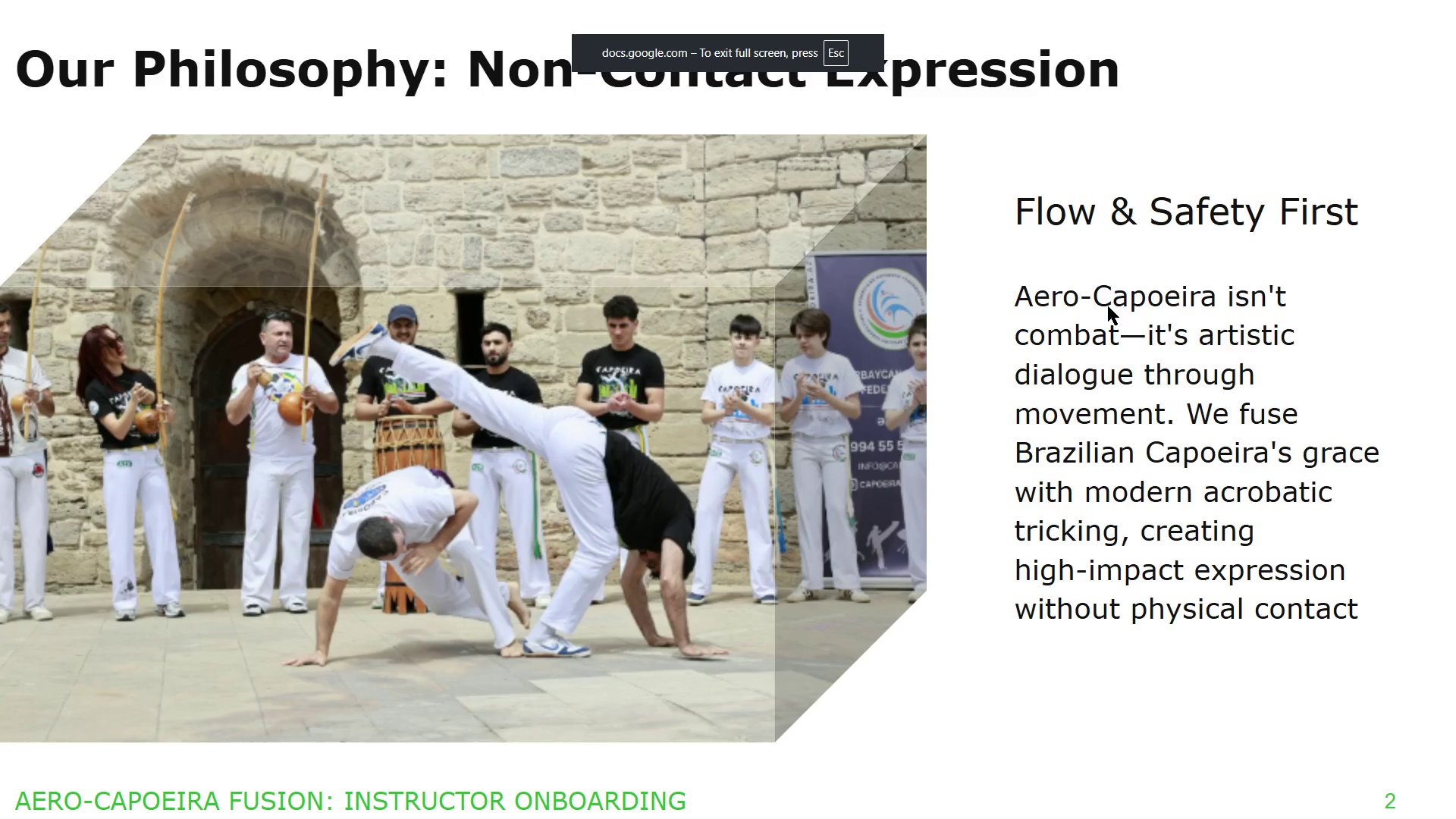 
key(Escape)
 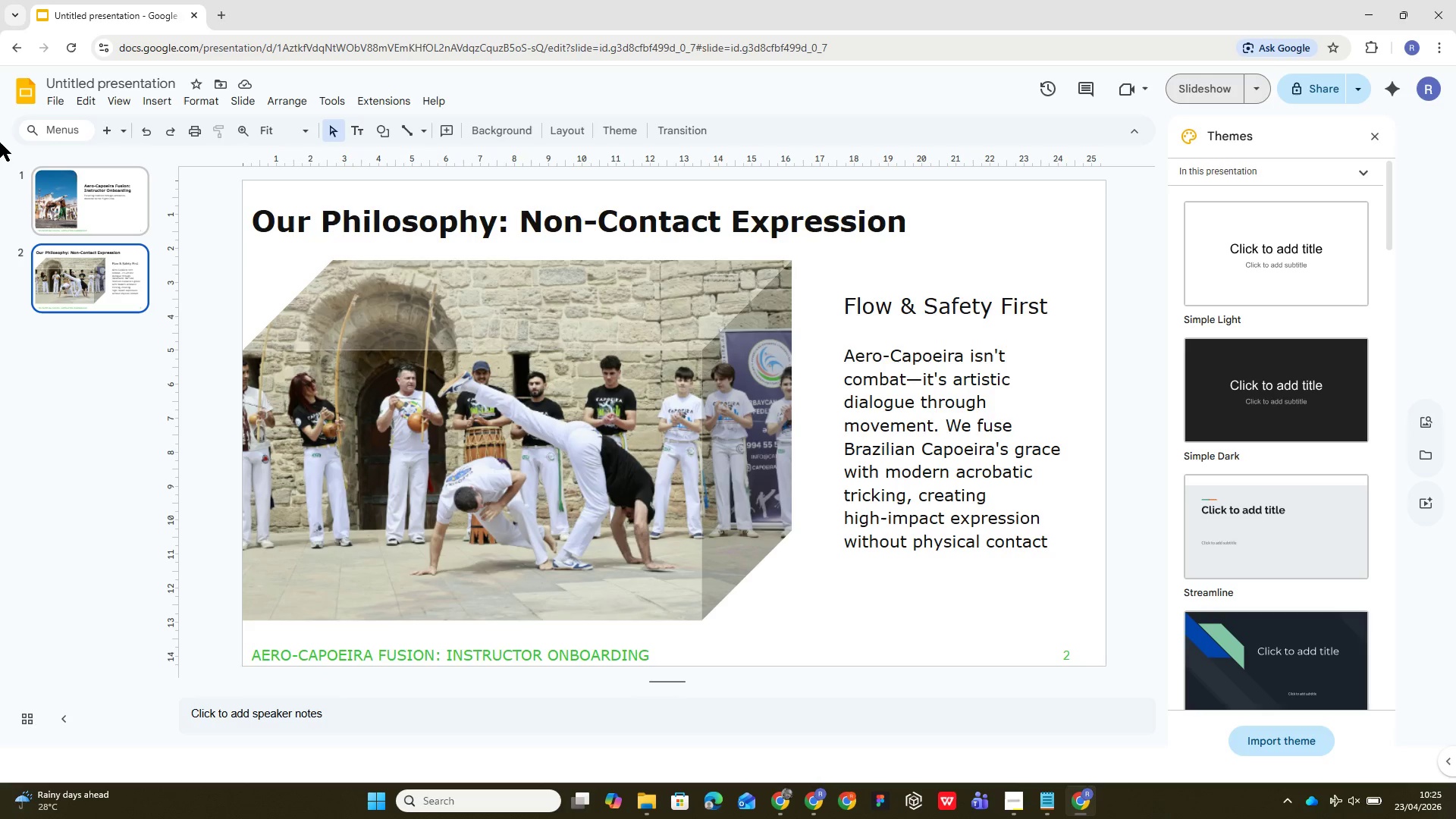 
left_click([77, 215])
 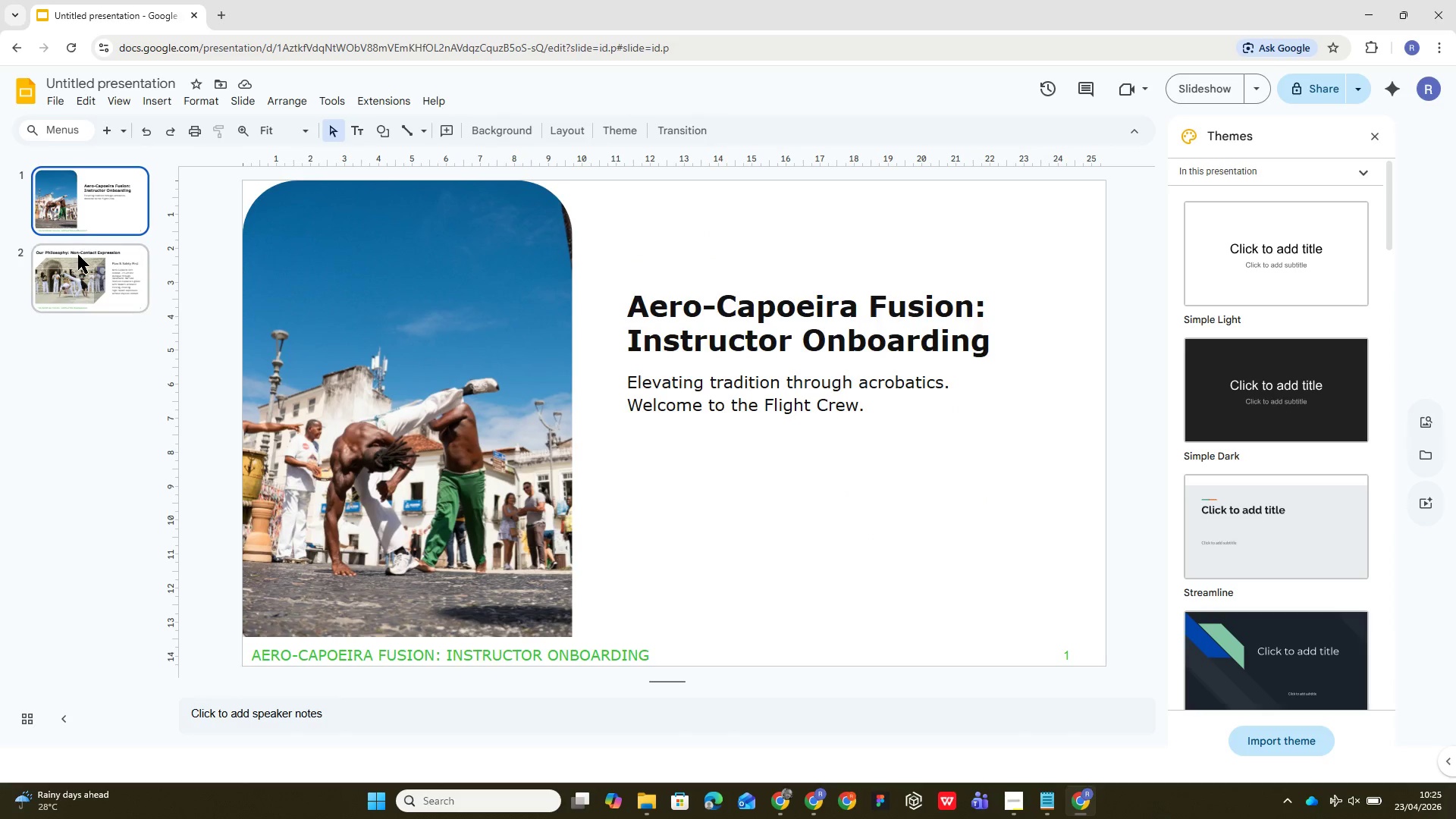 
left_click([78, 262])
 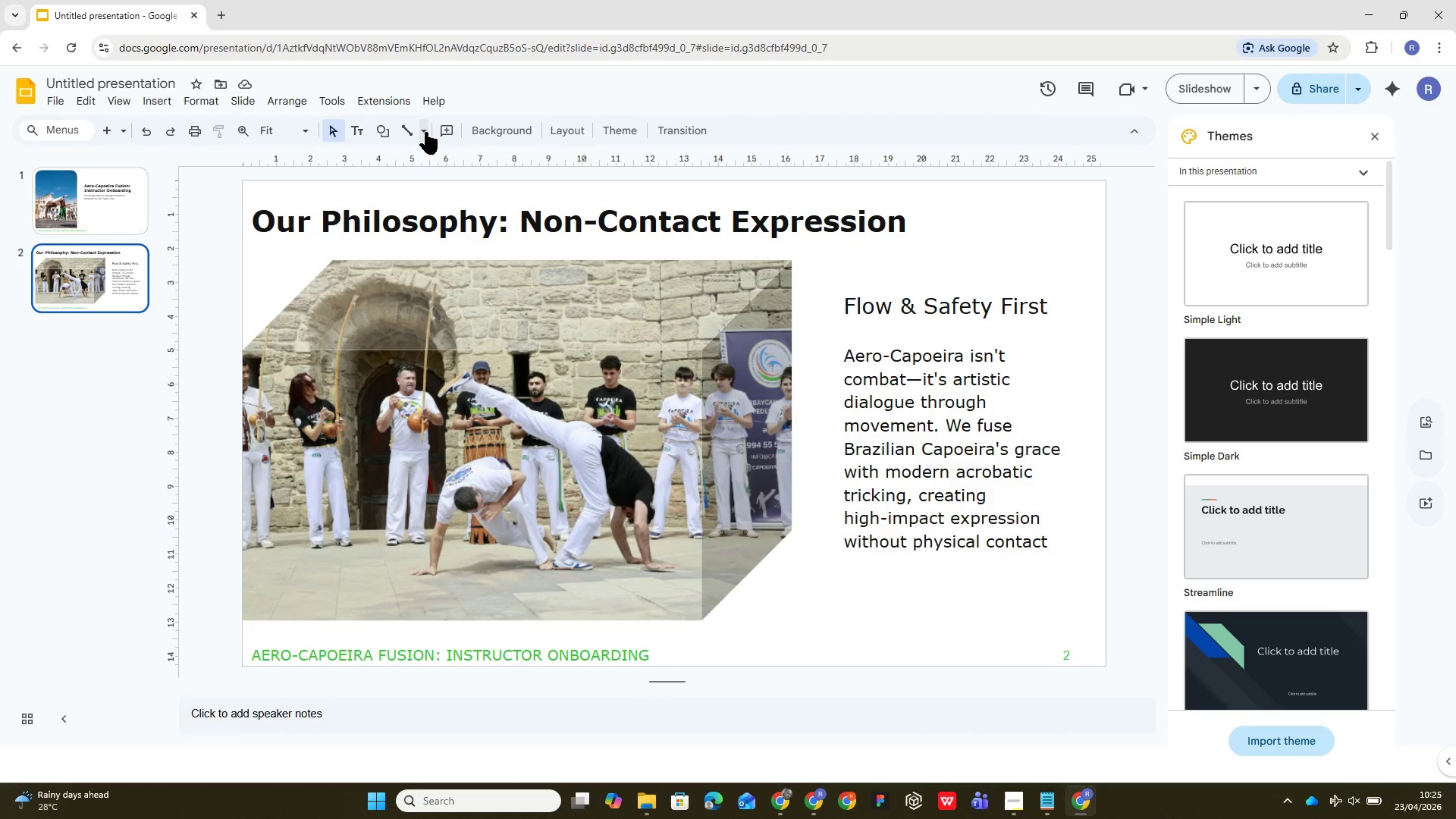 
left_click([685, 372])
 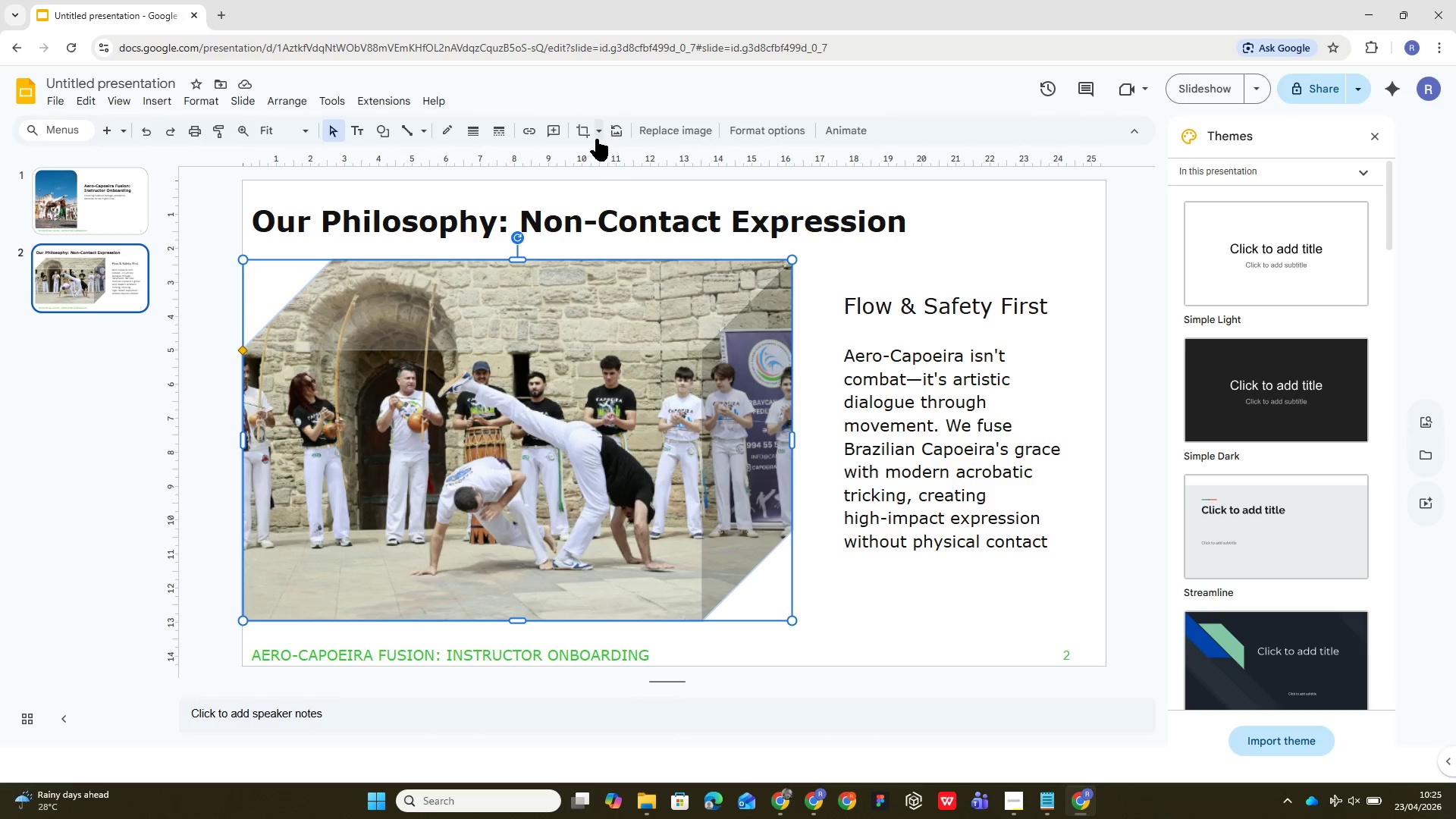 
left_click([599, 133])
 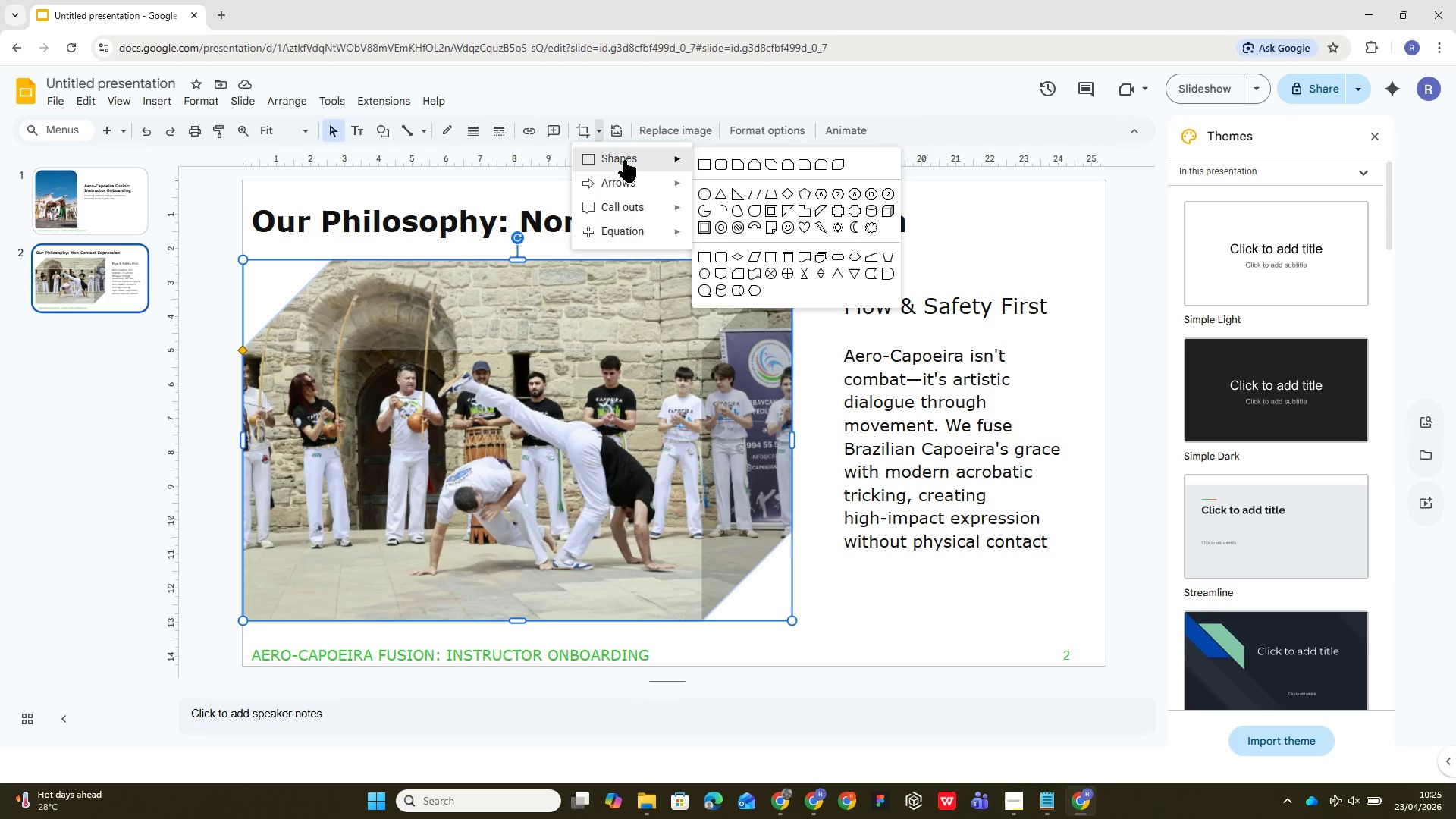 
wait(31.73)
 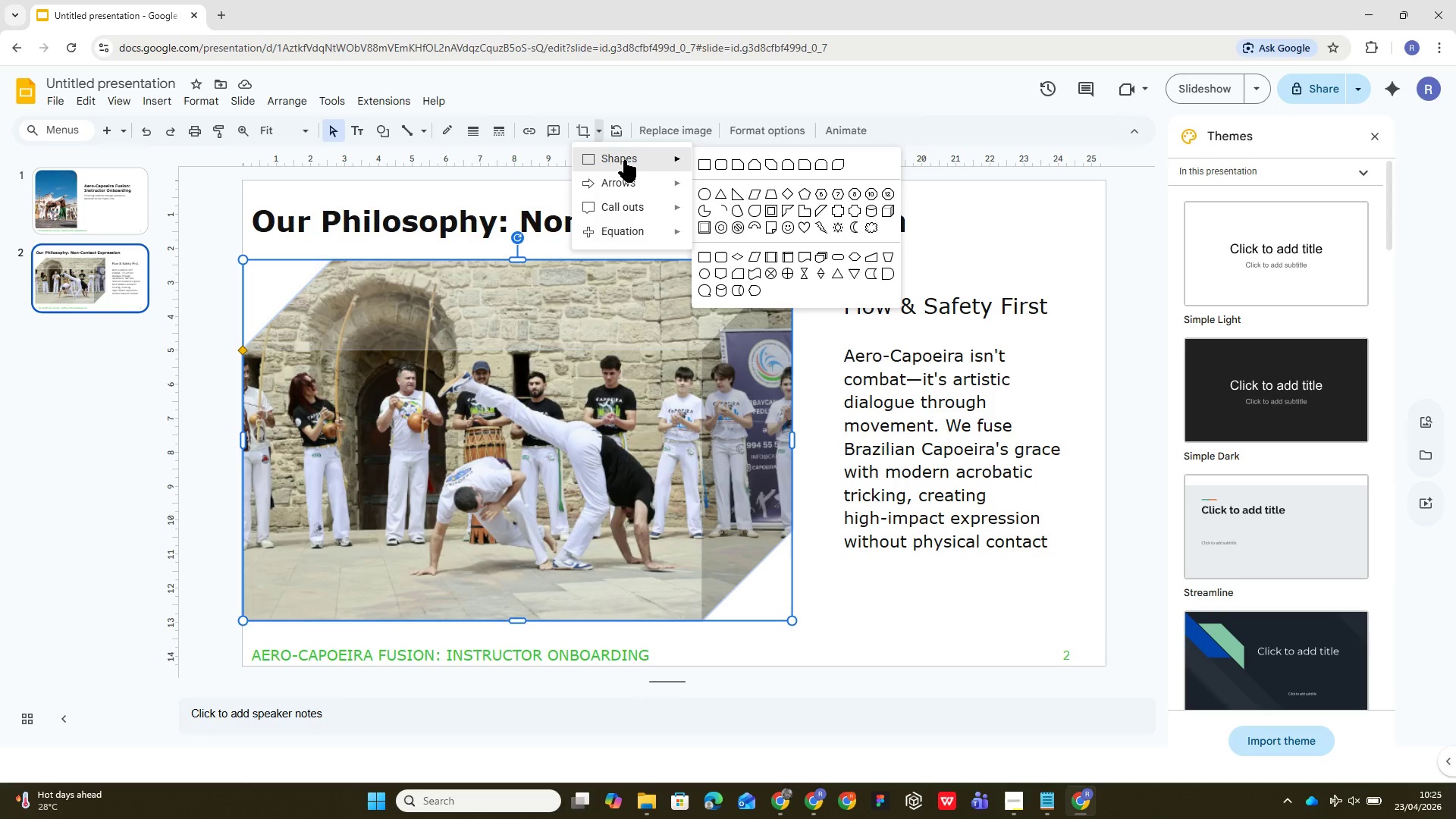 
left_click([867, 585])
 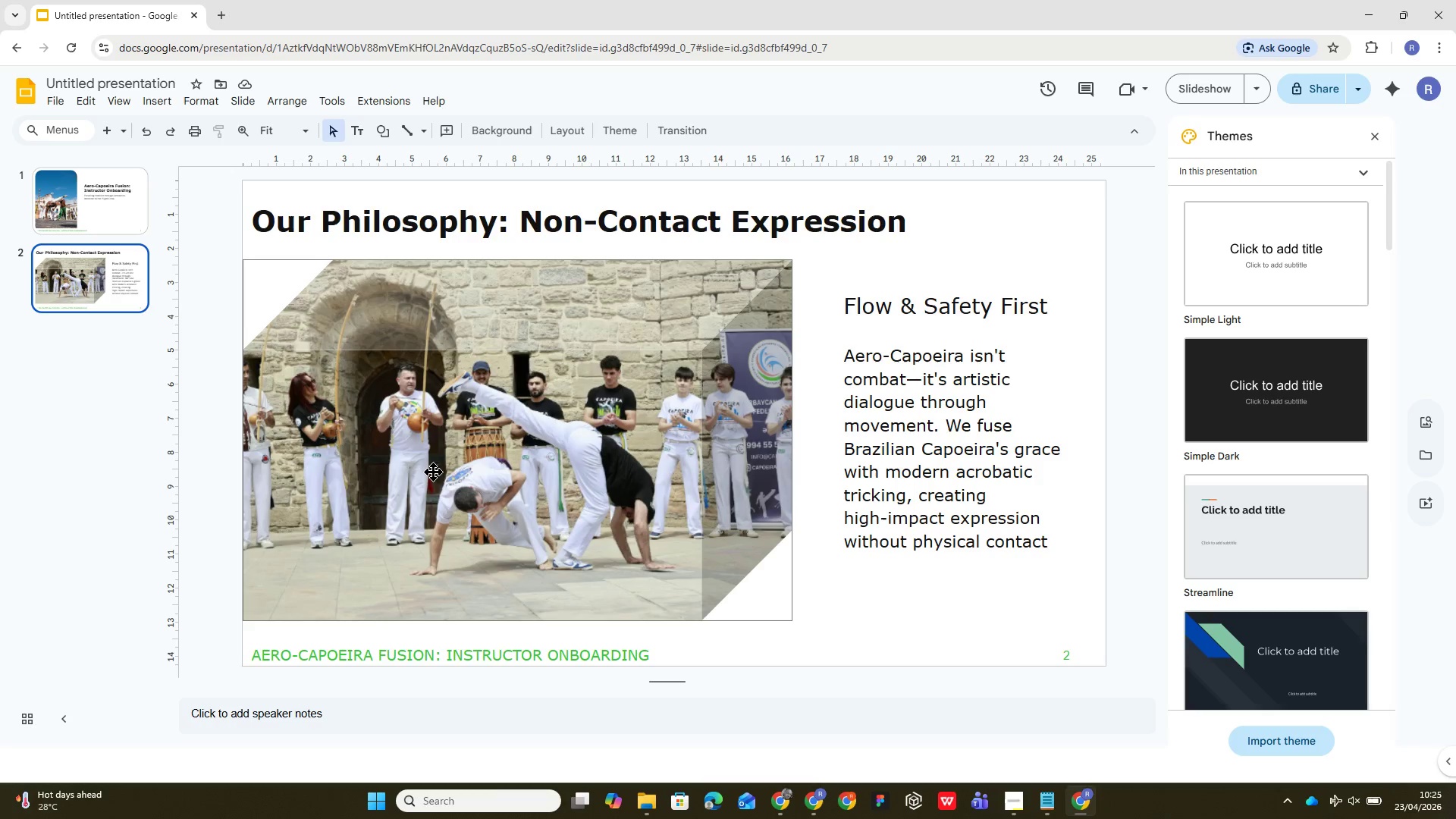 
left_click([639, 240])
 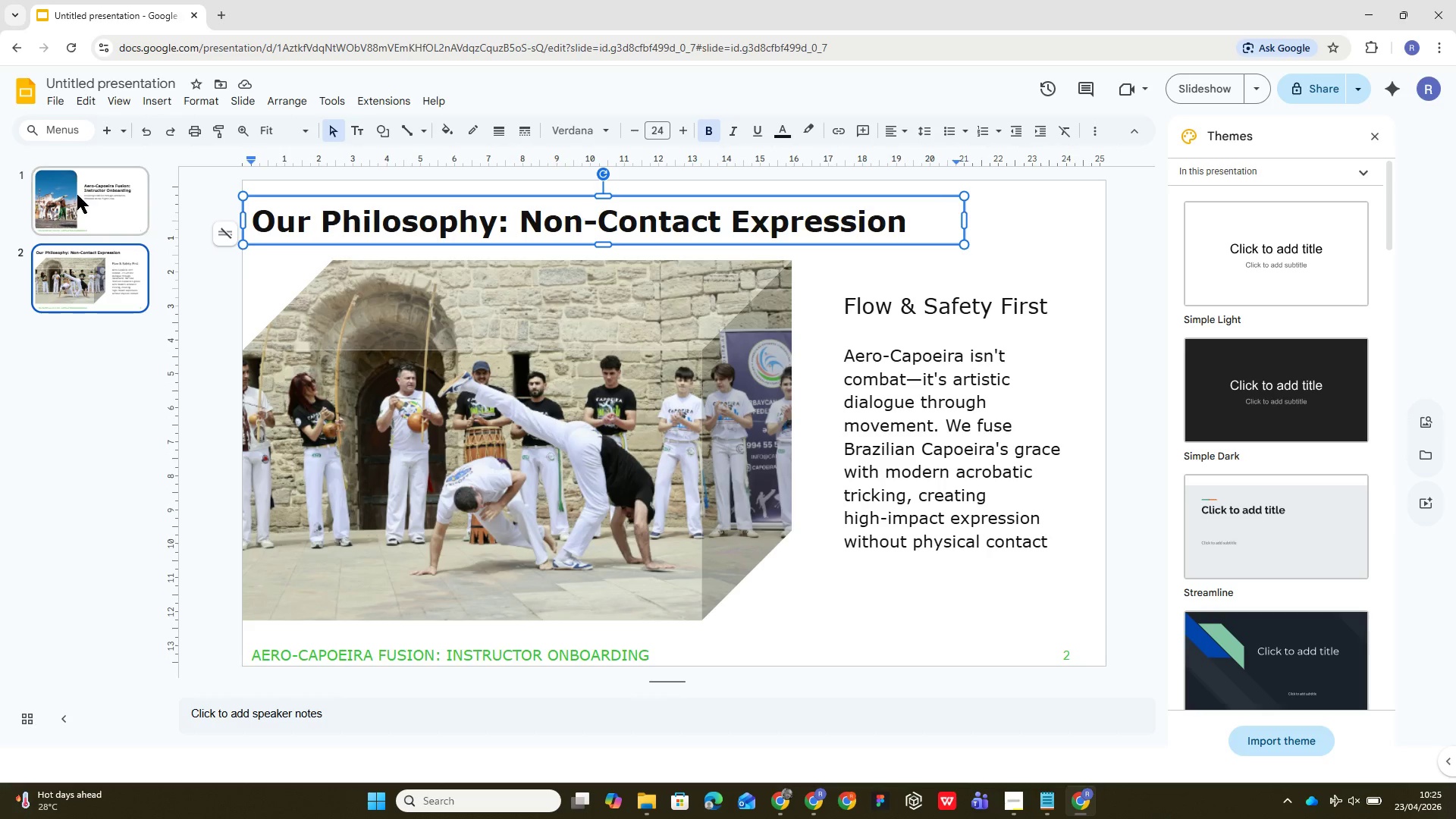 
left_click([80, 185])
 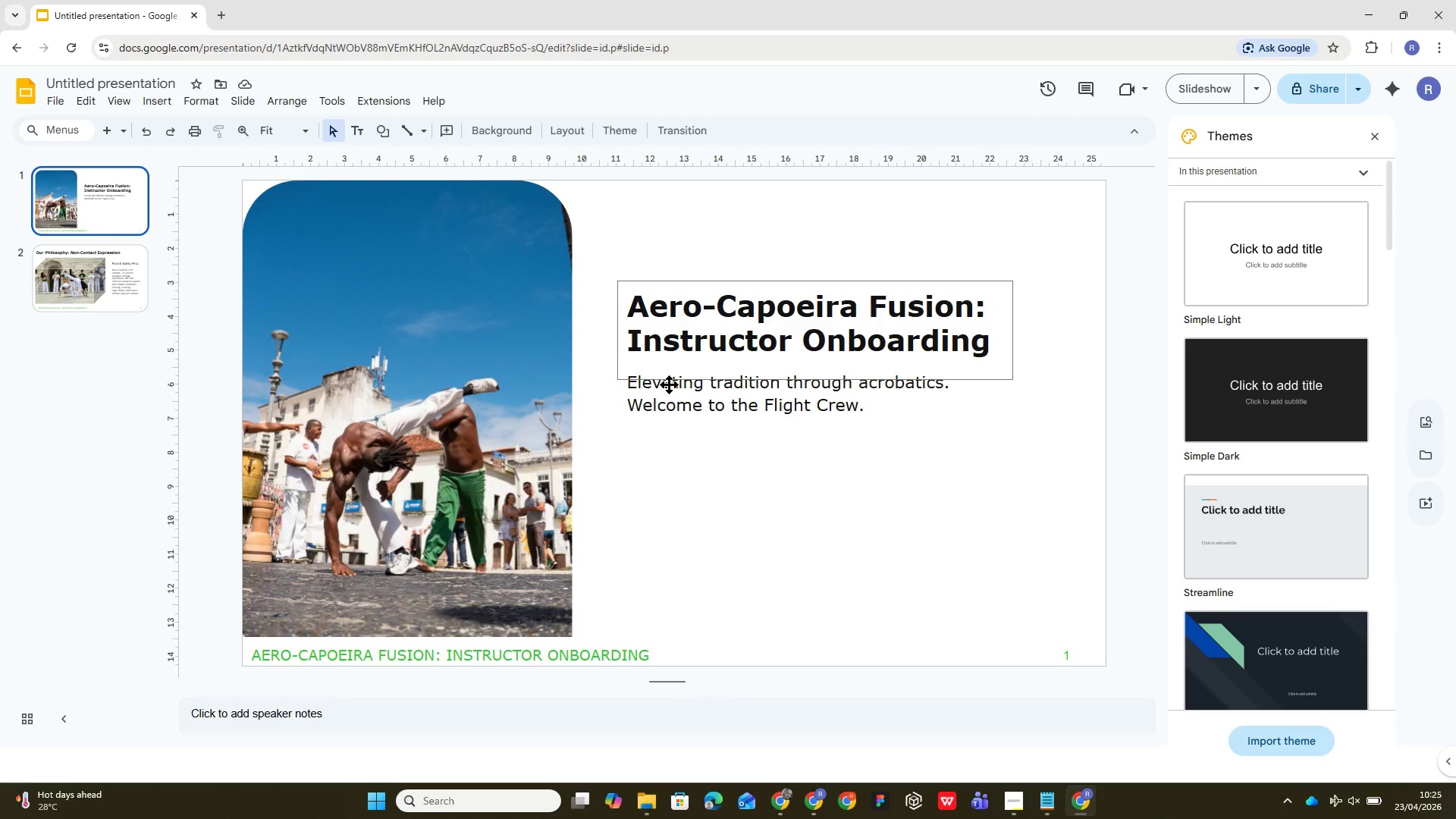 
left_click([673, 388])
 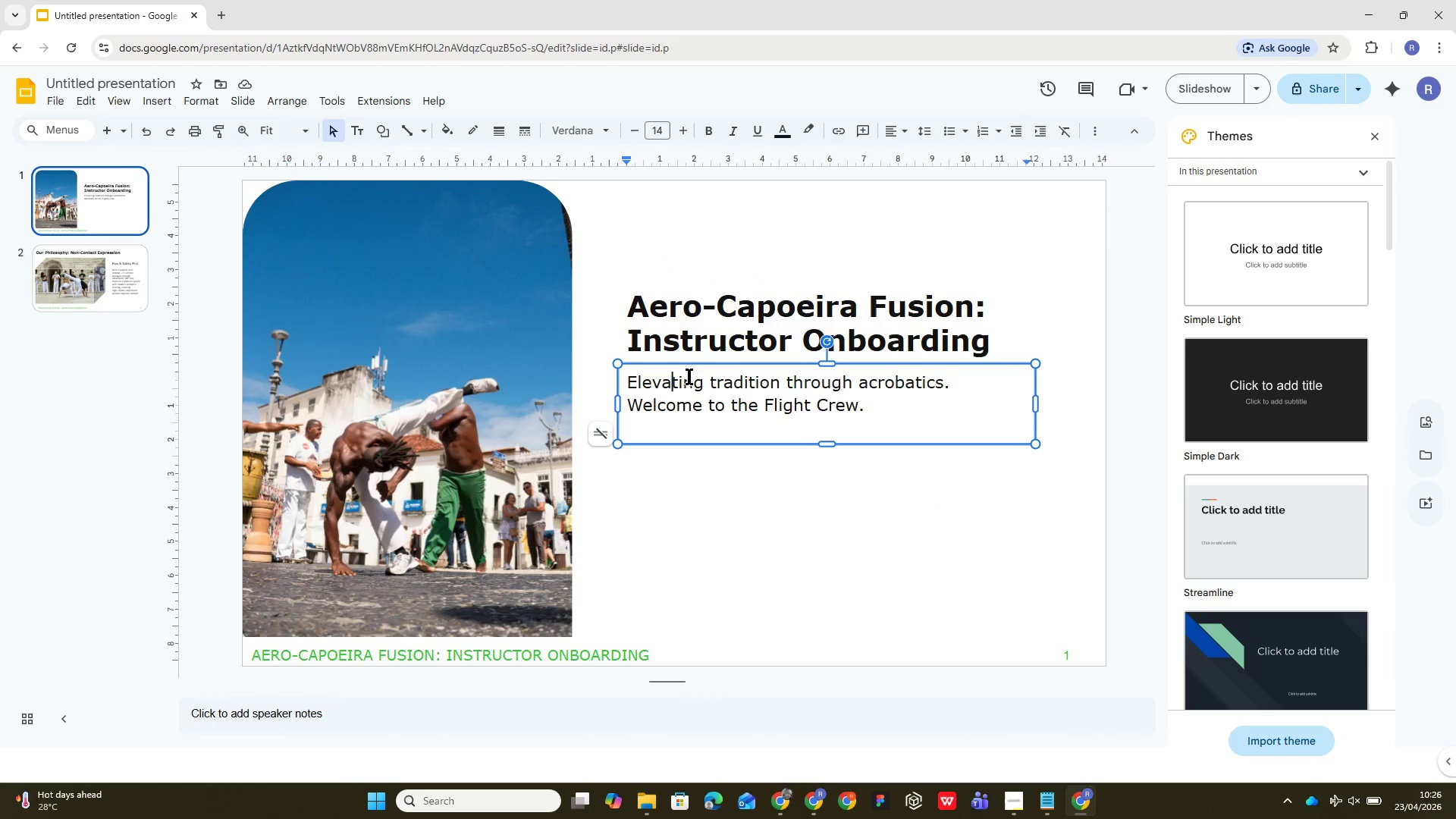 
mouse_move([930, 150])
 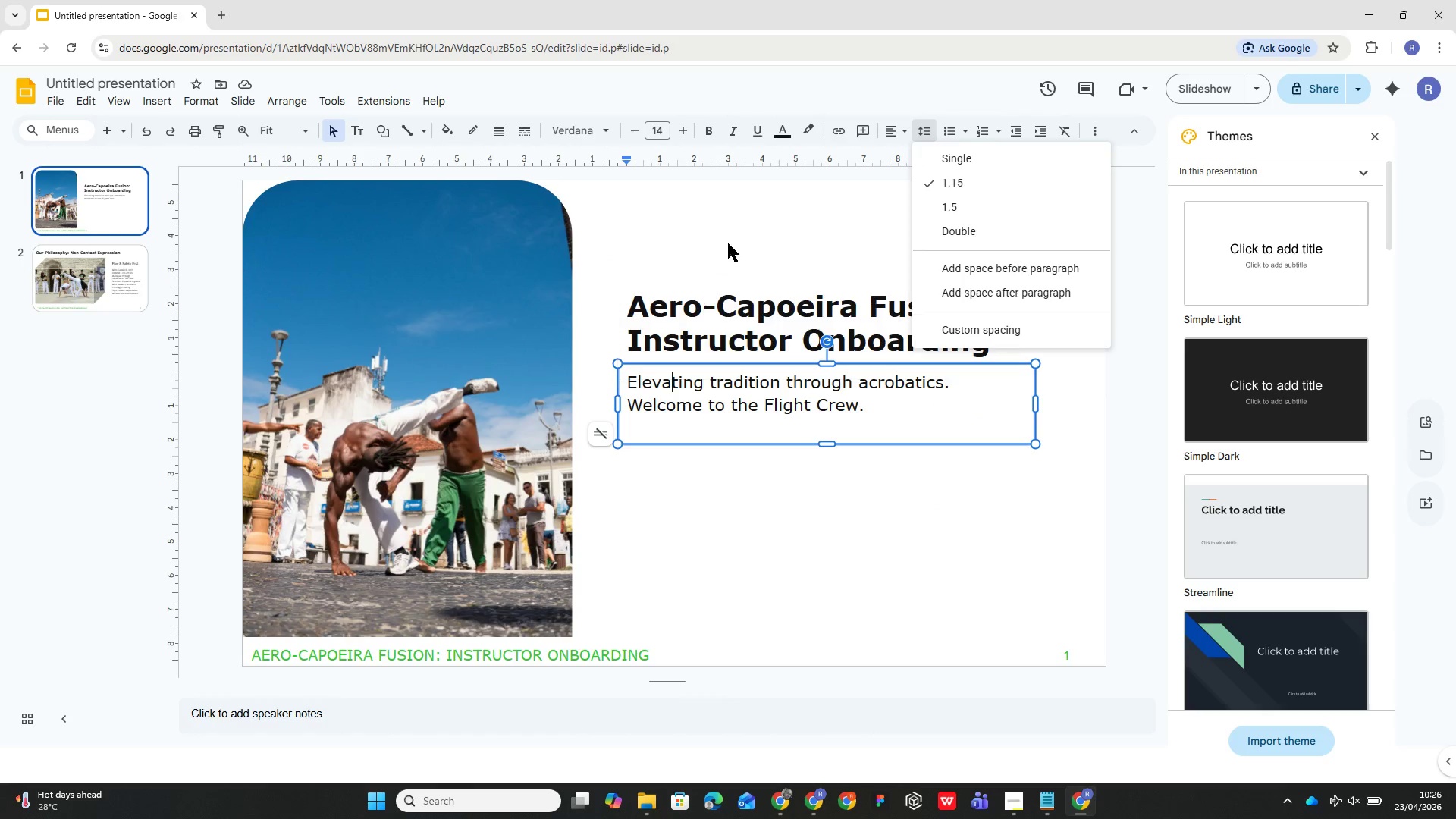 
left_click([729, 243])
 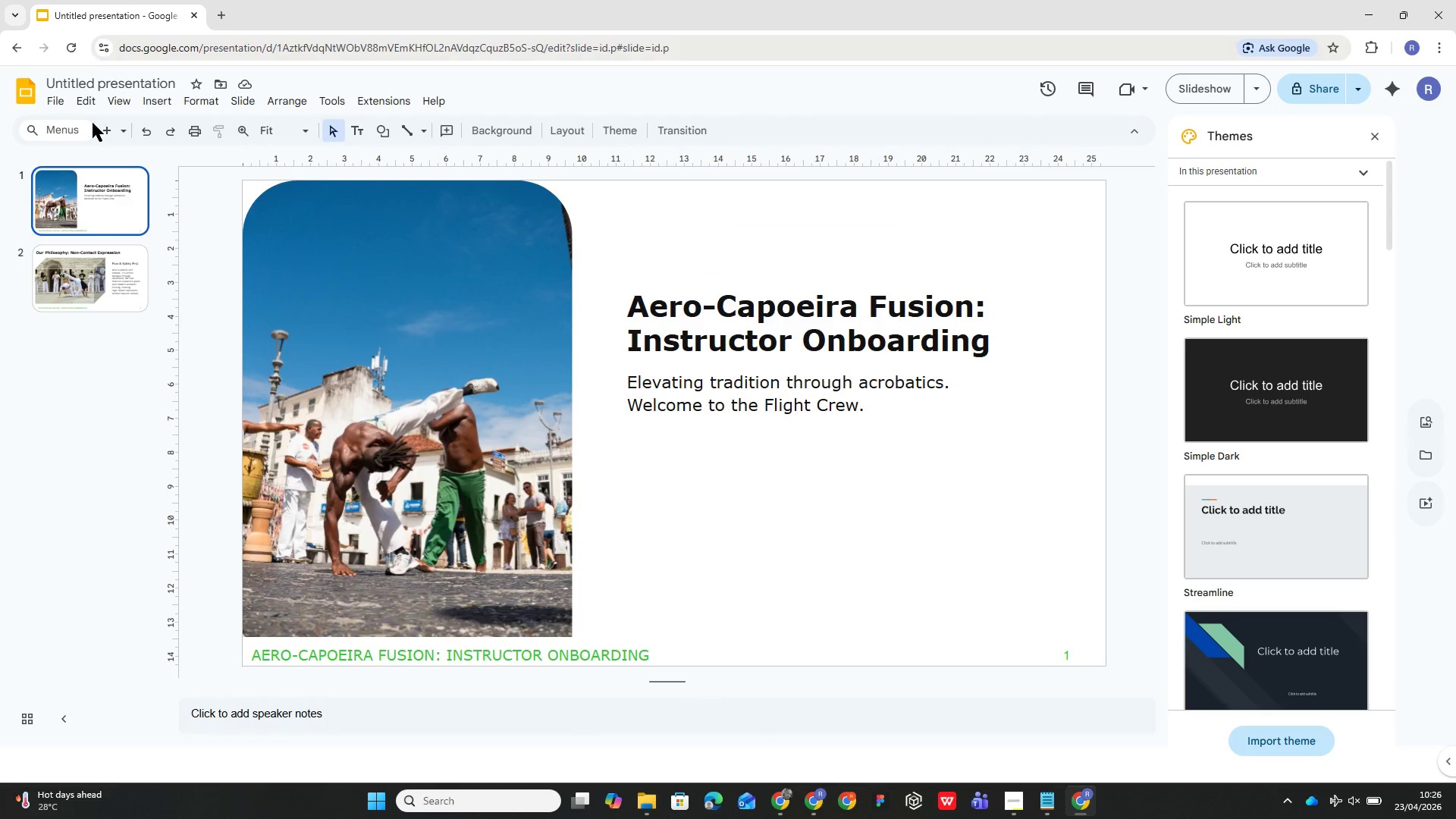 
left_click([53, 290])
 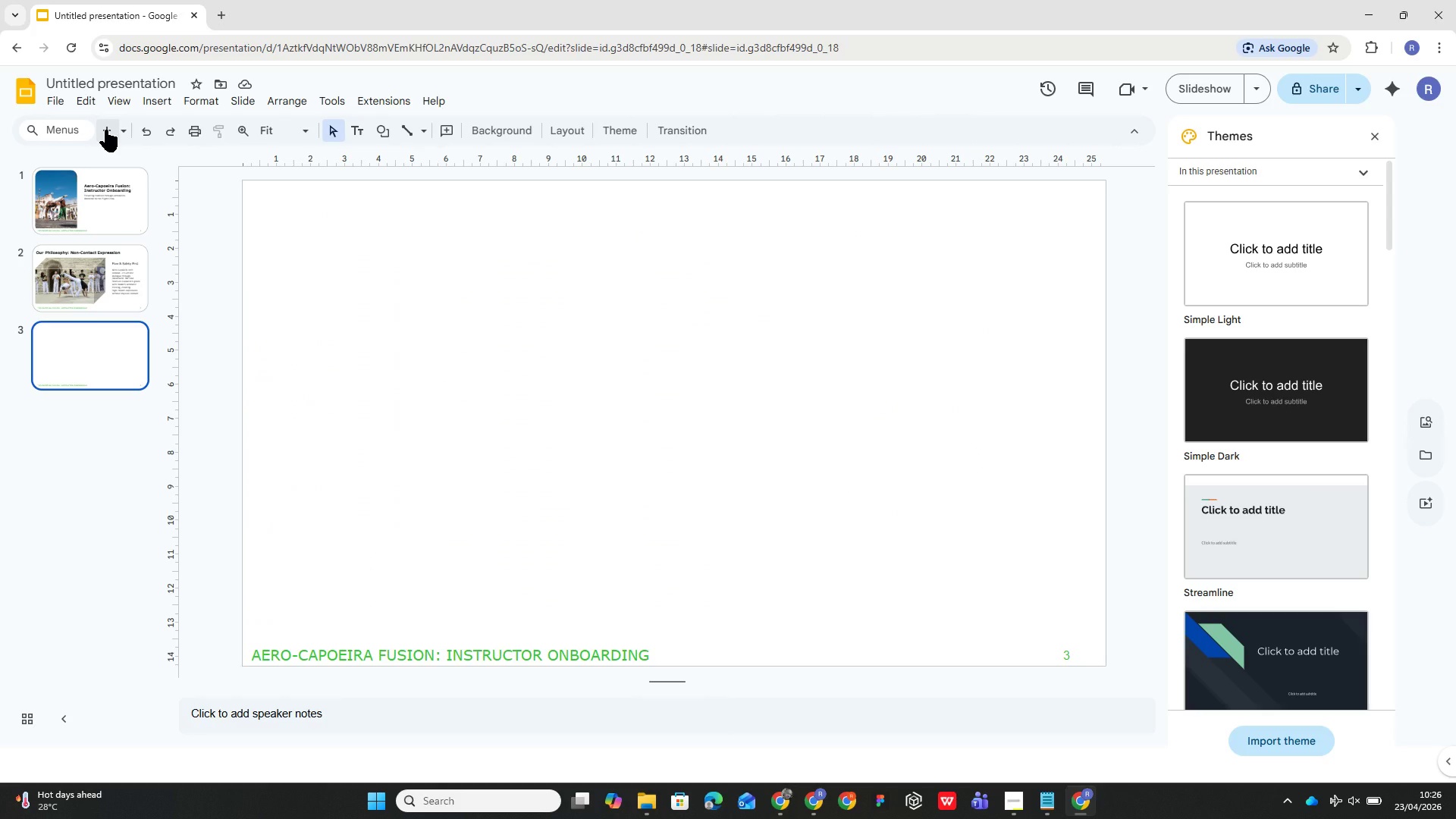 
wait(16.09)
 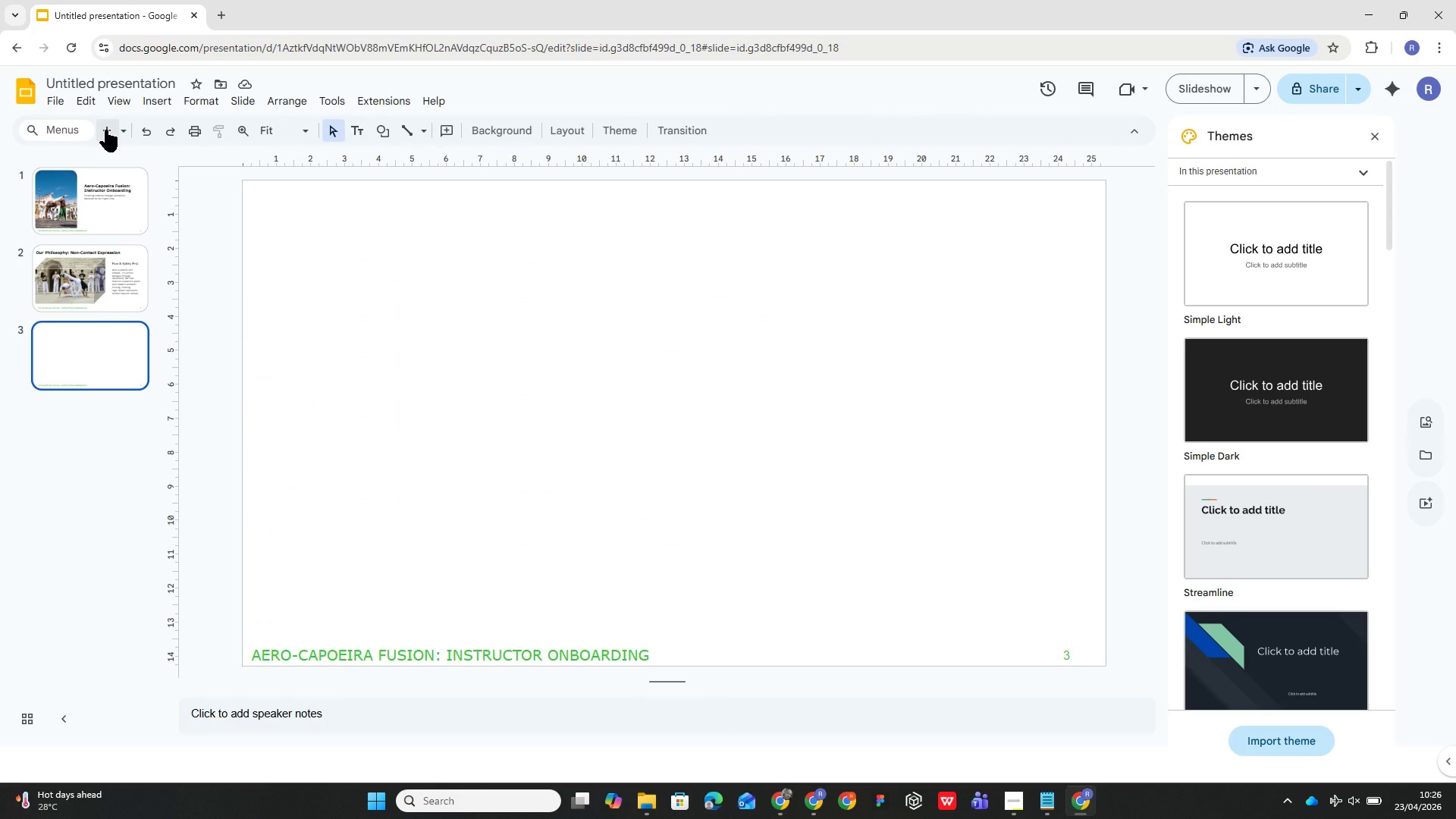 
mouse_move([356, 150])
 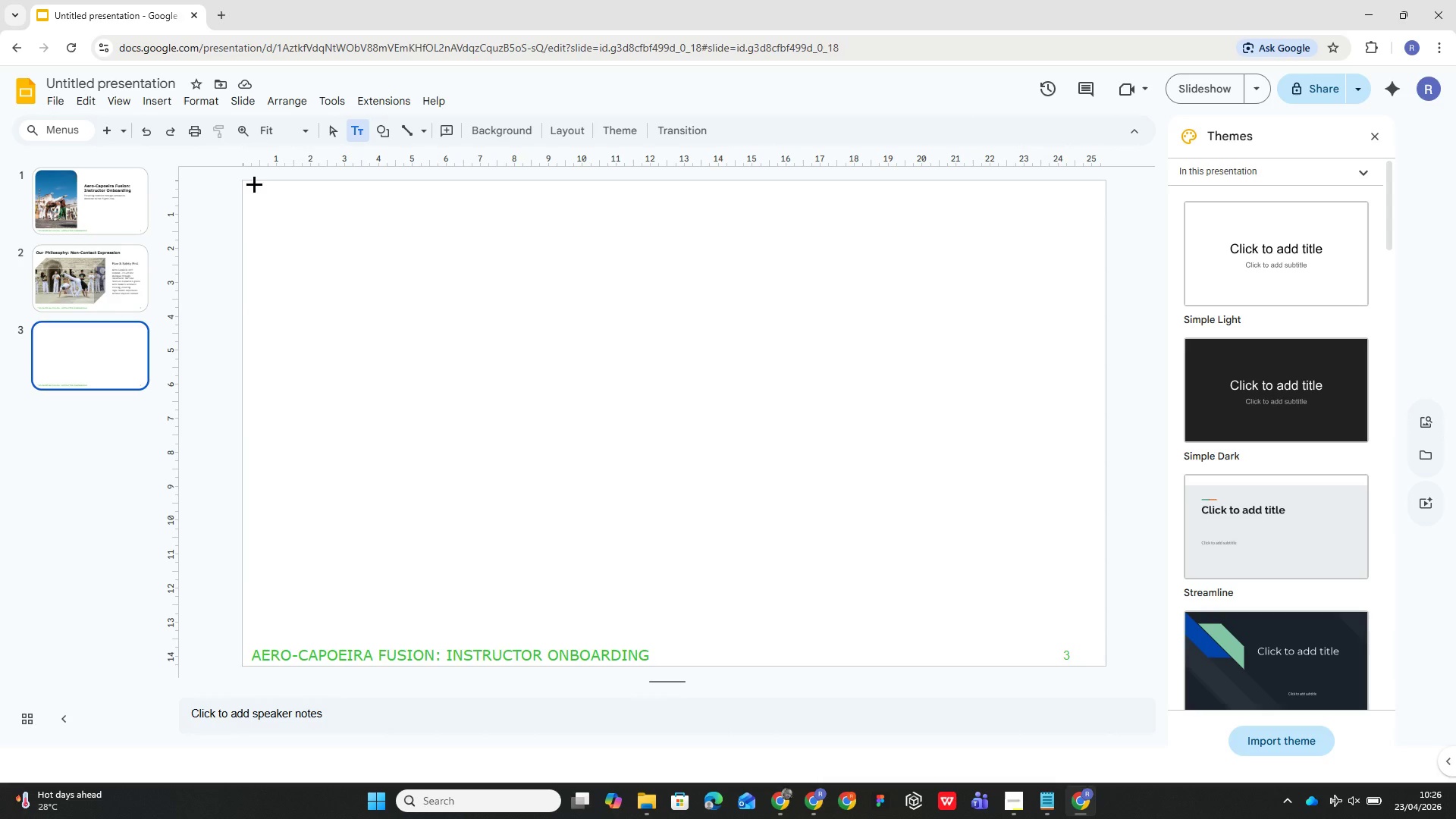 
left_click_drag(start_coordinate=[247, 188], to_coordinate=[829, 290])
 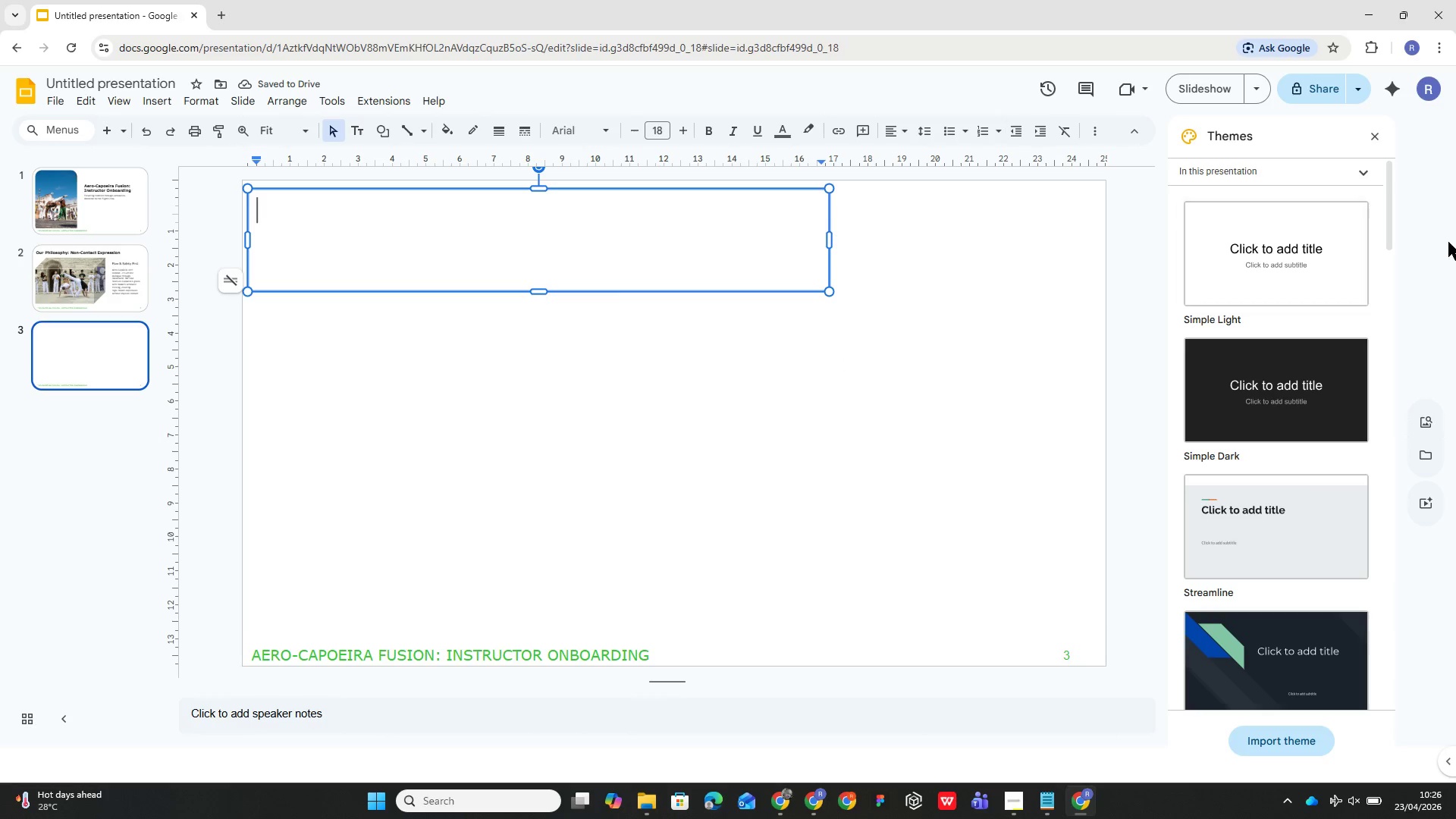 
wait(5.97)
 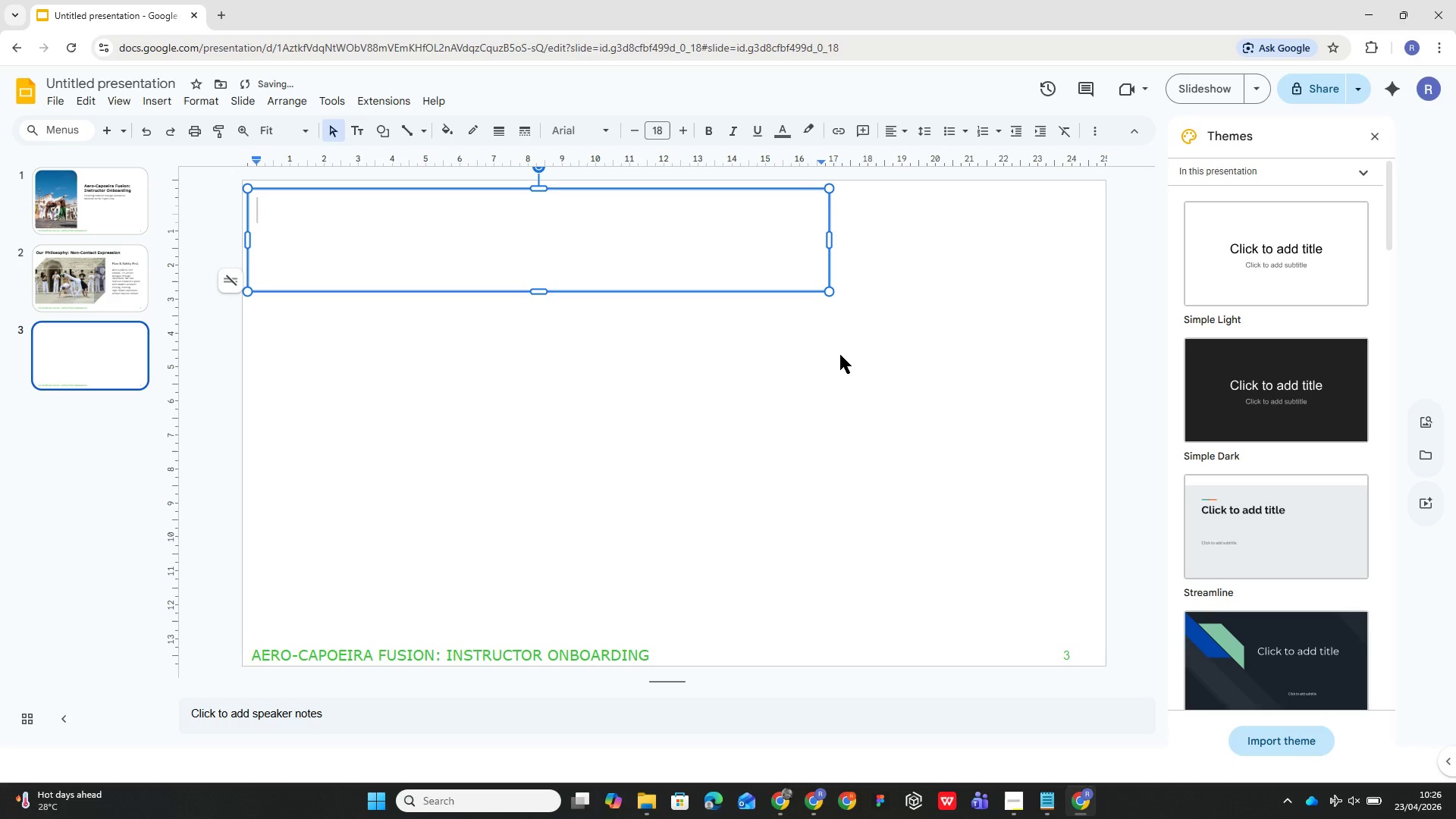 
left_click([1048, 807])
 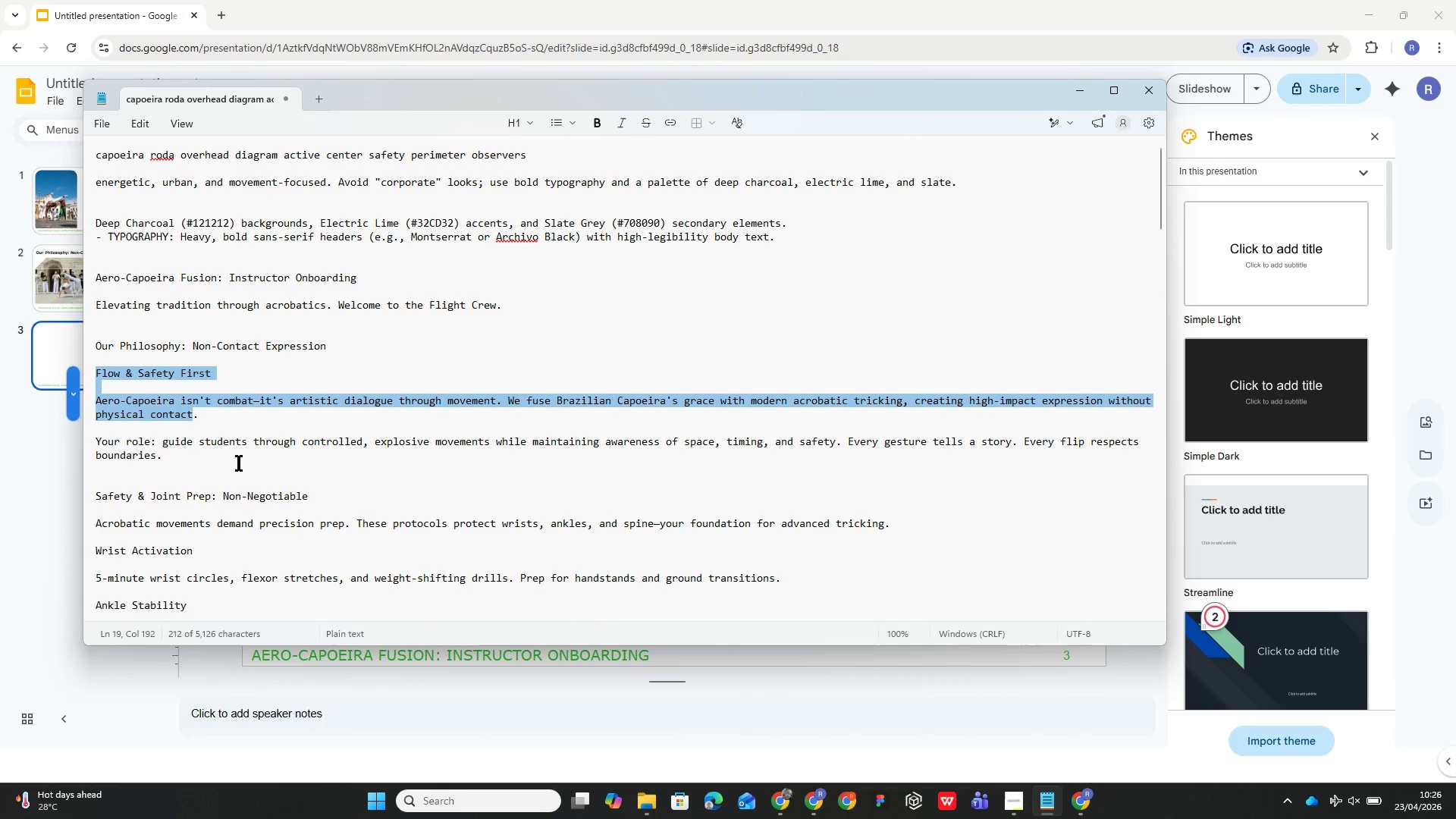 
wait(8.56)
 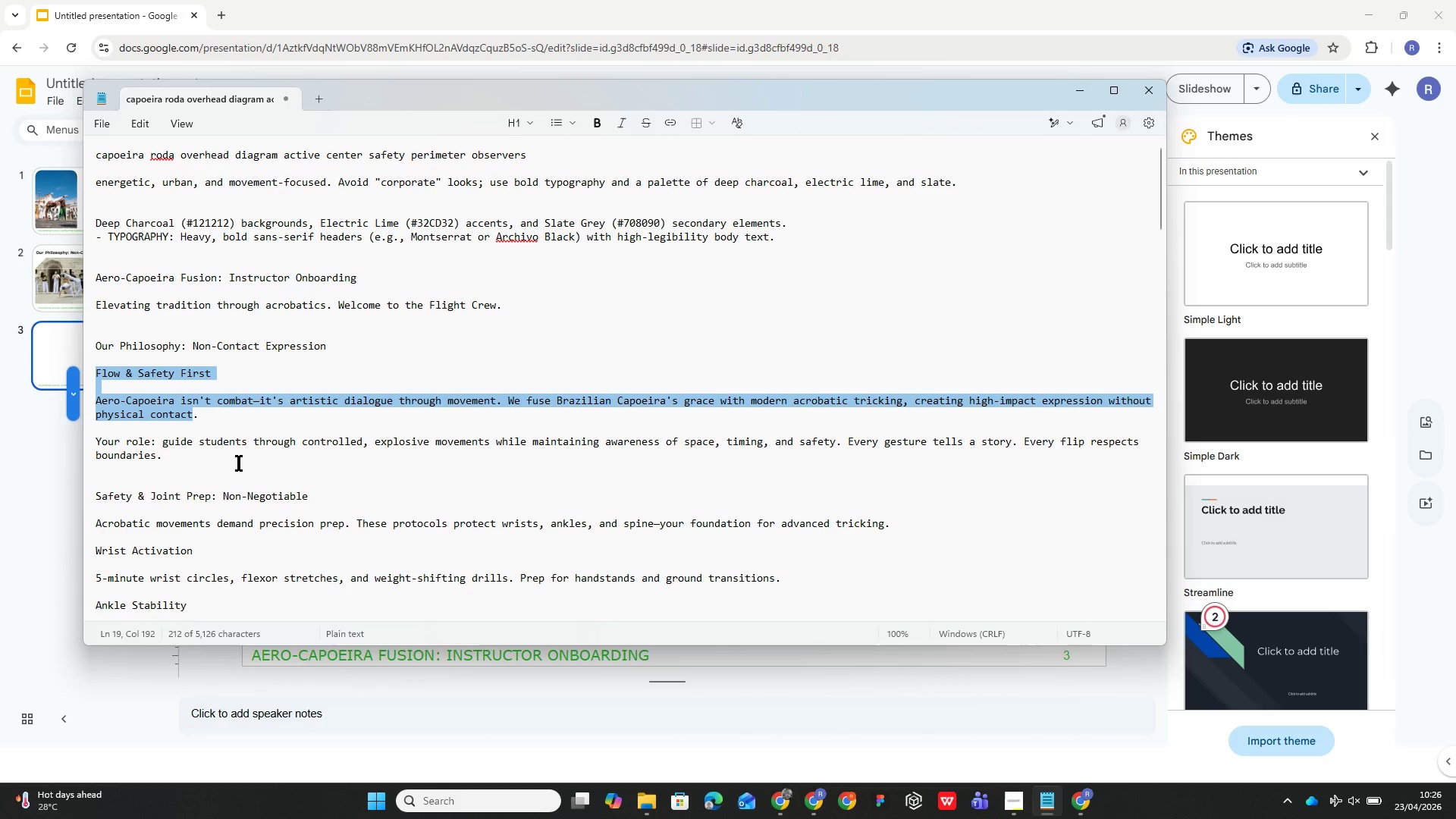 
double_click([370, 441])
 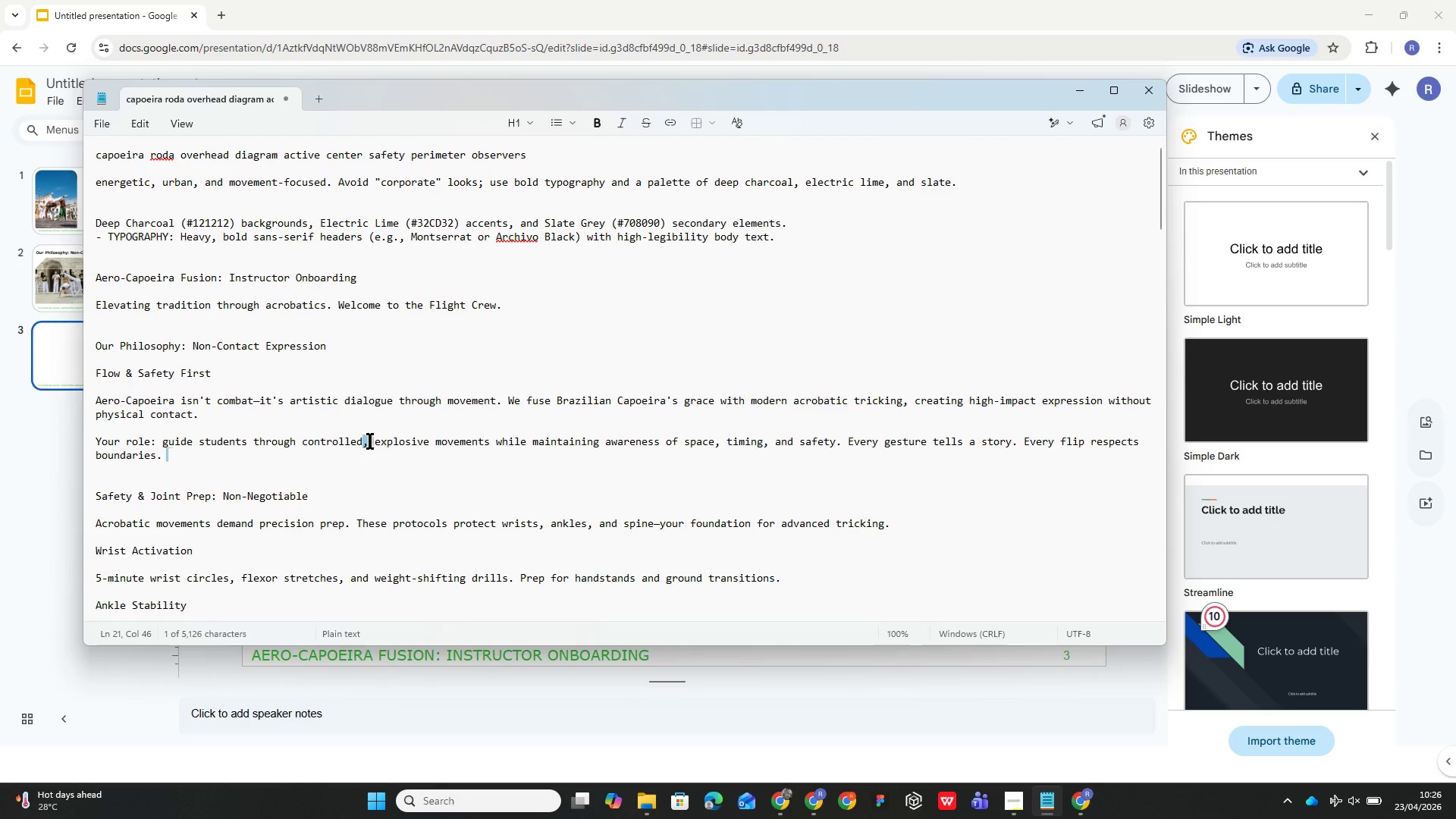 
triple_click([370, 441])
 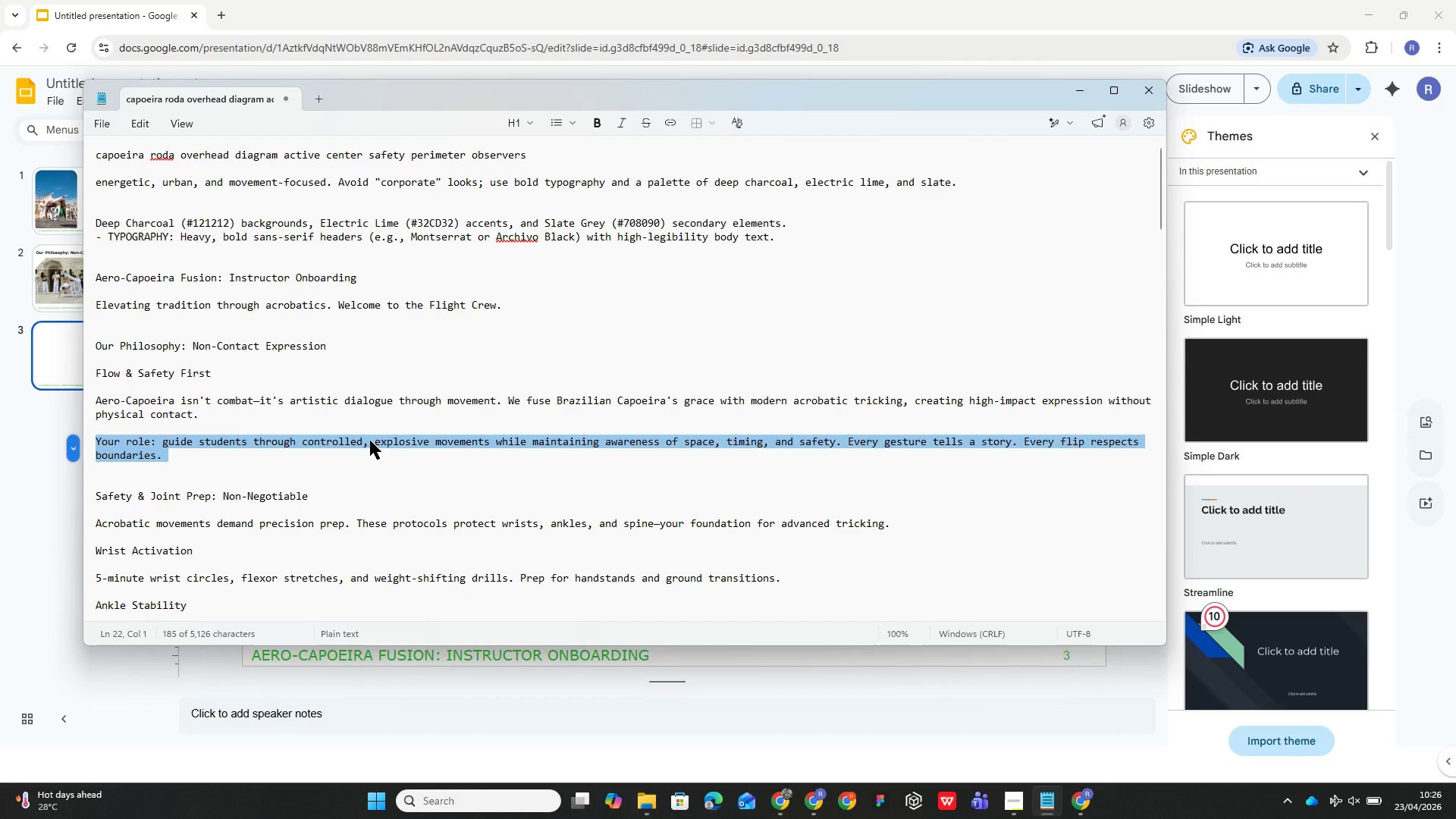 
key(Control+C)
 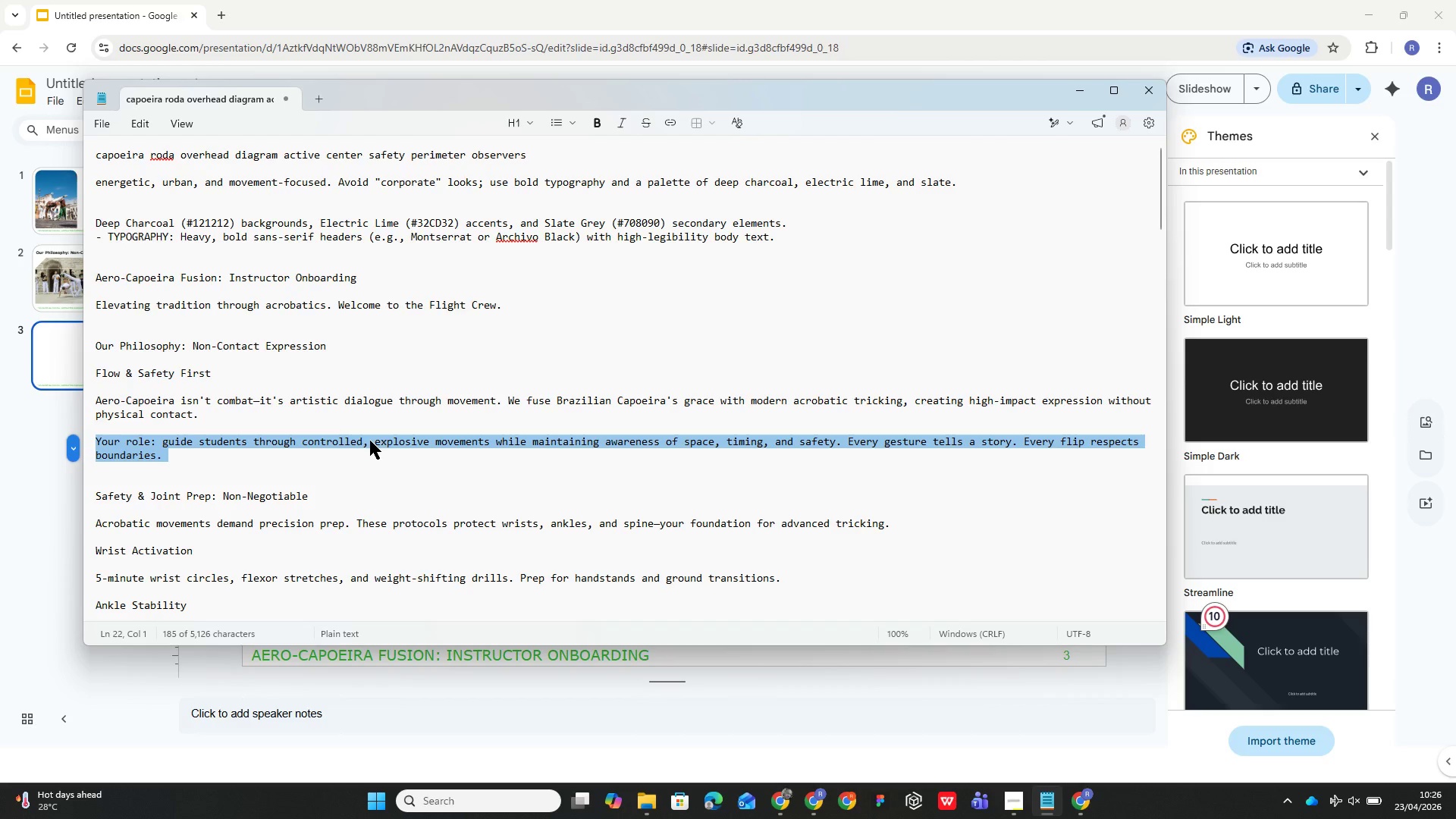 
left_click([750, 676])
 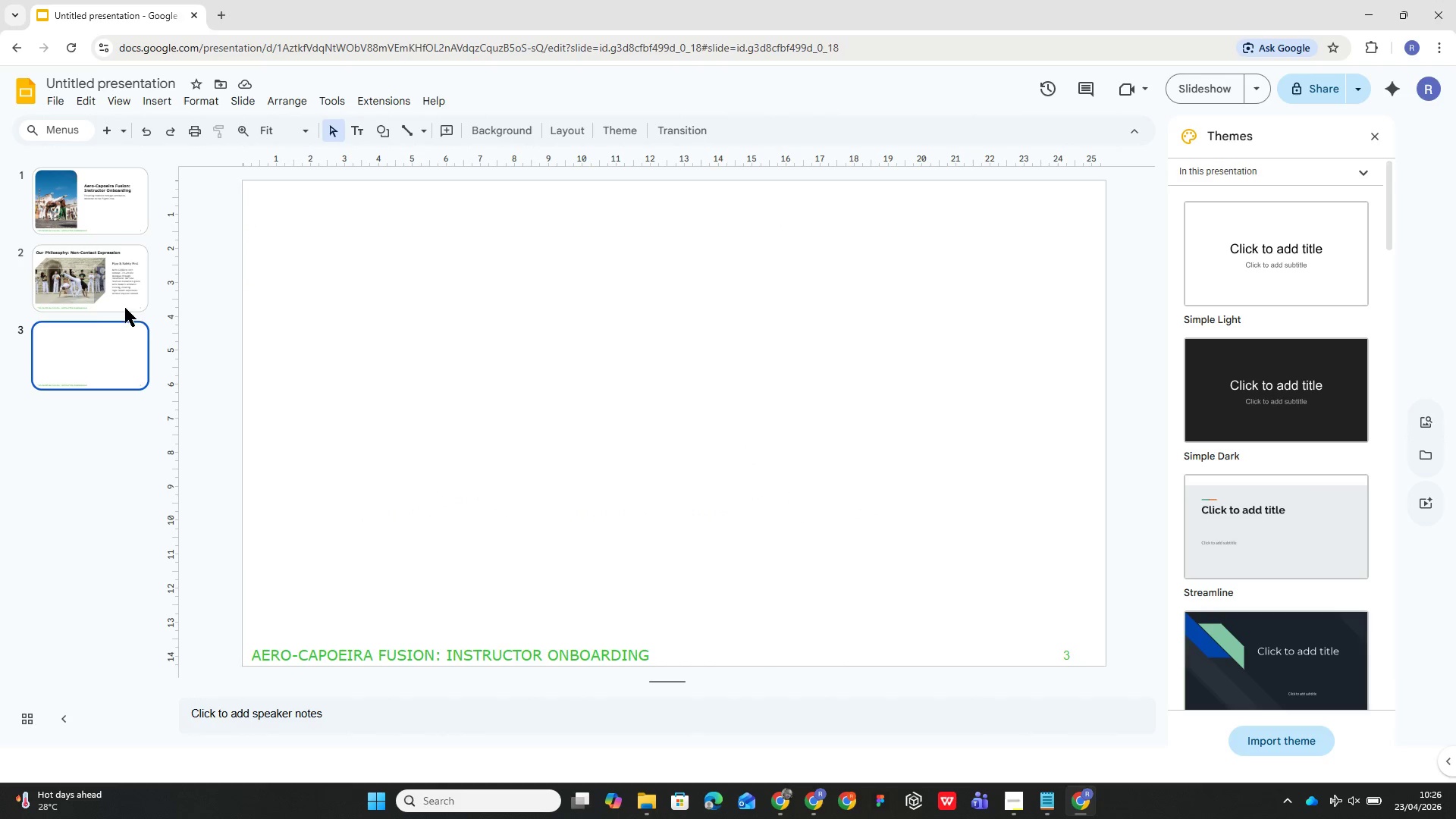 
left_click([54, 276])
 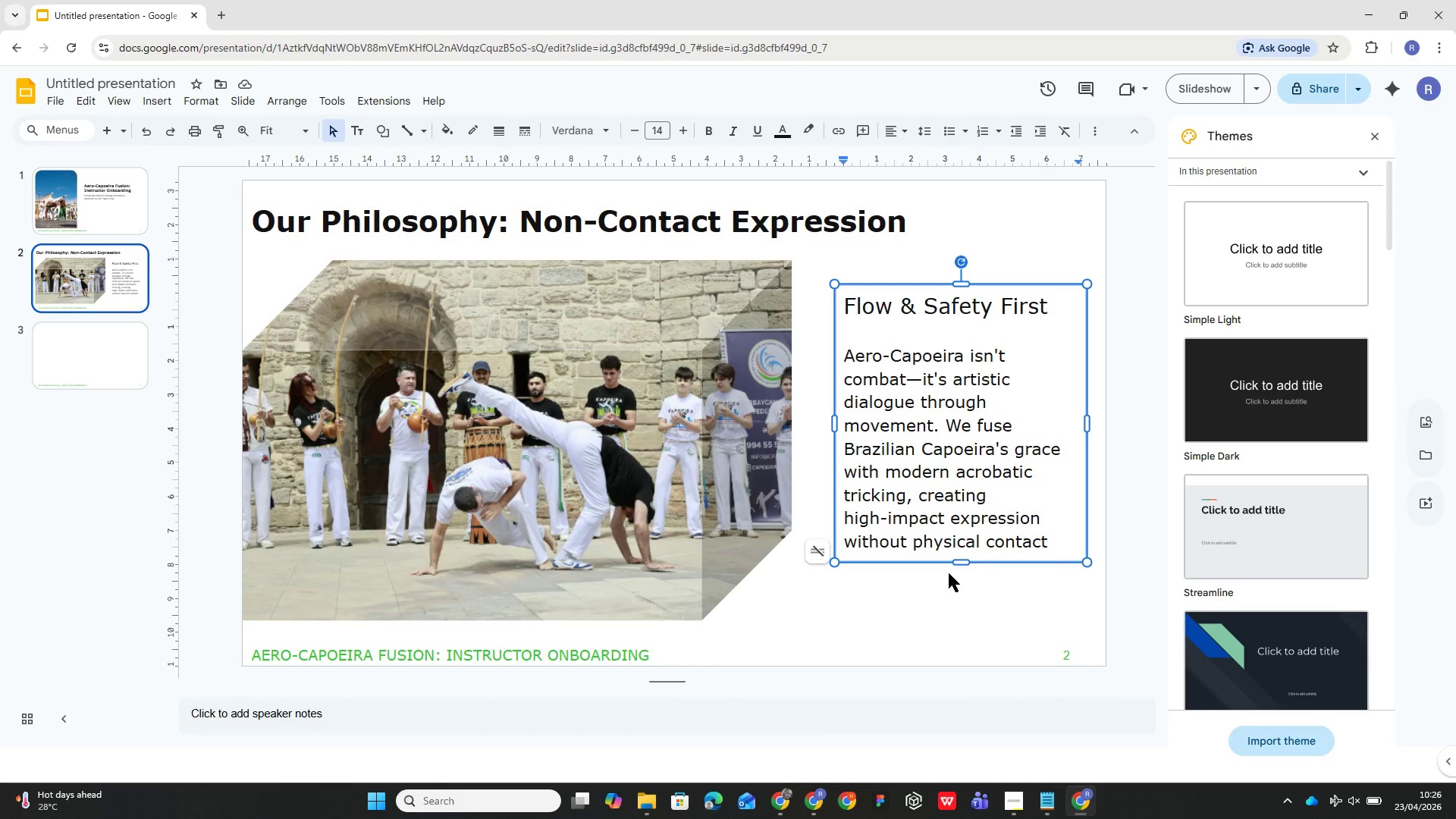 
left_click_drag(start_coordinate=[959, 562], to_coordinate=[974, 632])
 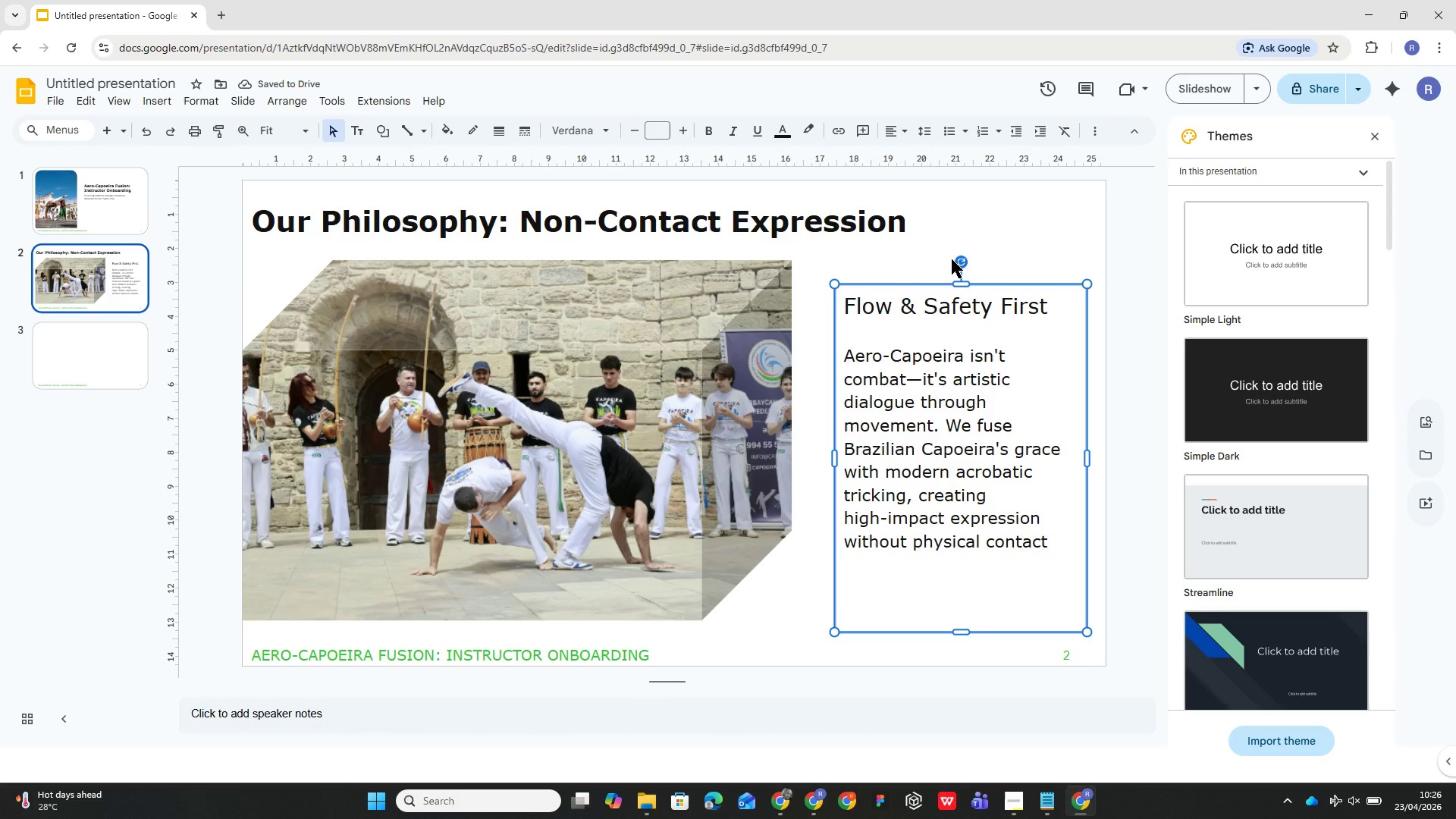 
wait(5.56)
 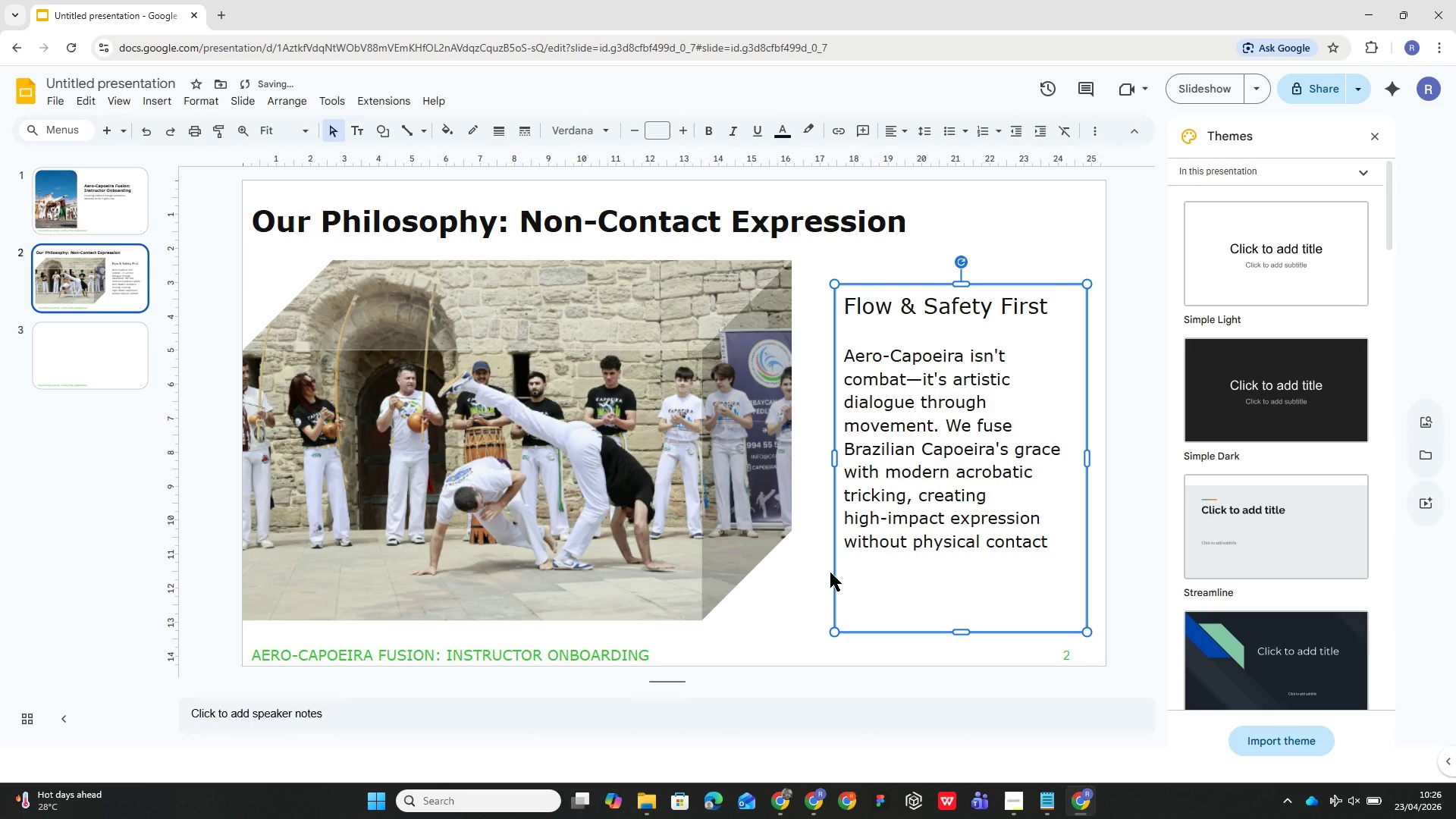 
double_click([960, 279])
 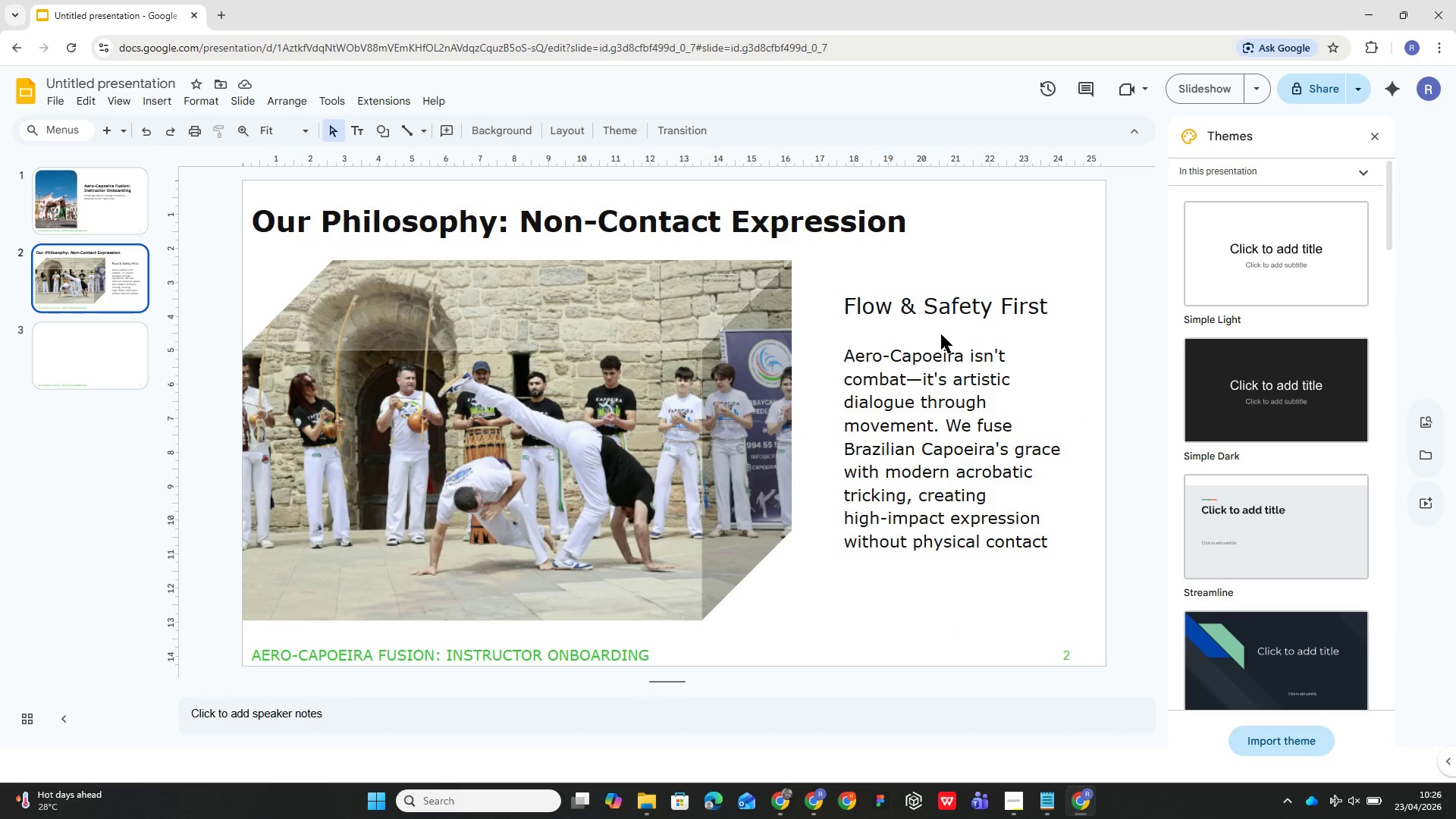 
left_click([940, 336])
 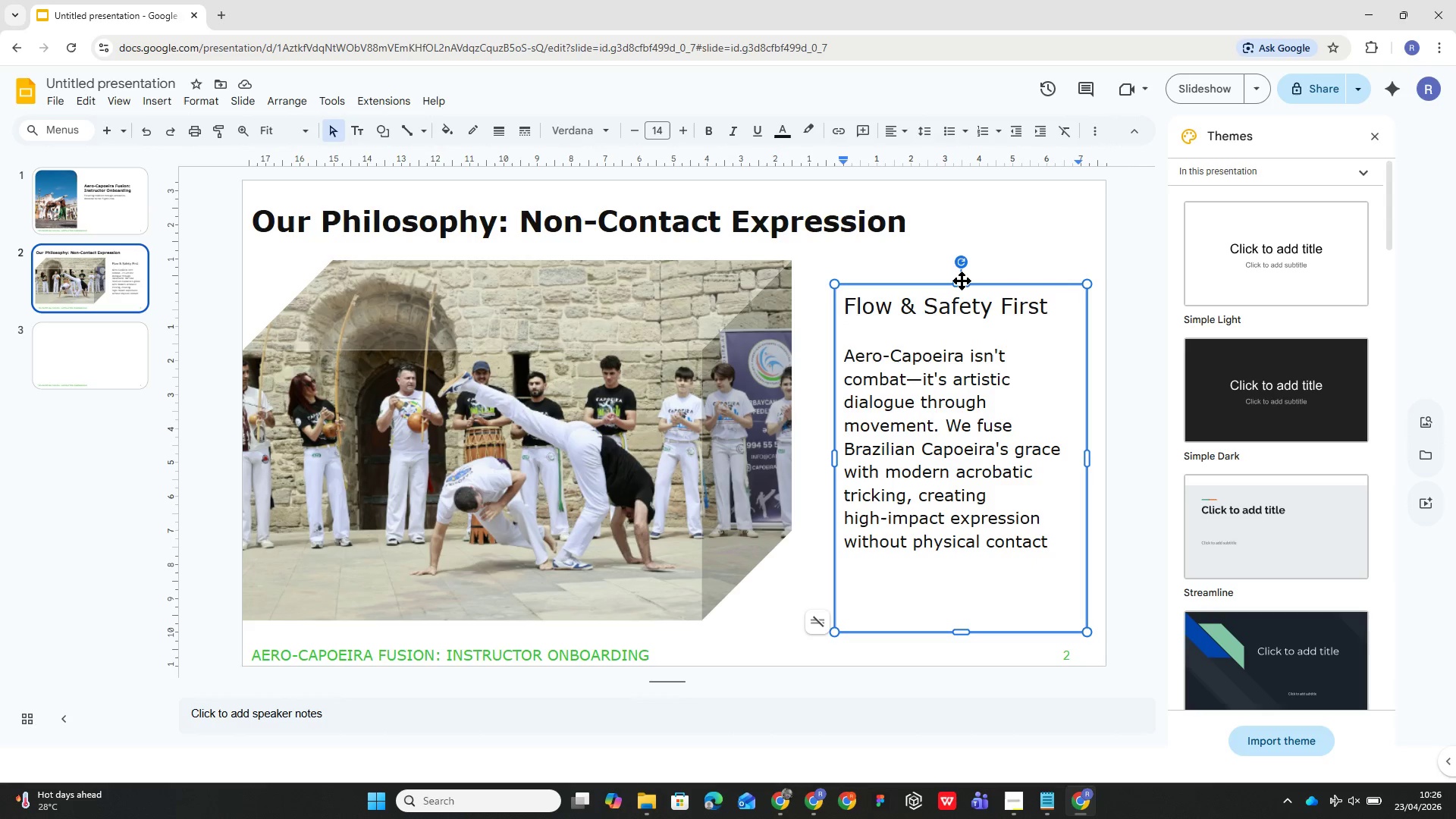 
left_click_drag(start_coordinate=[962, 281], to_coordinate=[959, 253])
 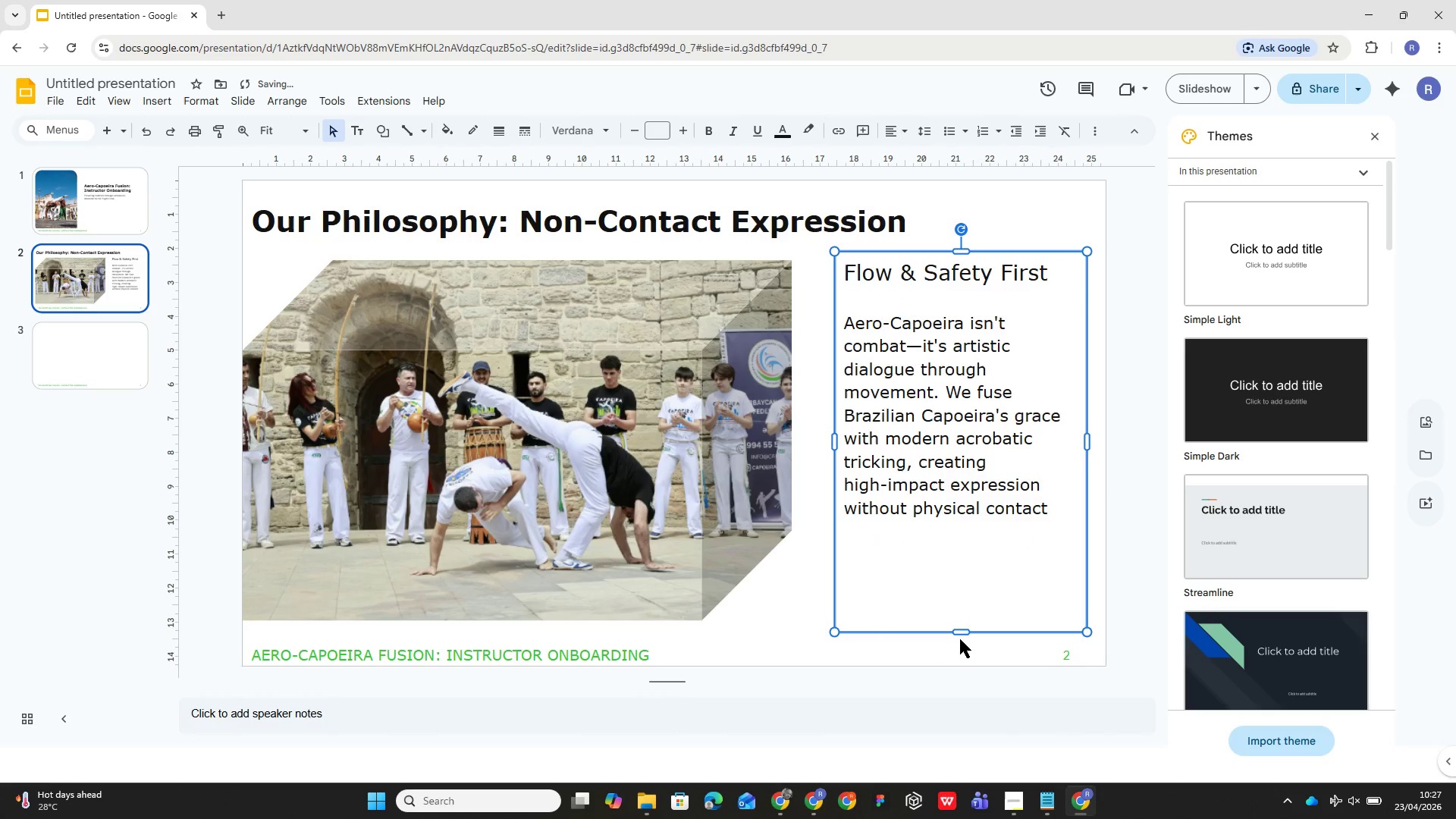 
left_click_drag(start_coordinate=[962, 632], to_coordinate=[971, 642])
 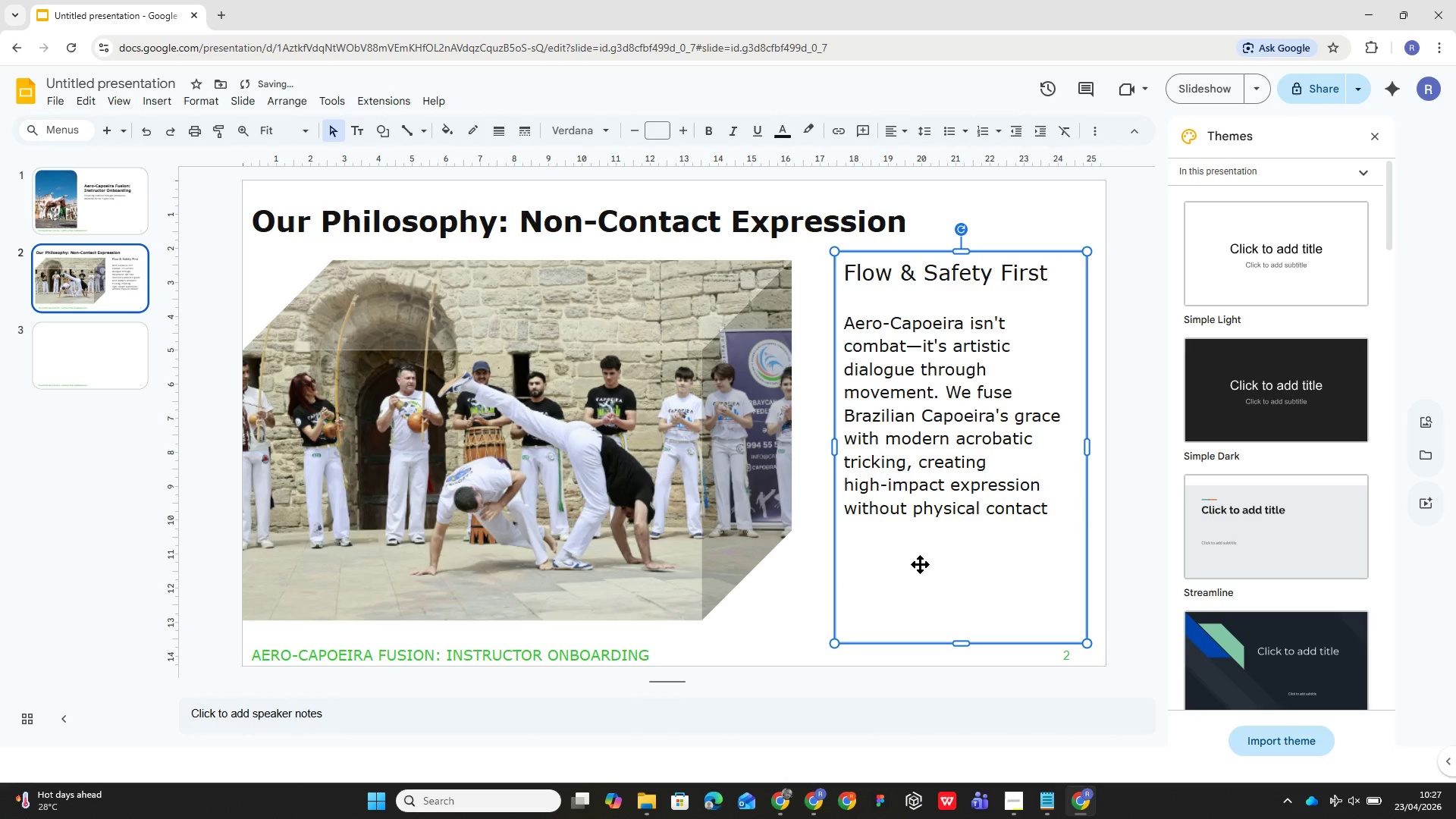 
double_click([920, 564])
 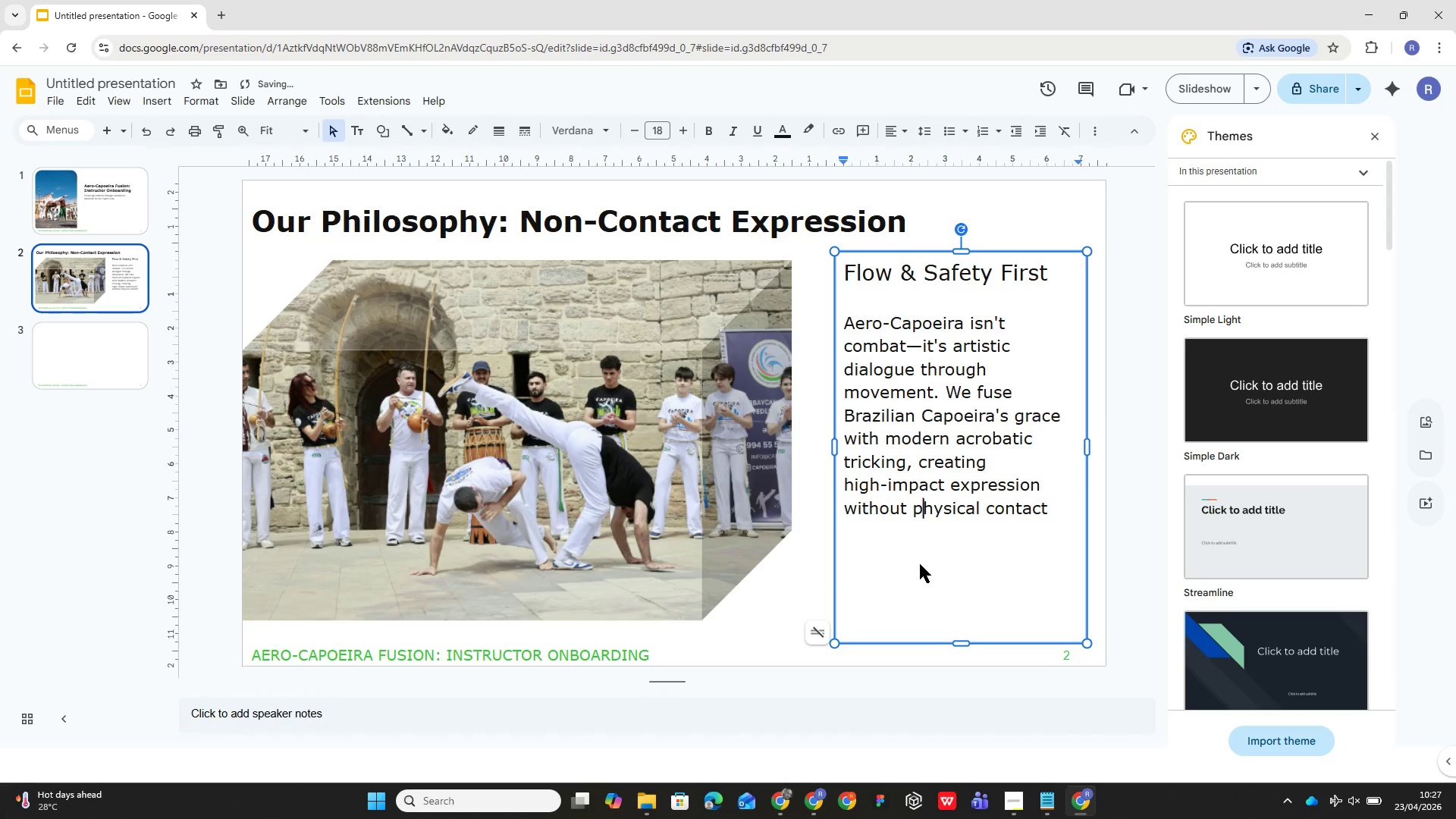 
triple_click([920, 564])
 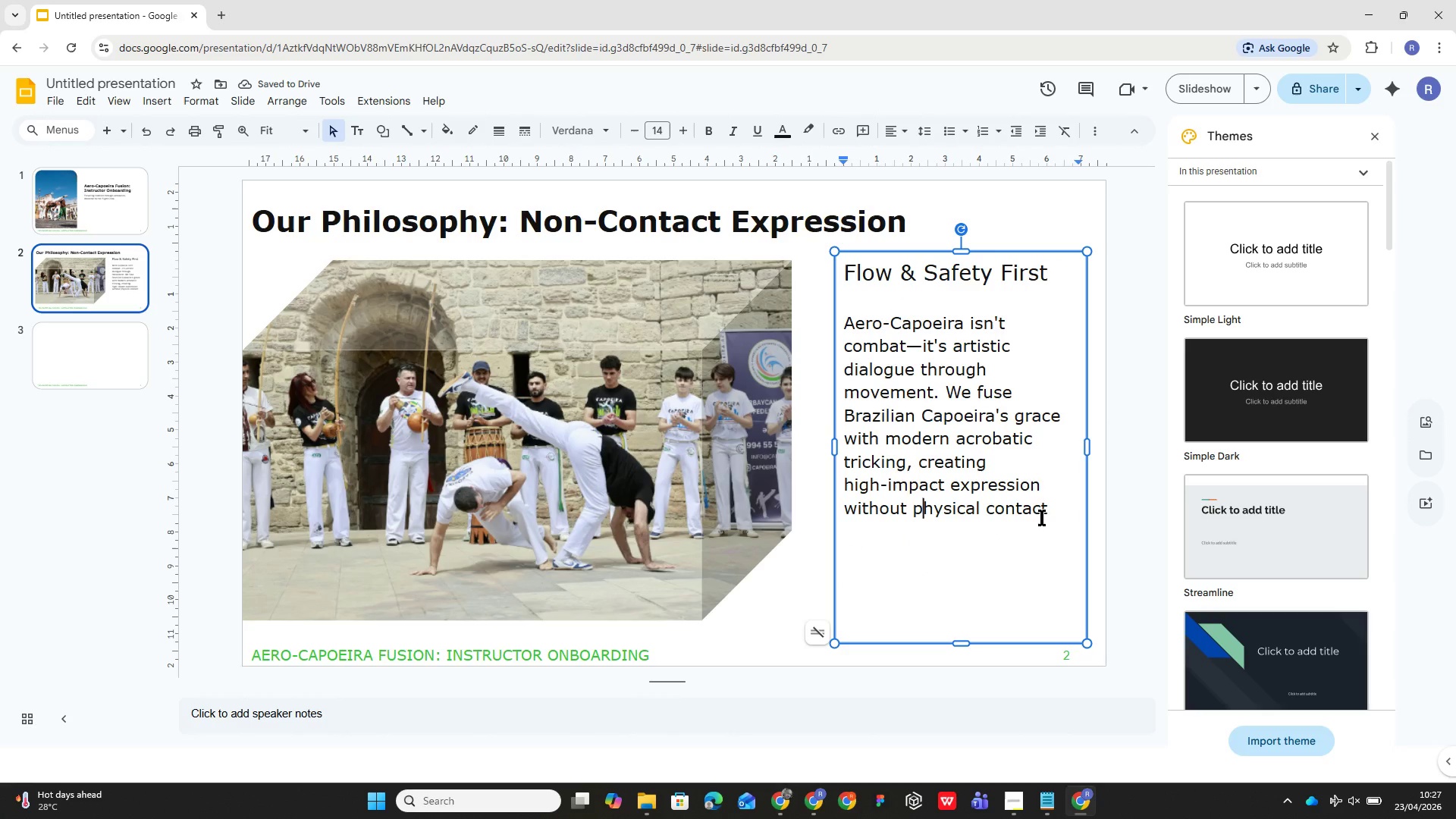 
left_click([1042, 518])
 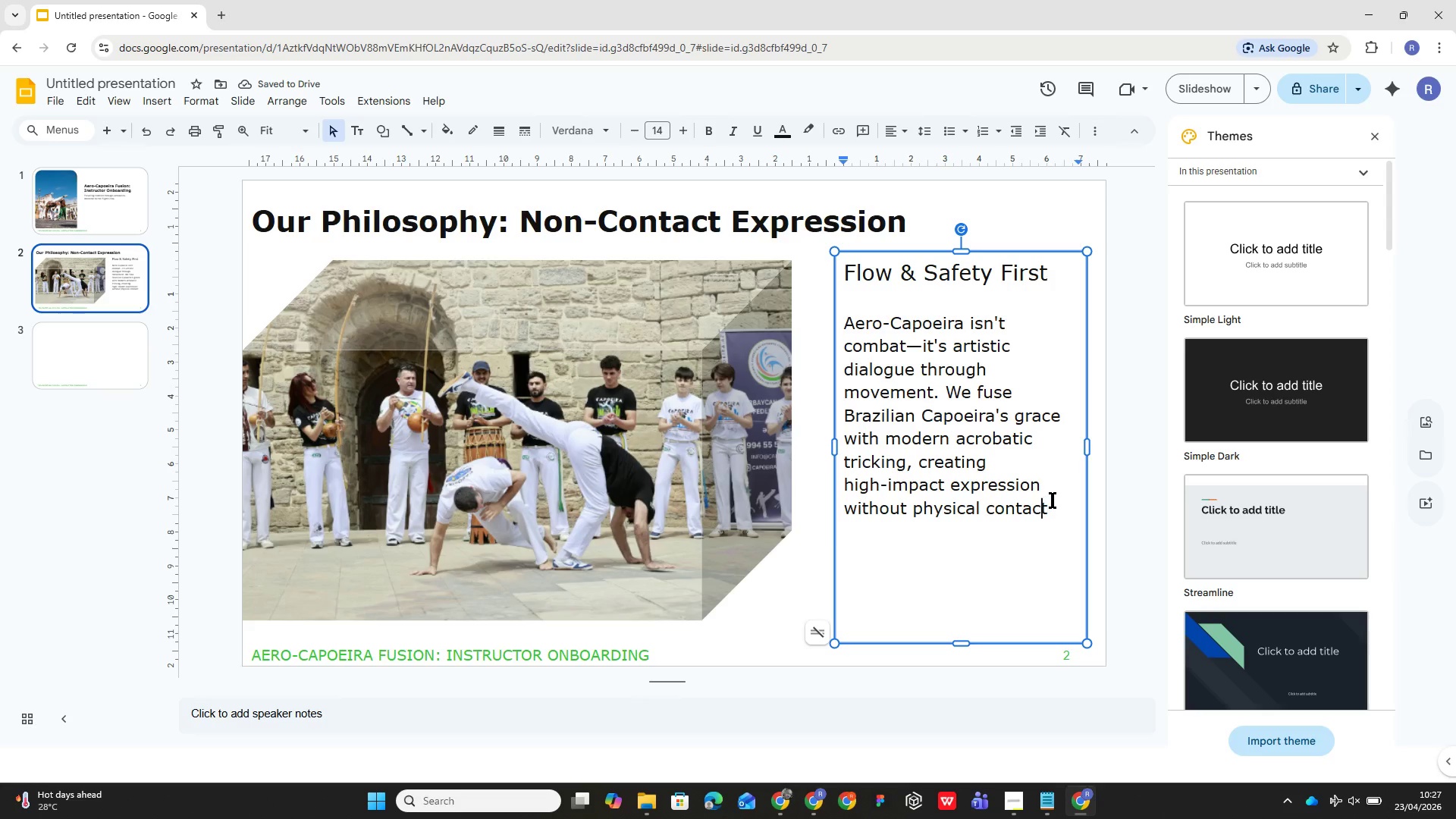 
left_click([1053, 500])
 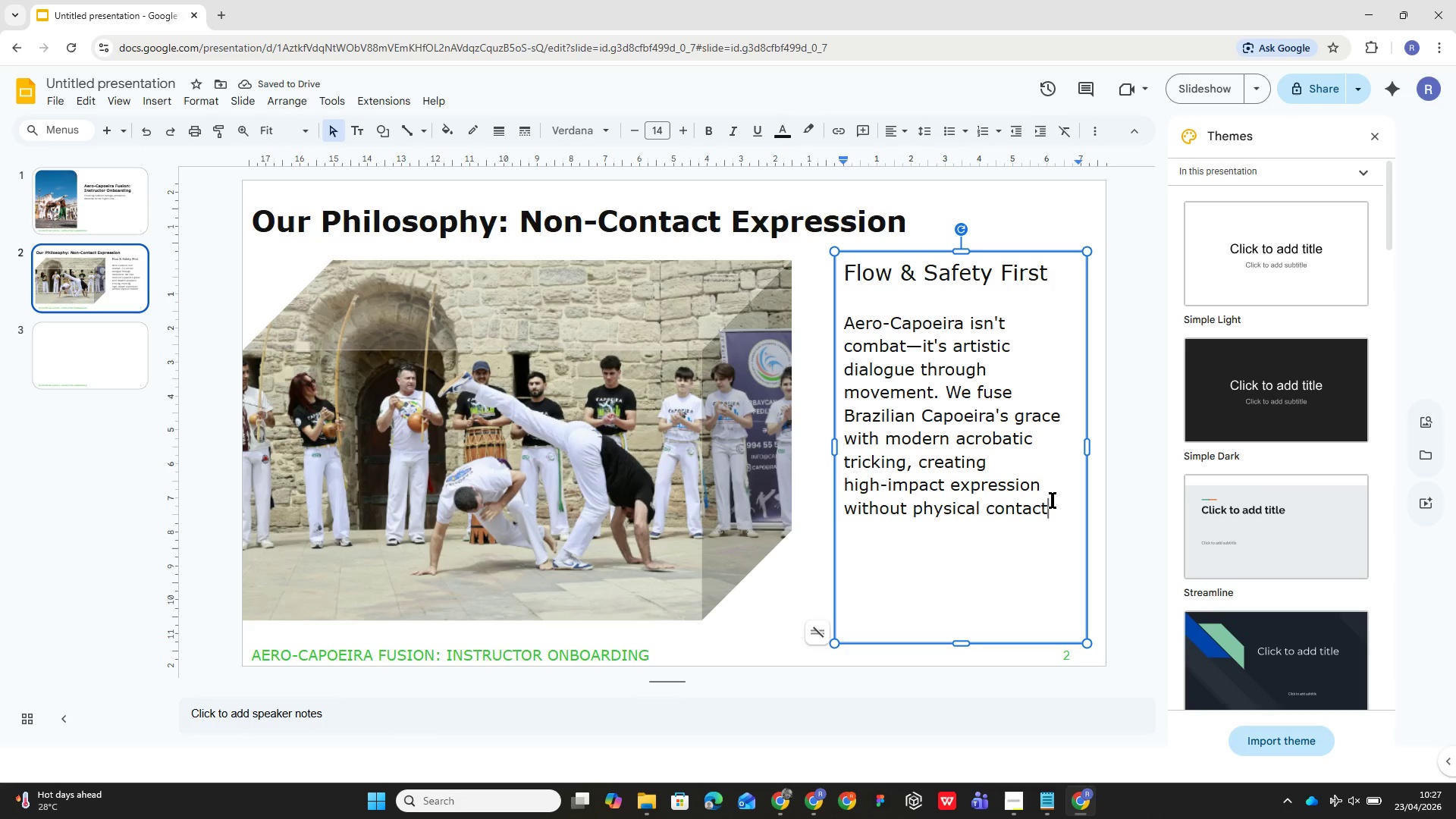 
key(Period)
 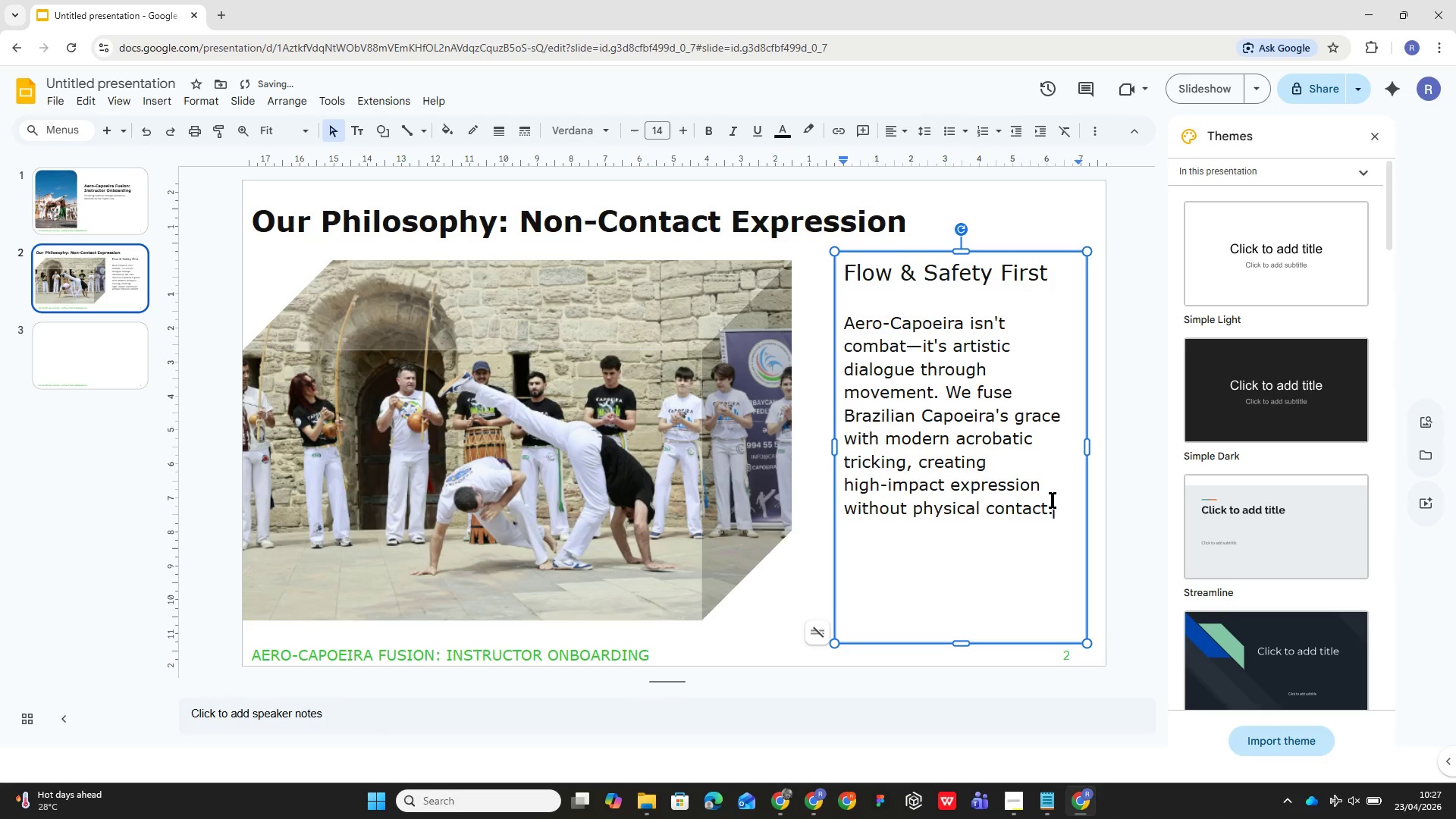 
key(Enter)
 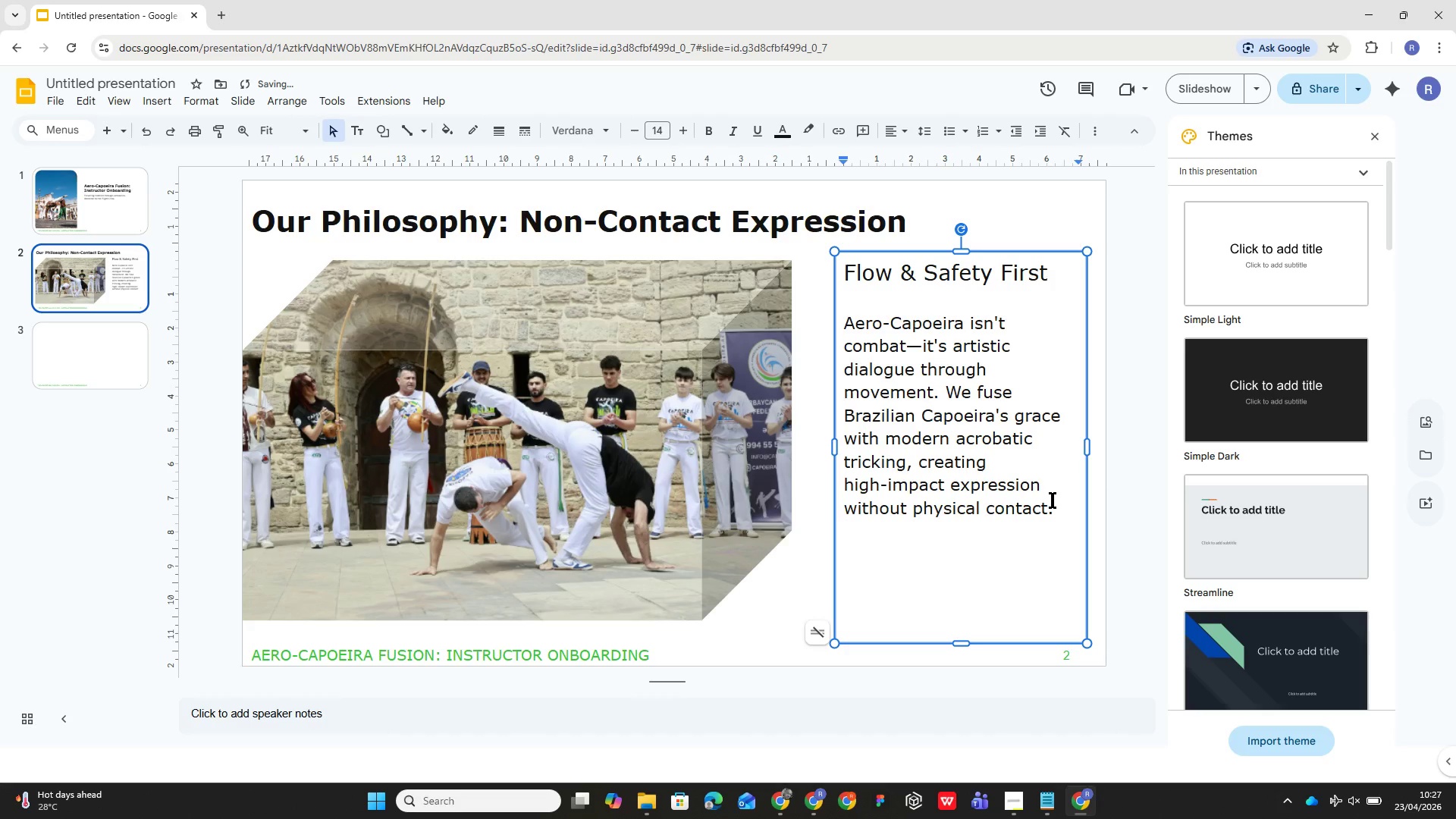 
key(Control+V)
 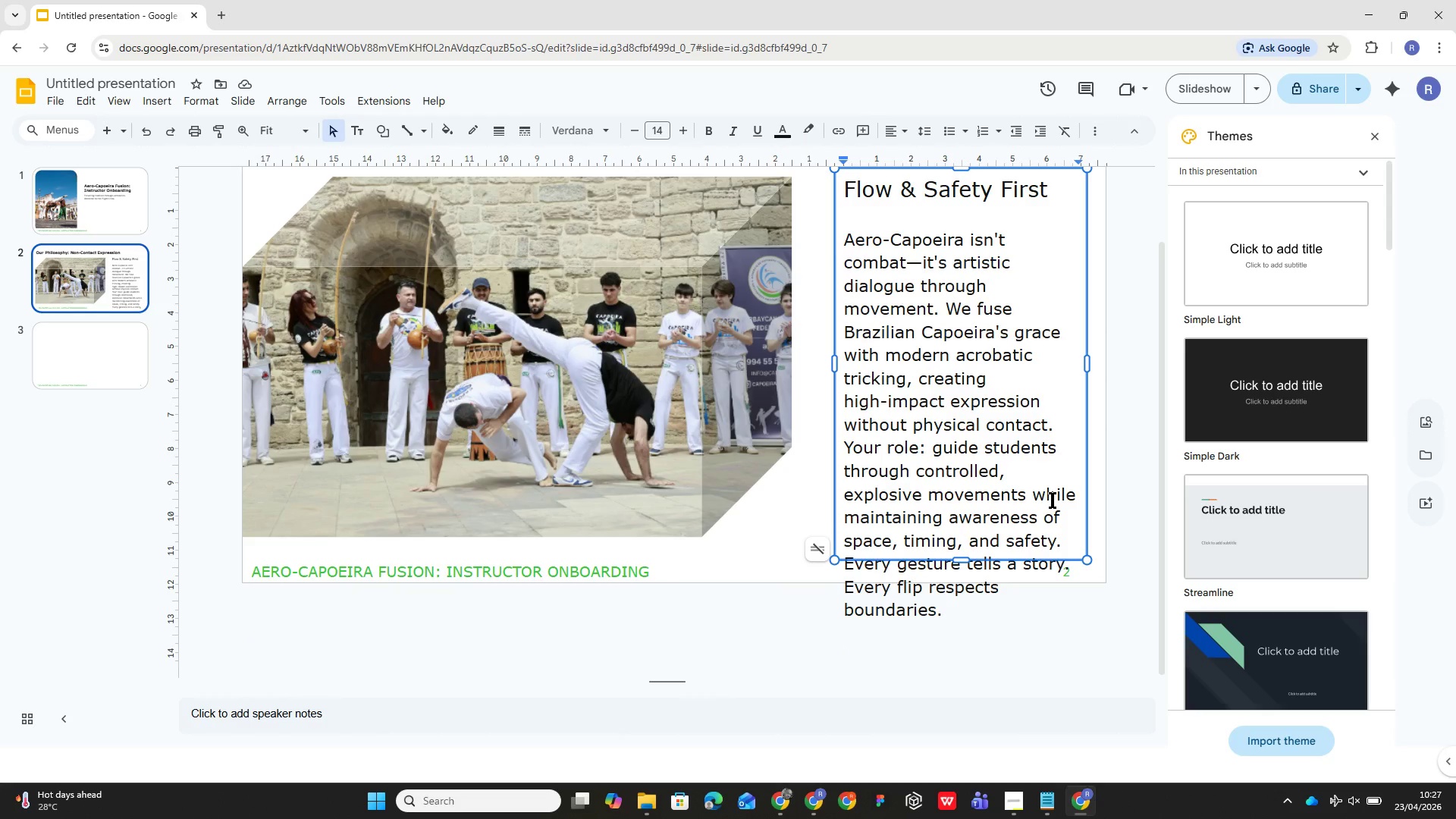 
wait(7.84)
 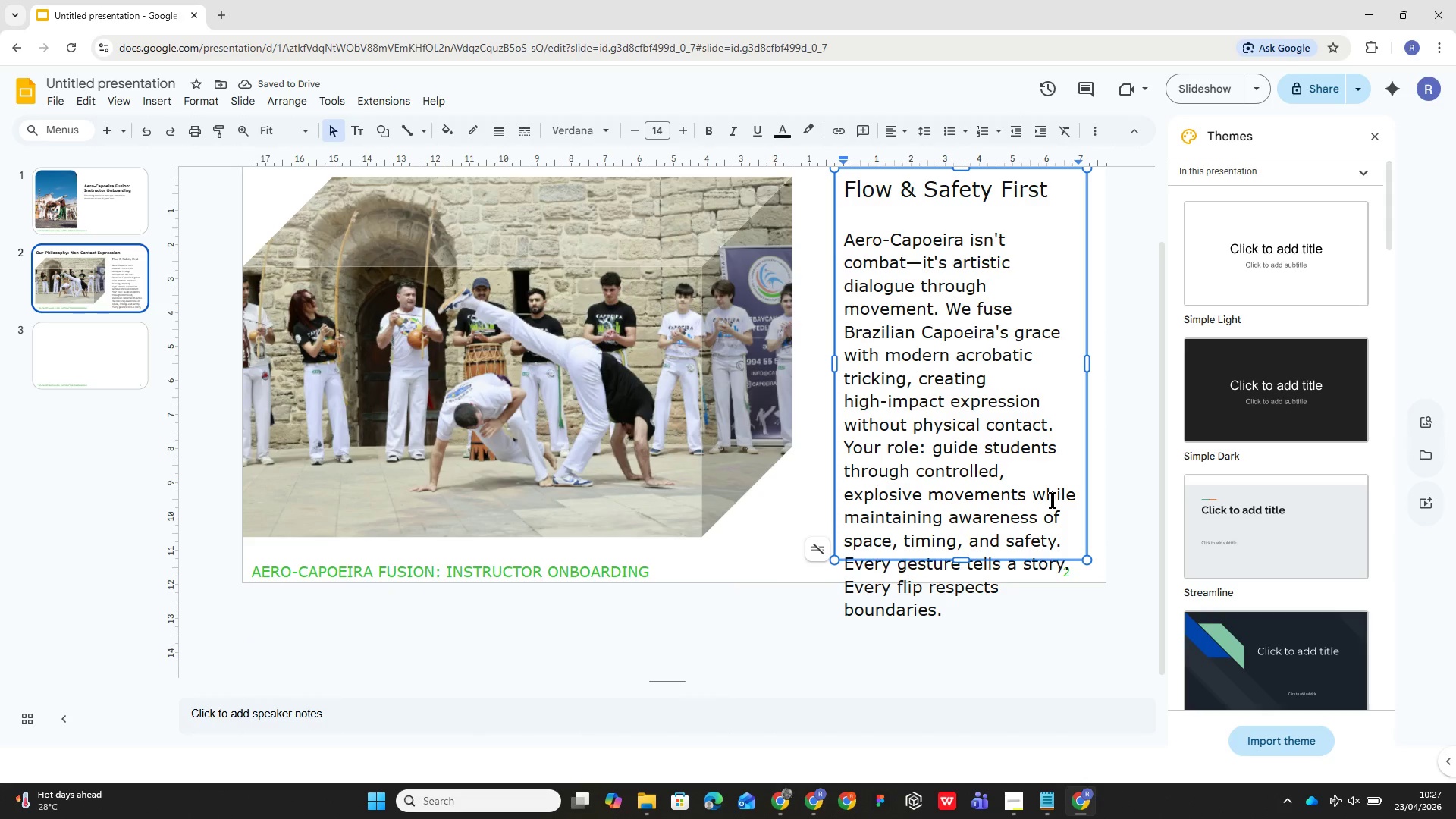 
hold_key(key=ArrowUp, duration=1.11)
 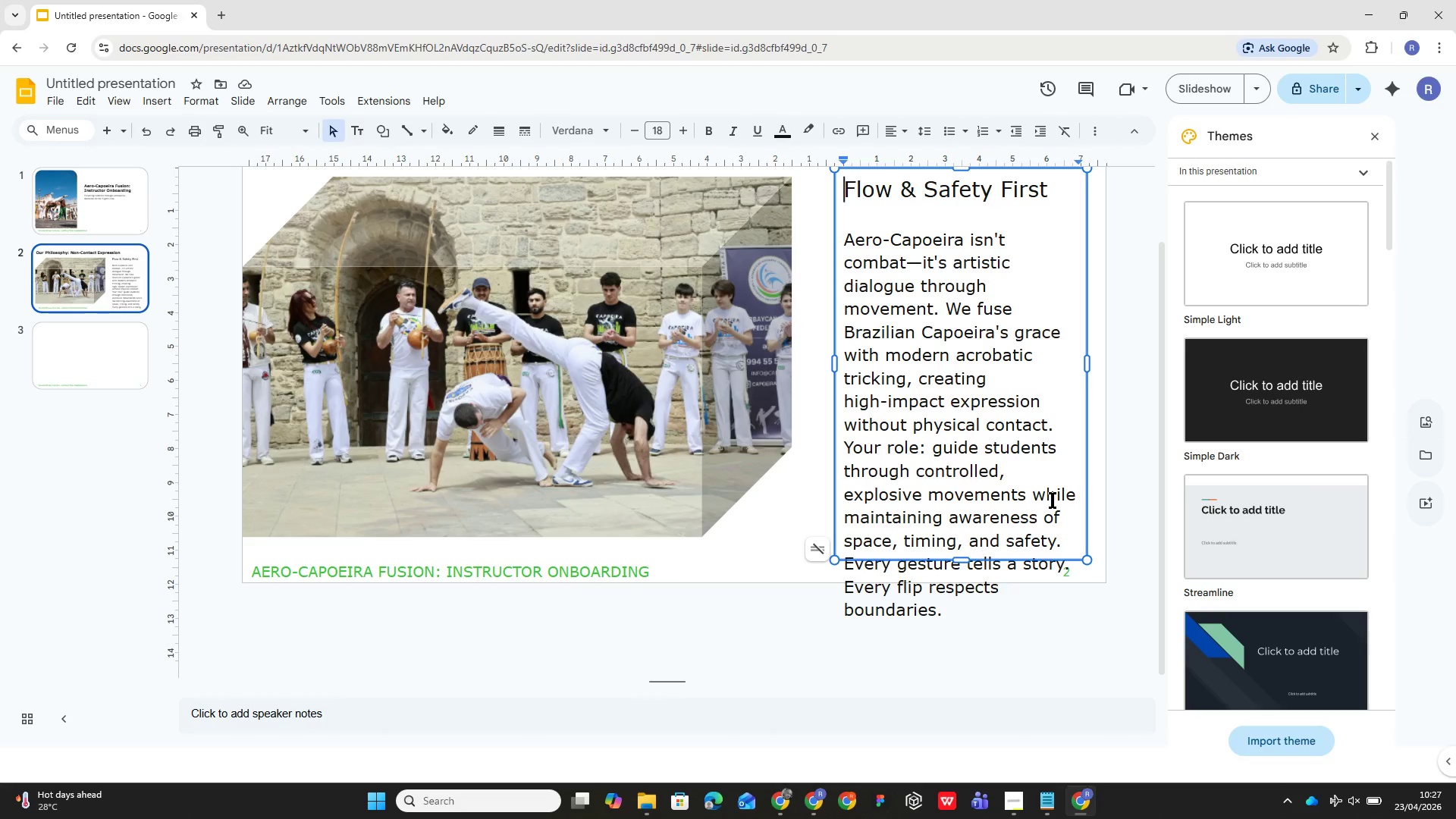 
key(ArrowUp)
 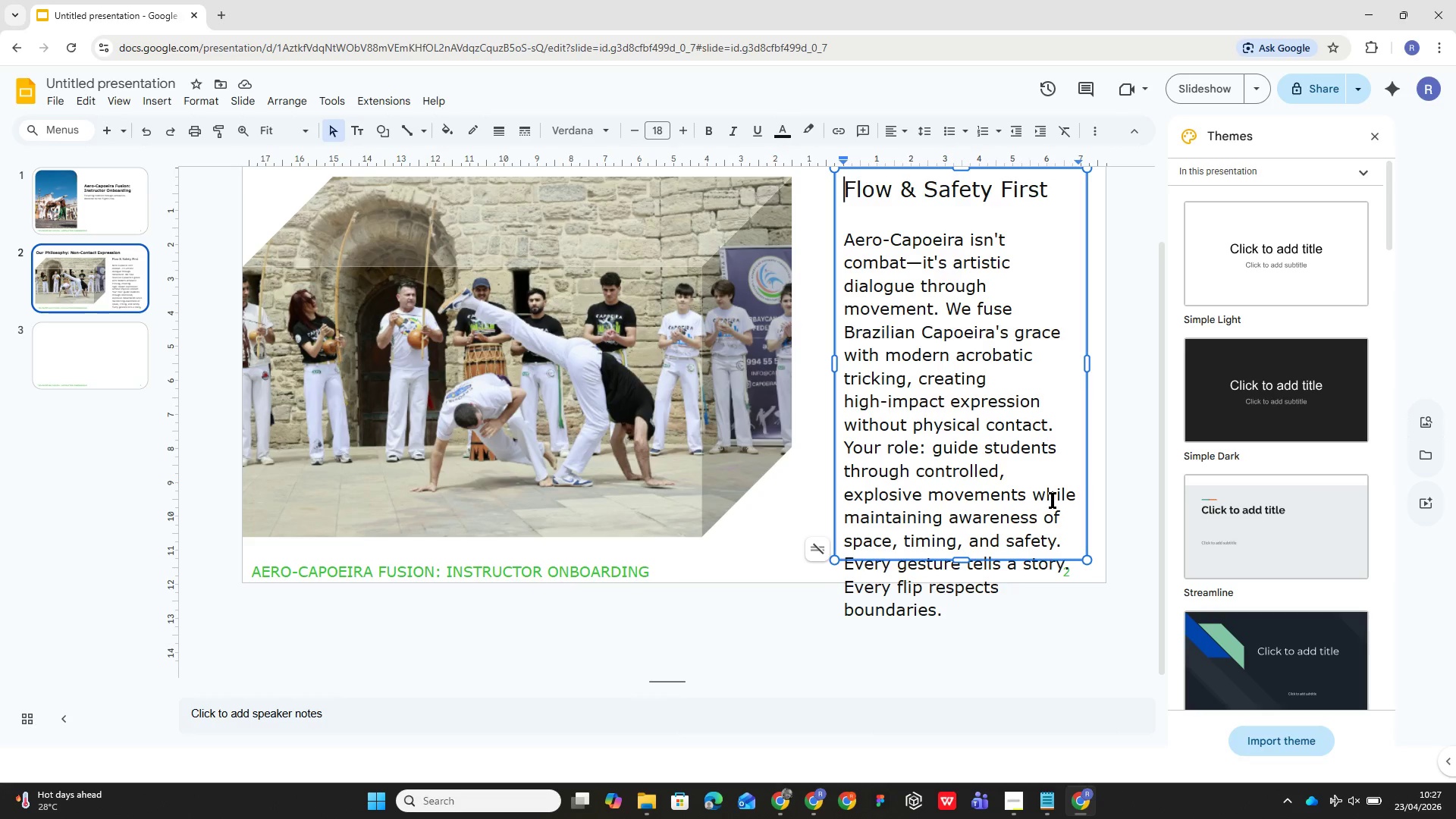 
key(ArrowUp)
 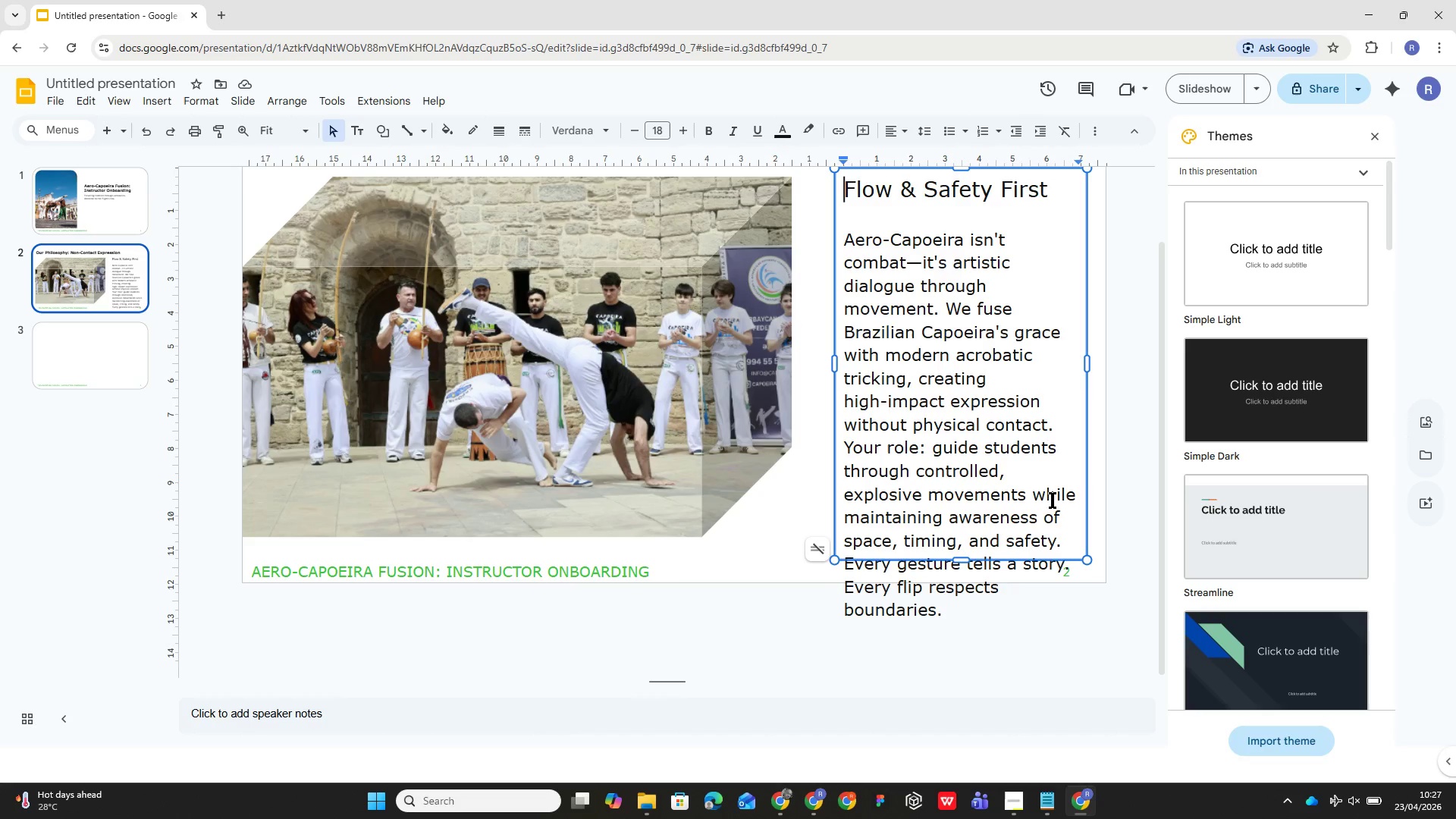 
hold_key(key=ArrowUp, duration=0.48)
 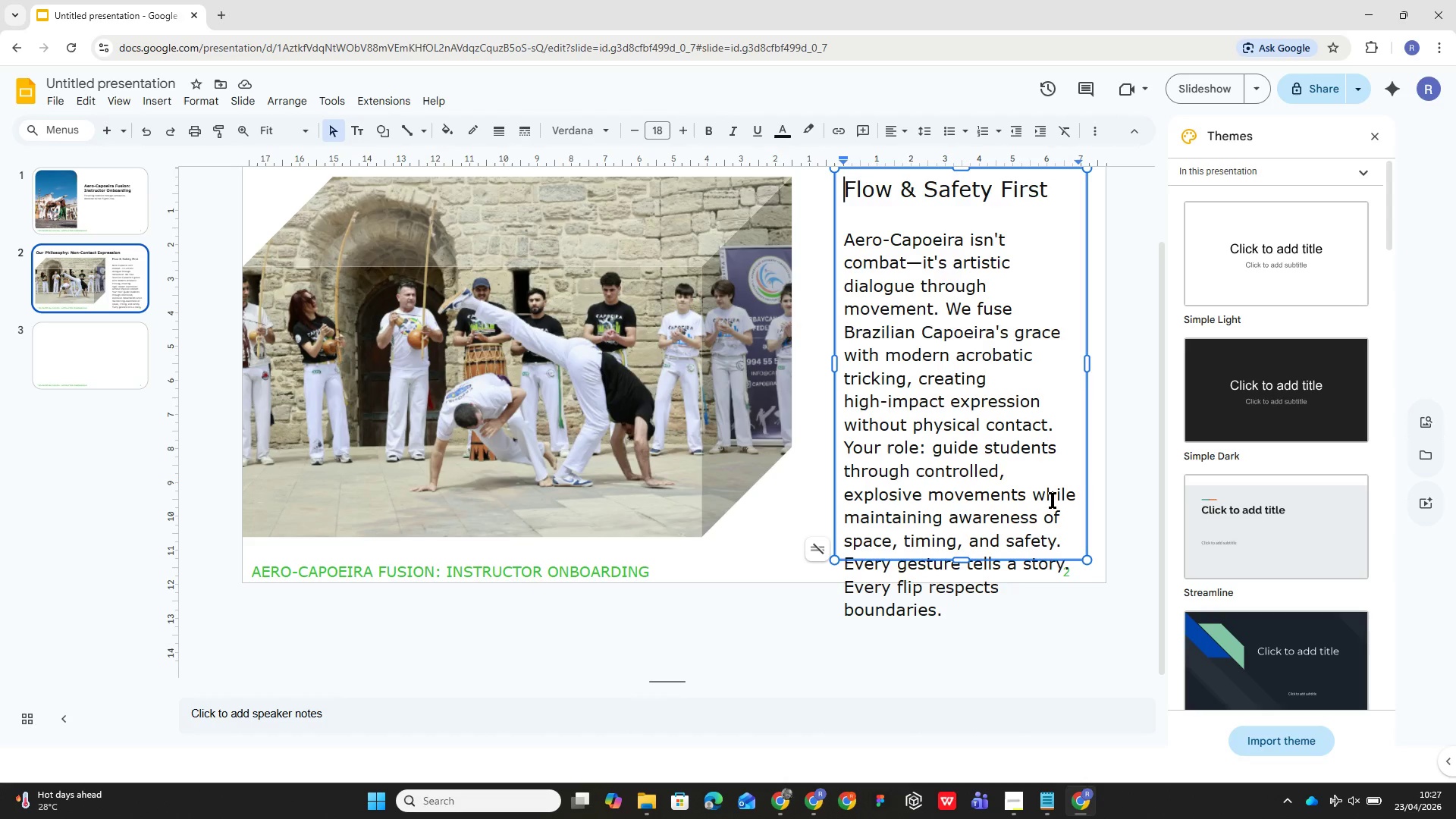 
key(ArrowUp)
 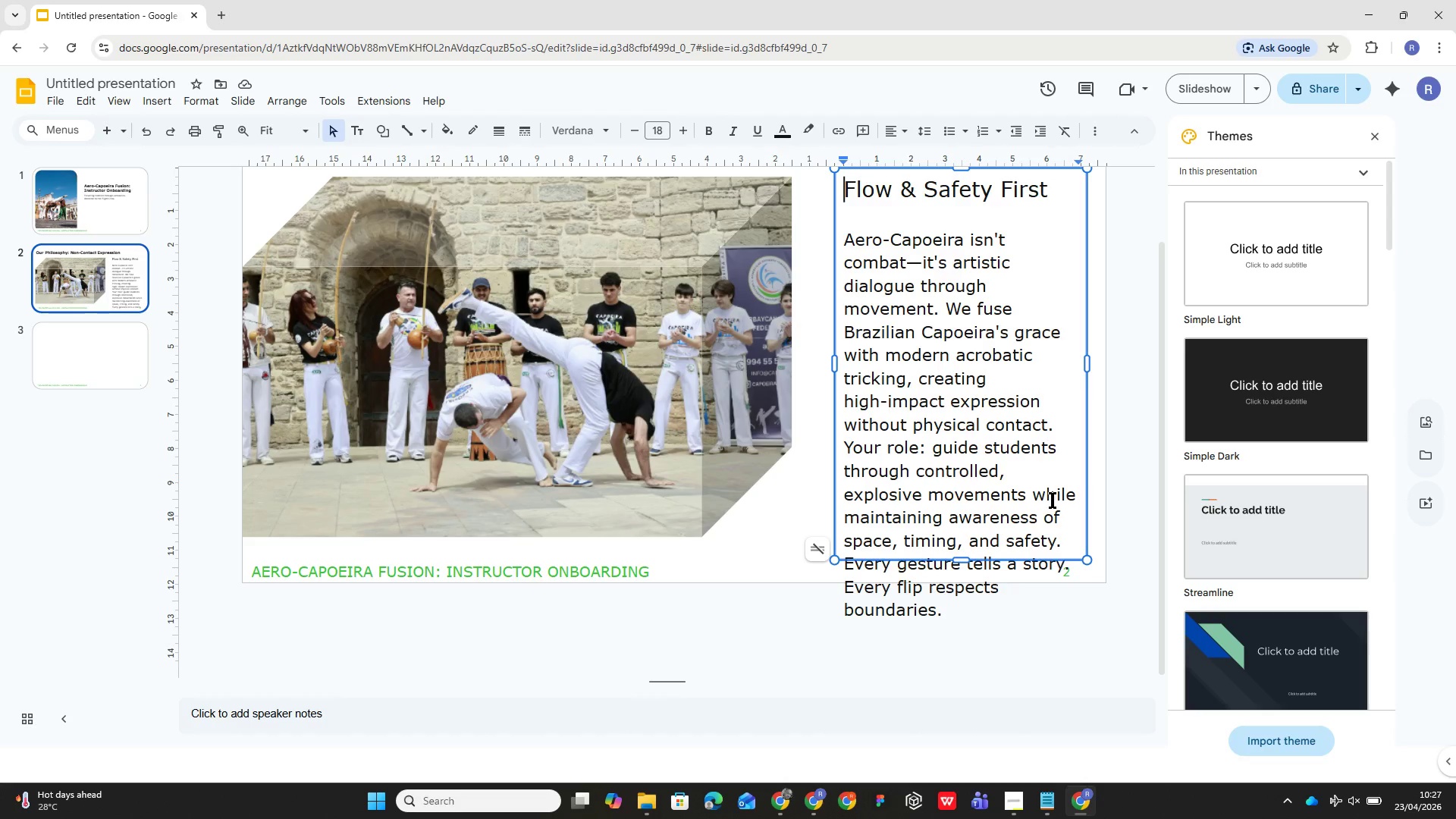 
key(ArrowUp)
 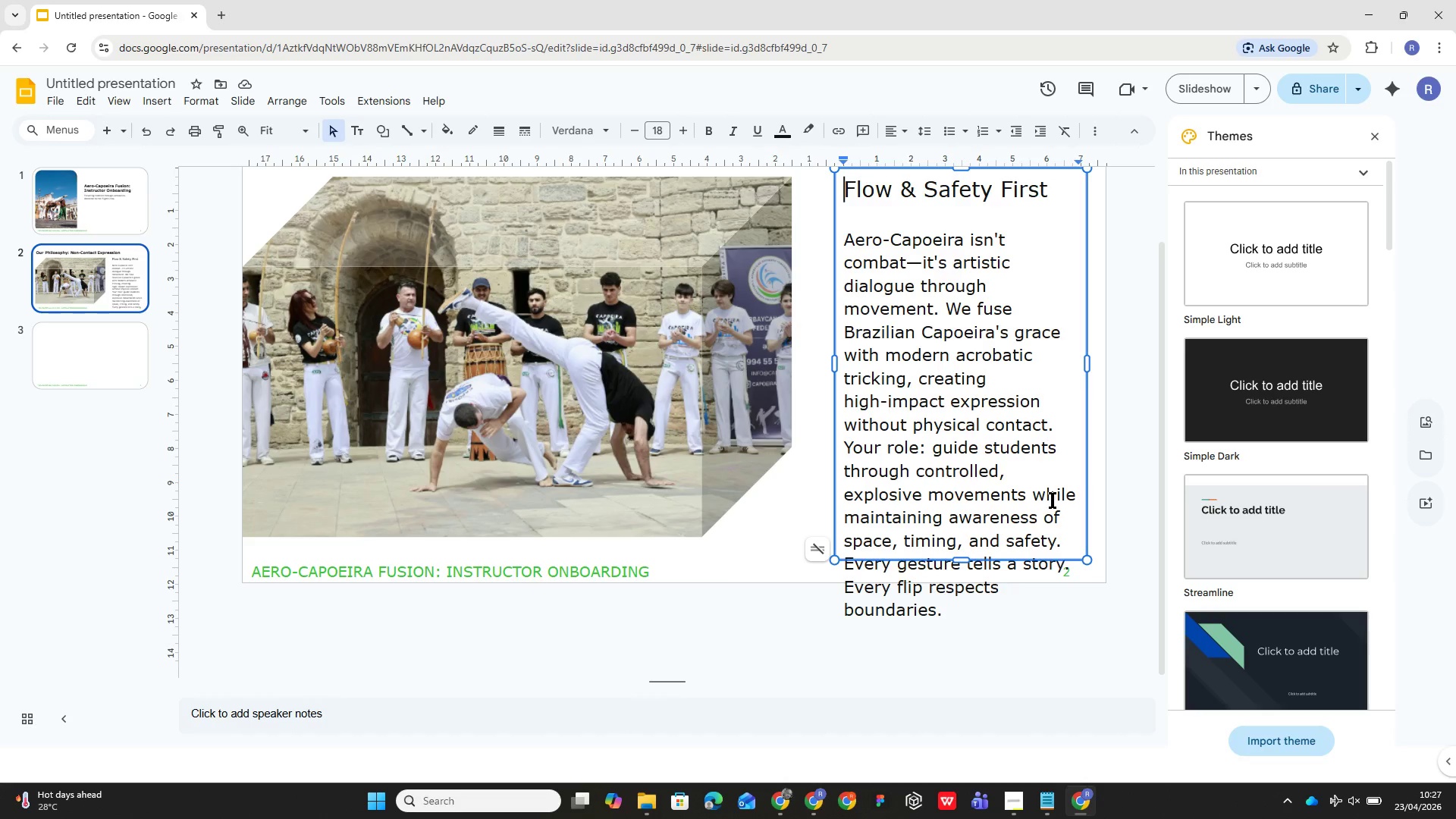 
hold_key(key=ArrowUp, duration=0.7)
 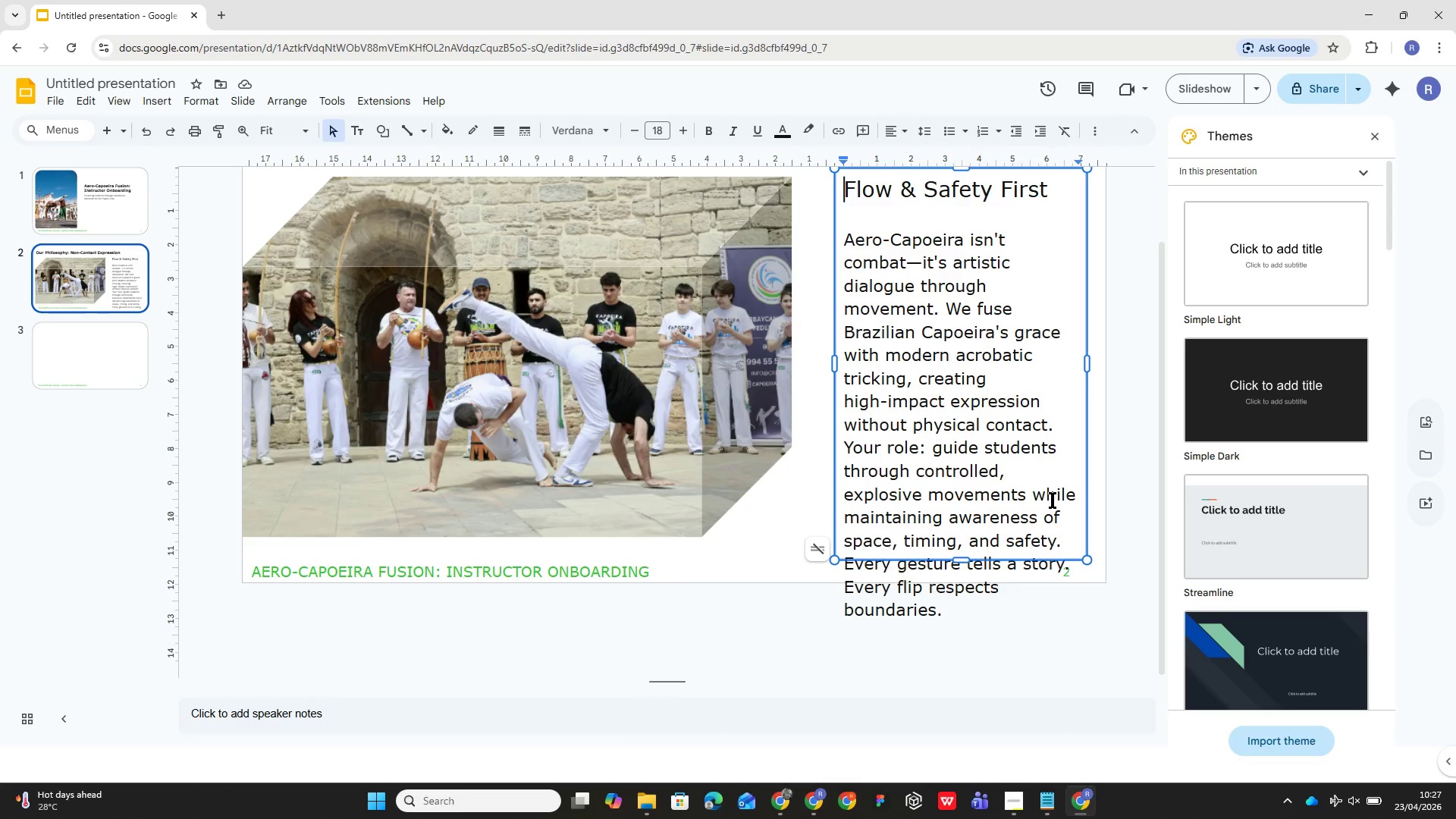 
key(ArrowUp)
 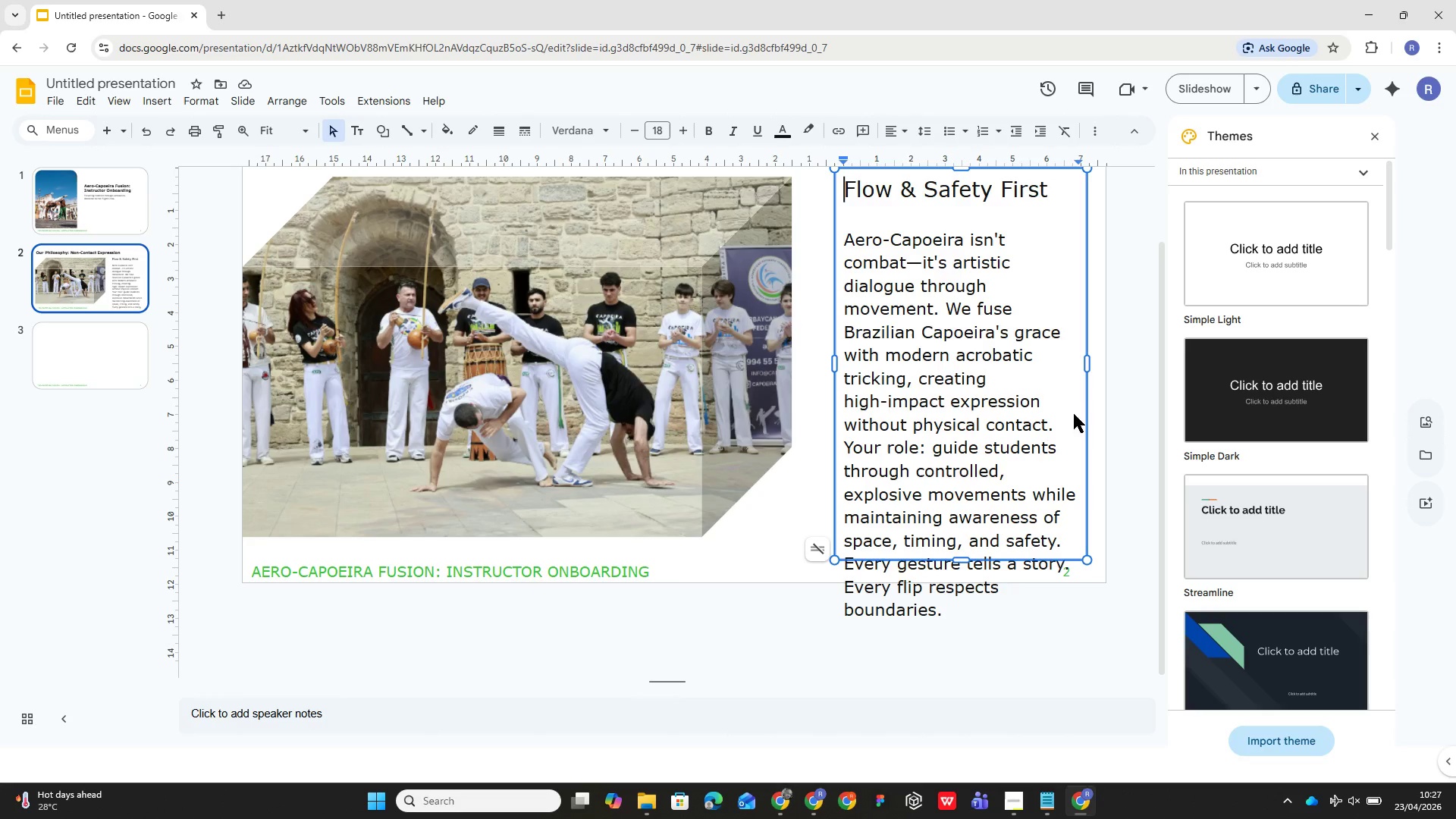 
scroll: coordinate [820, 388], scroll_direction: up, amount: 6.0
 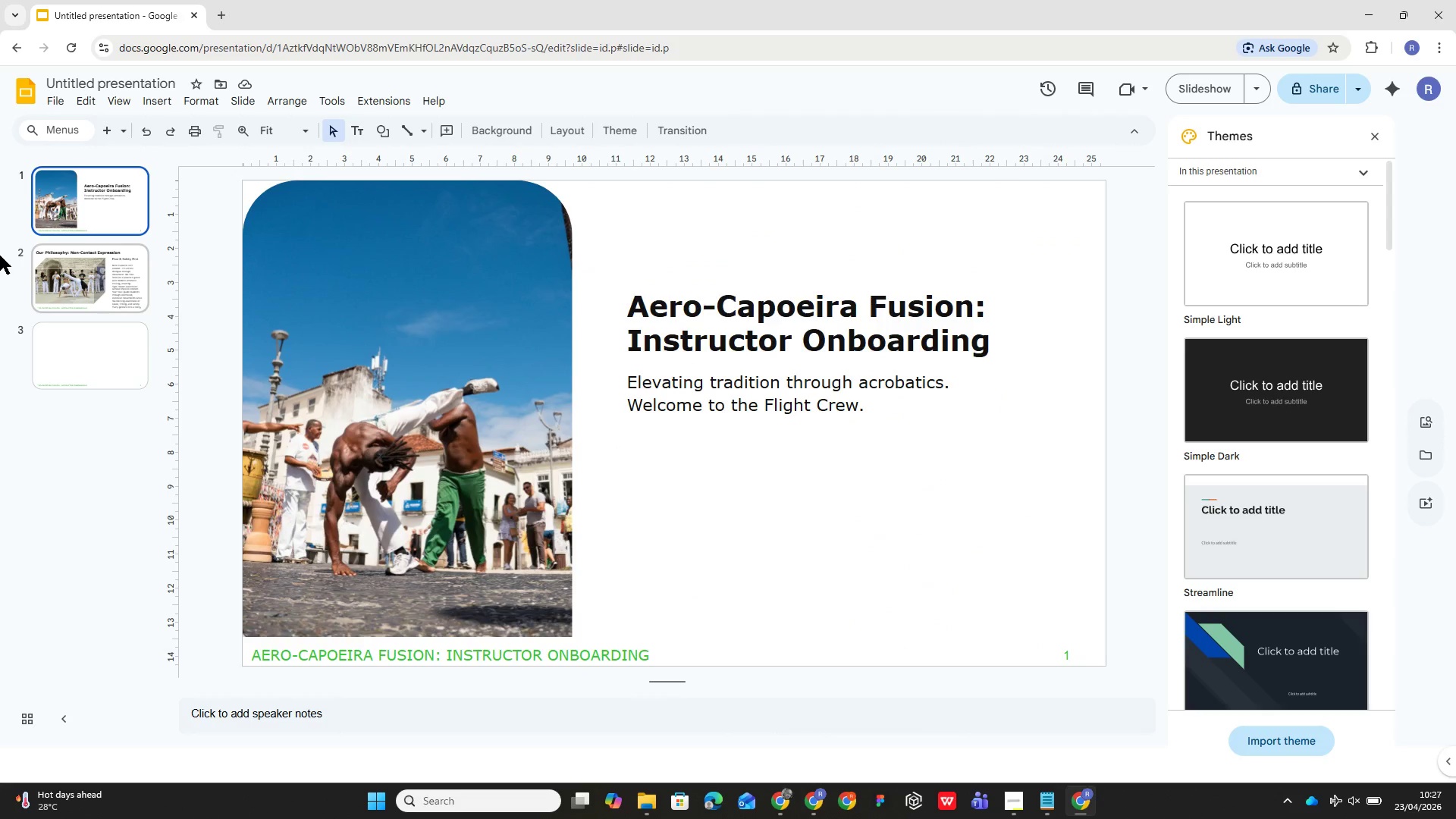 
left_click([90, 290])
 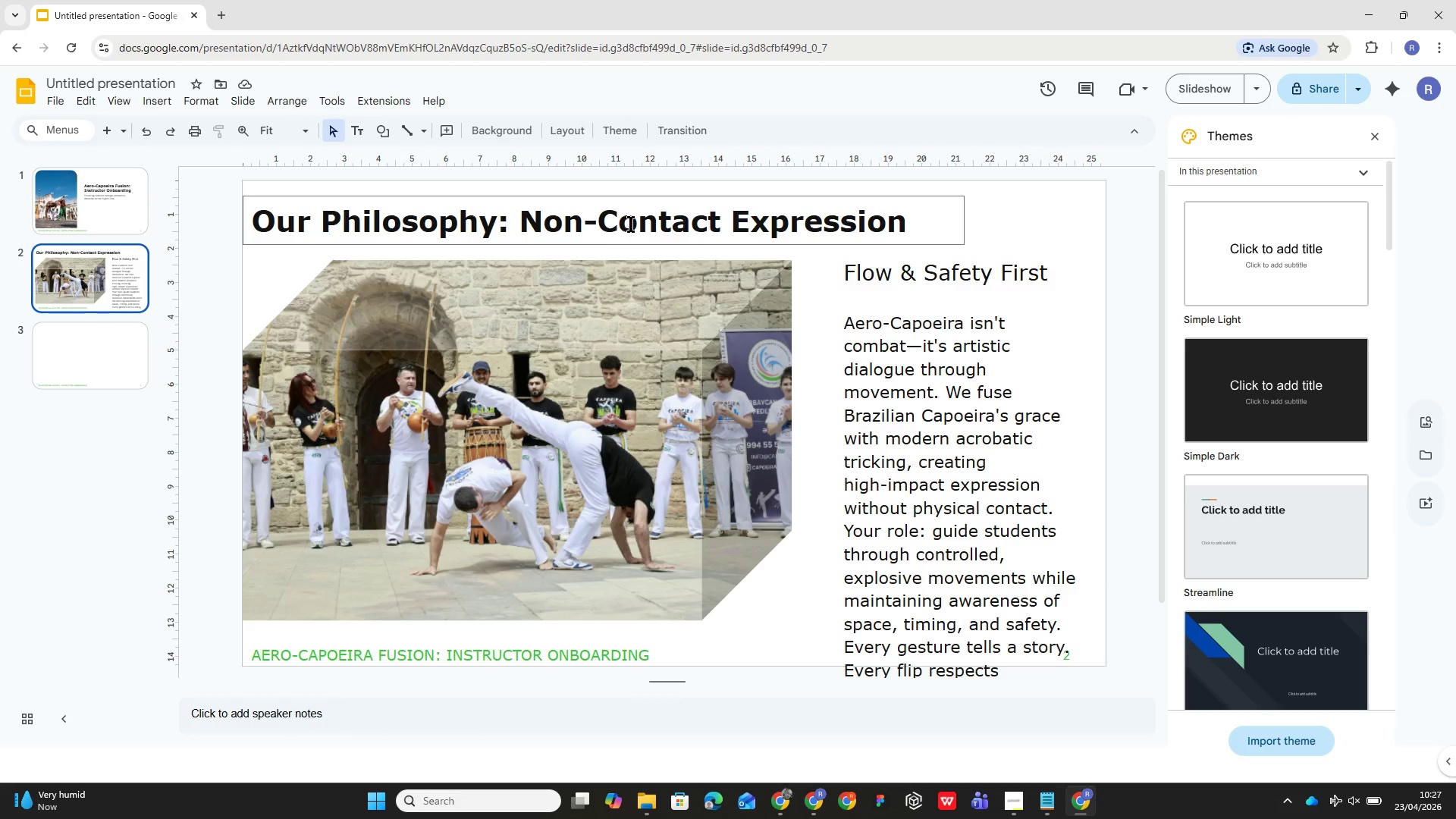 
left_click([640, 208])
 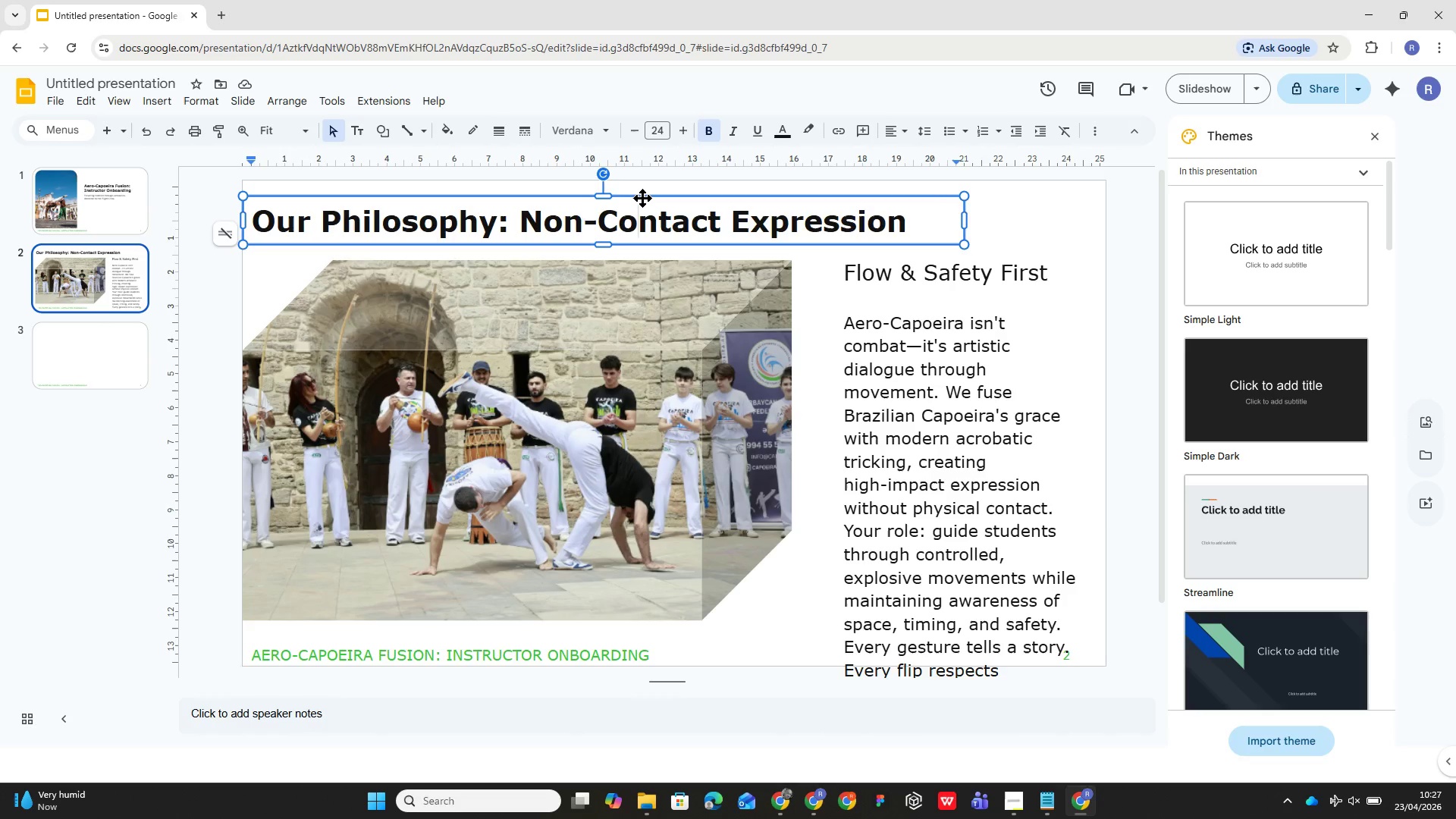 
left_click_drag(start_coordinate=[643, 198], to_coordinate=[644, 185])
 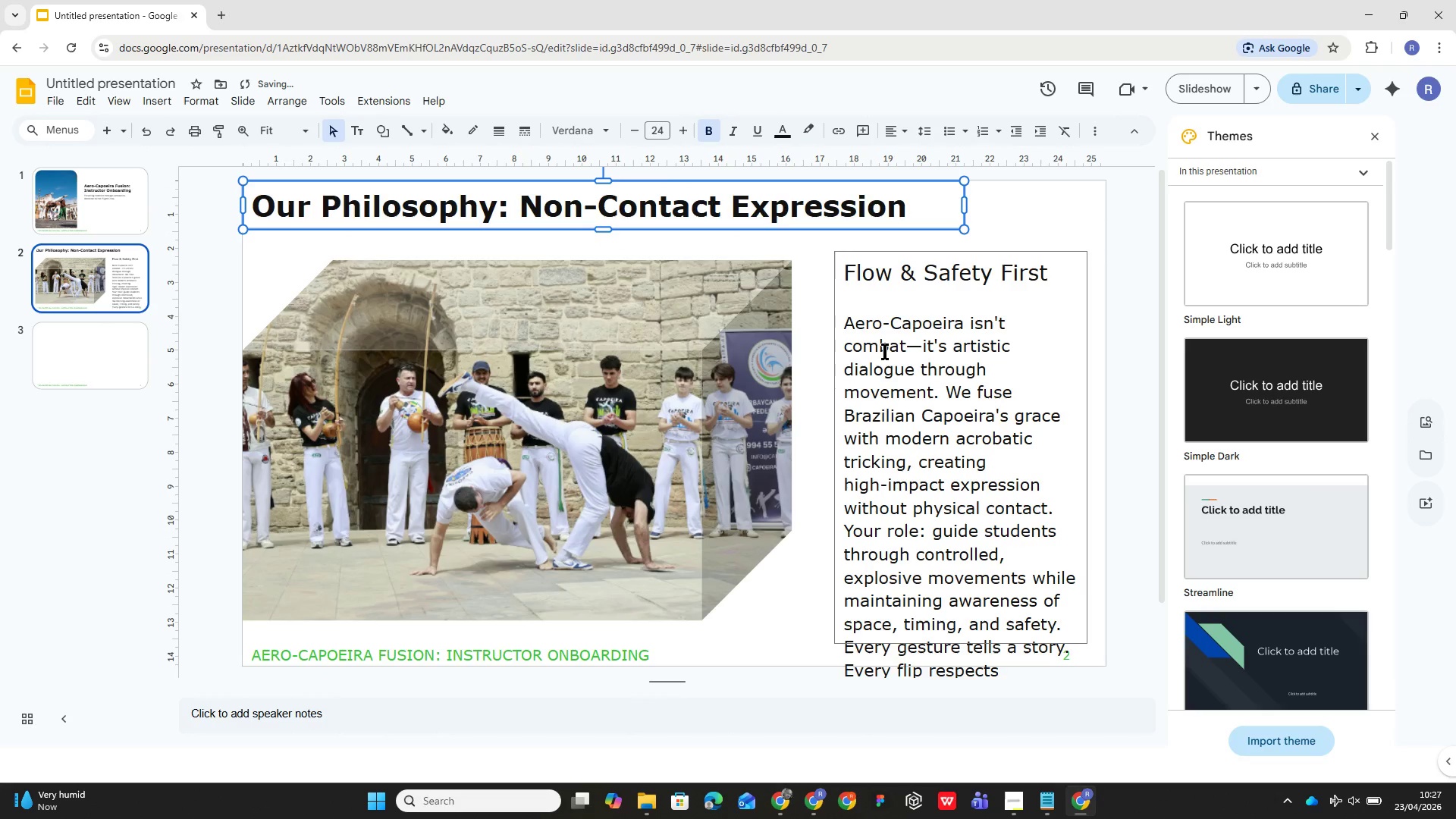 
left_click([948, 366])
 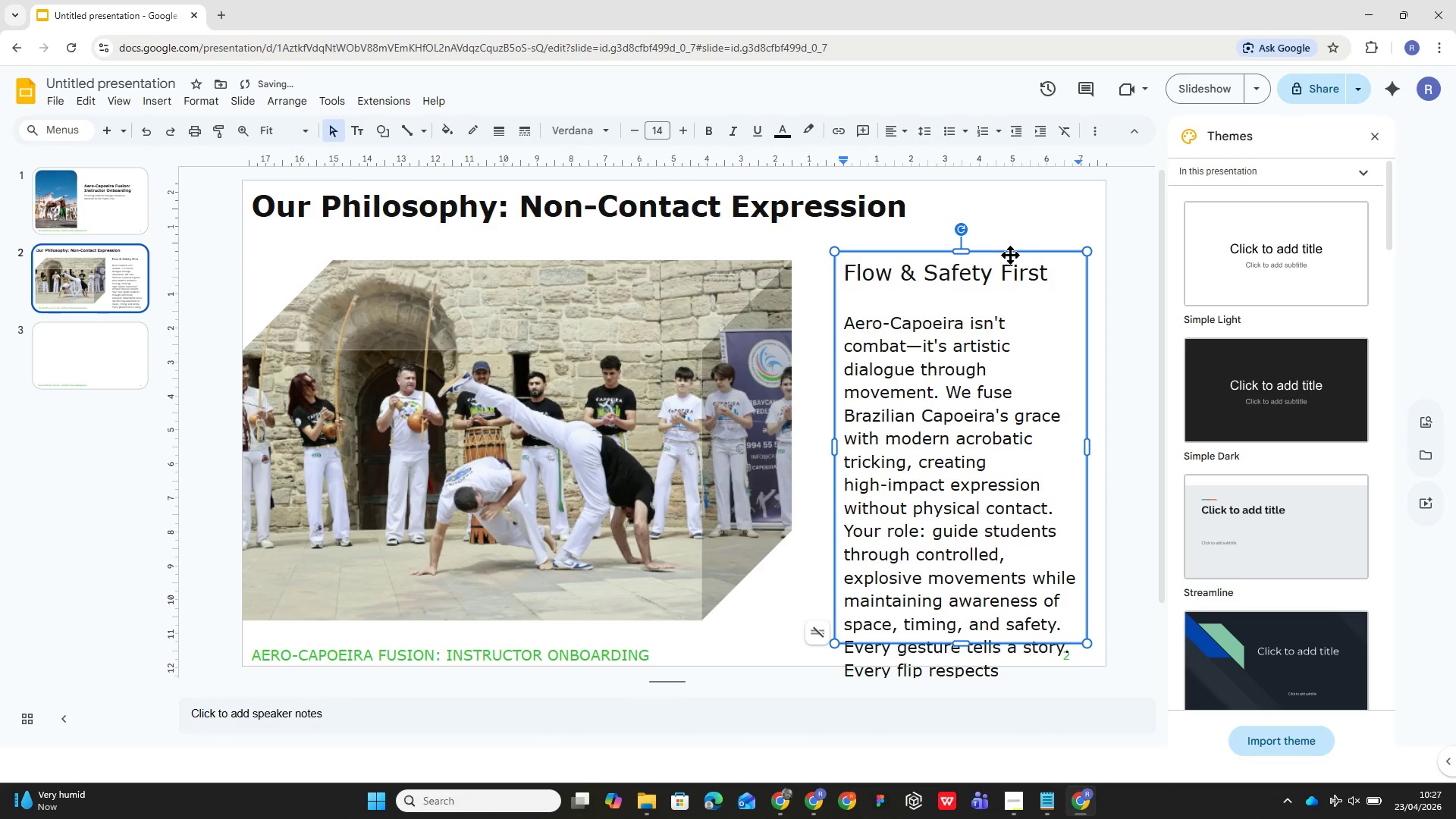 
left_click_drag(start_coordinate=[1010, 254], to_coordinate=[984, 222])
 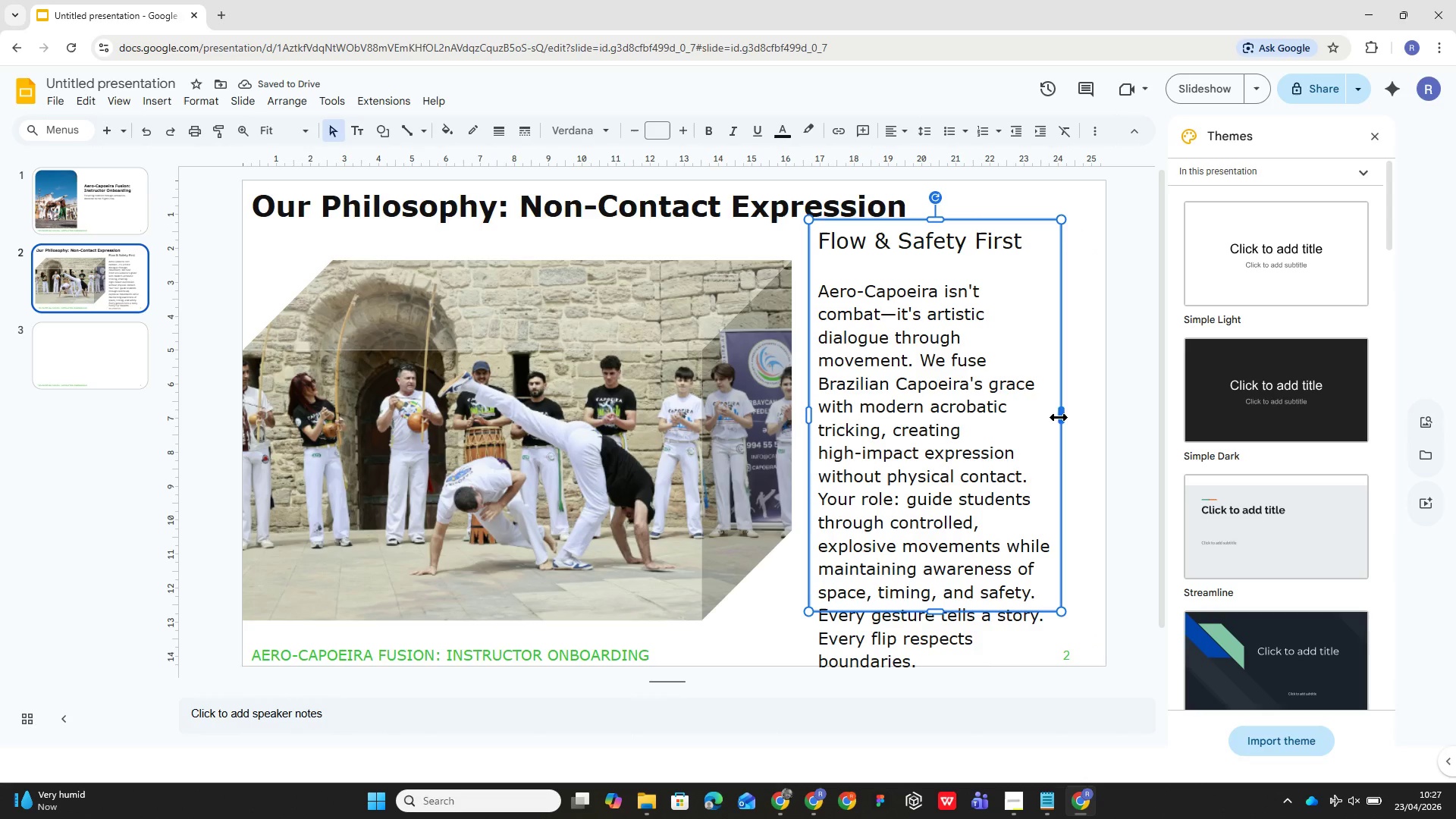 
left_click([1061, 416])
 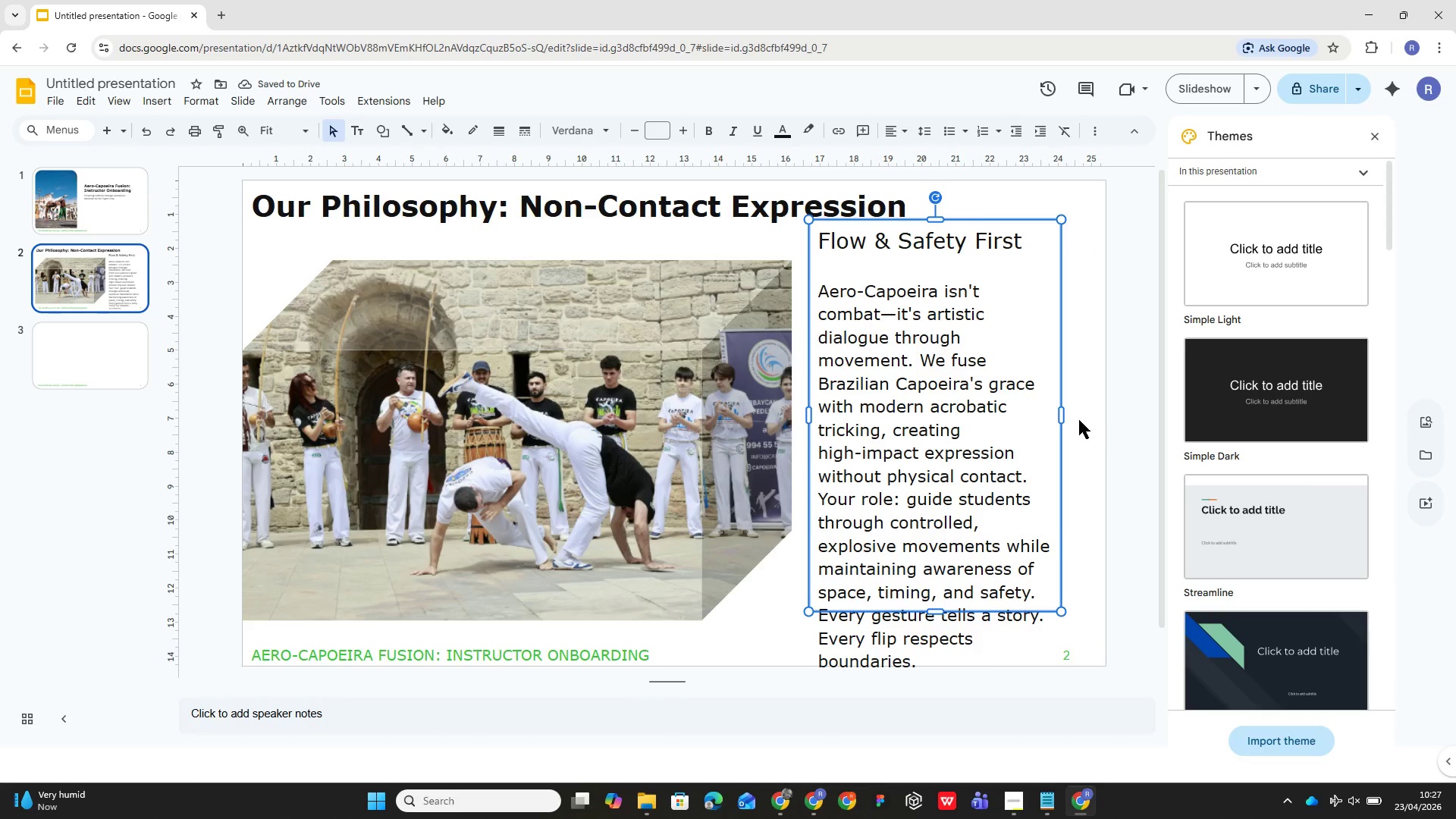 
left_click([982, 425])
 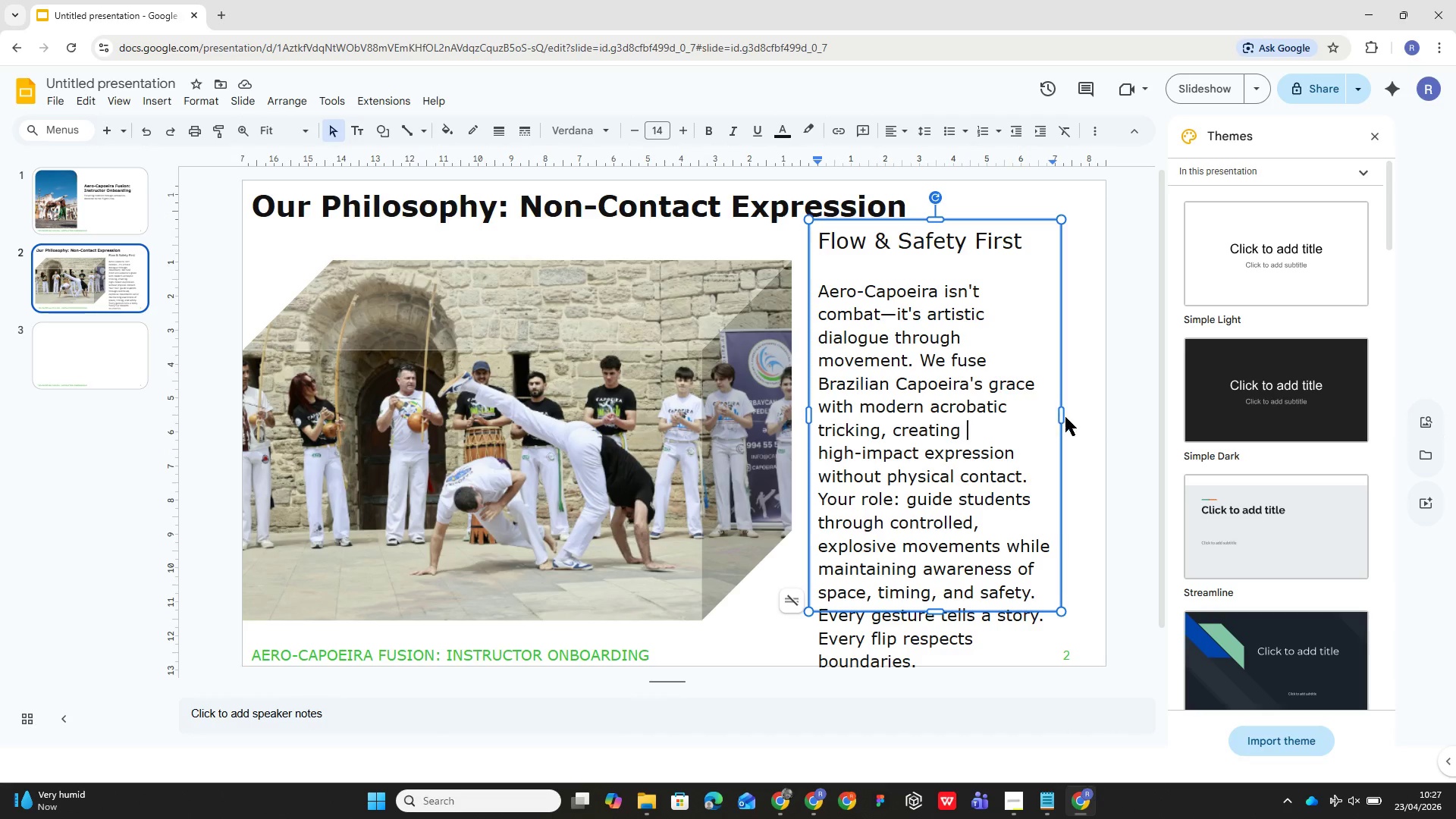 
left_click_drag(start_coordinate=[1060, 417], to_coordinate=[1102, 416])
 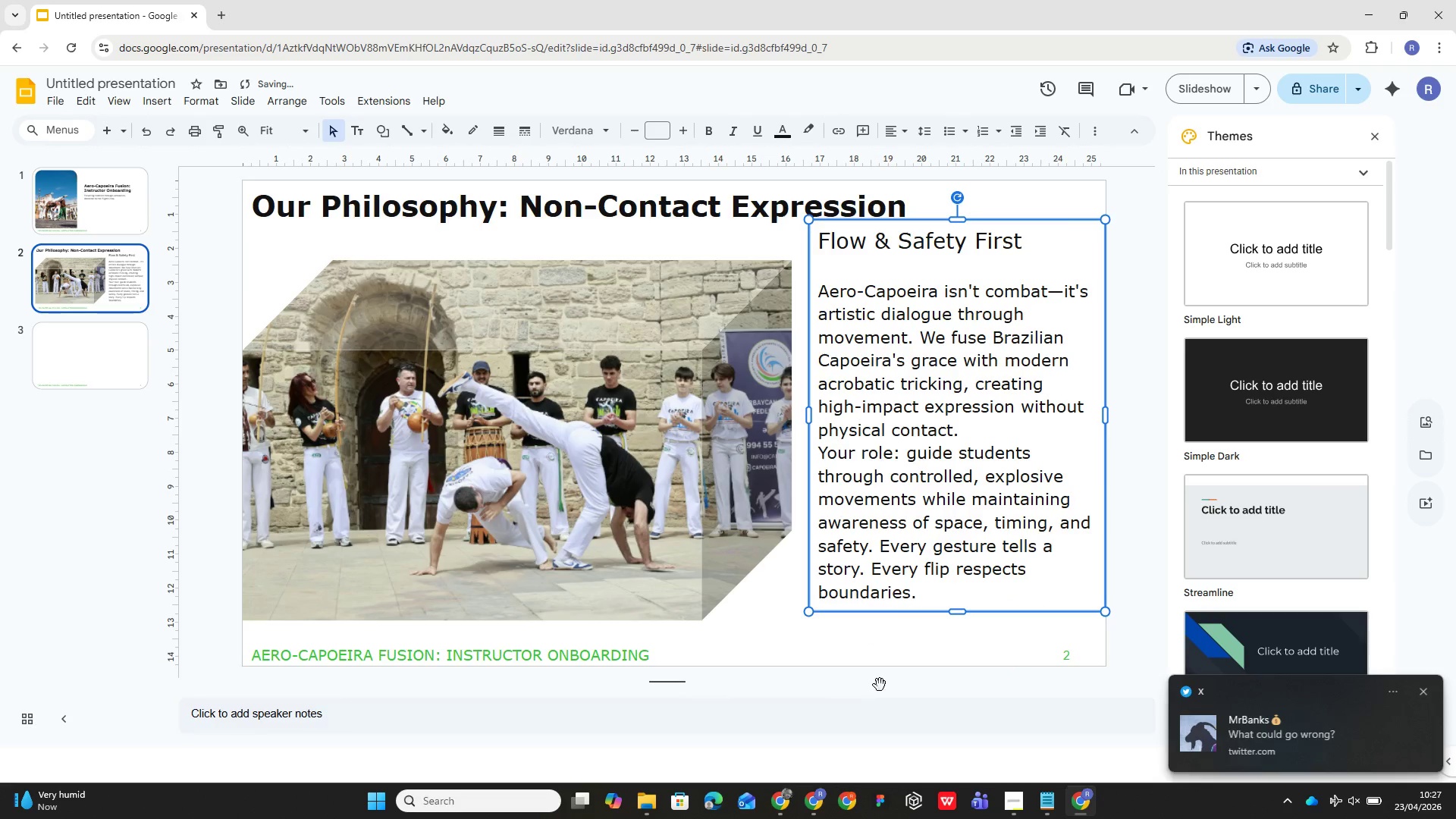 
left_click([901, 650])
 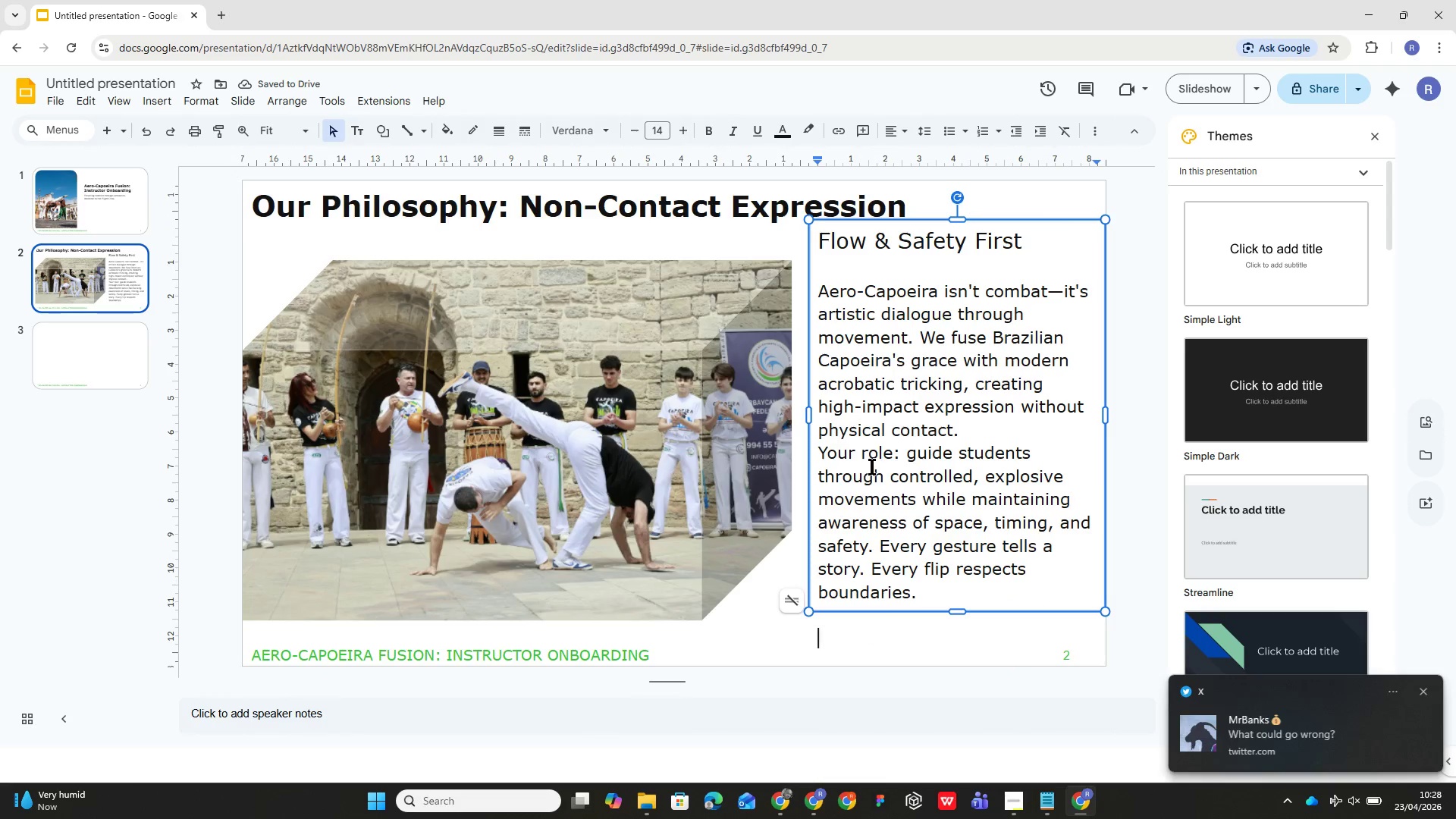 
double_click([877, 453])
 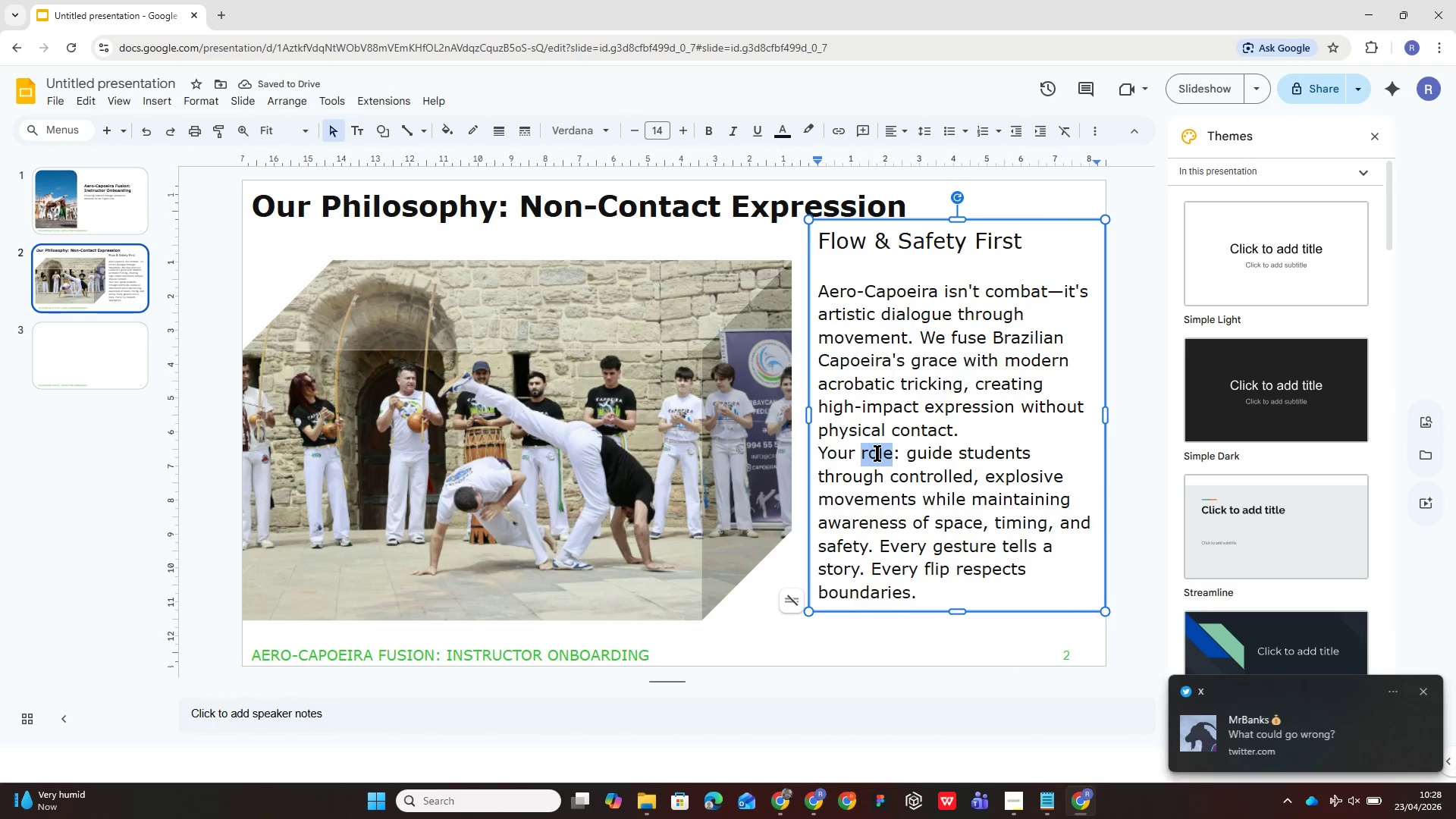 
triple_click([877, 453])
 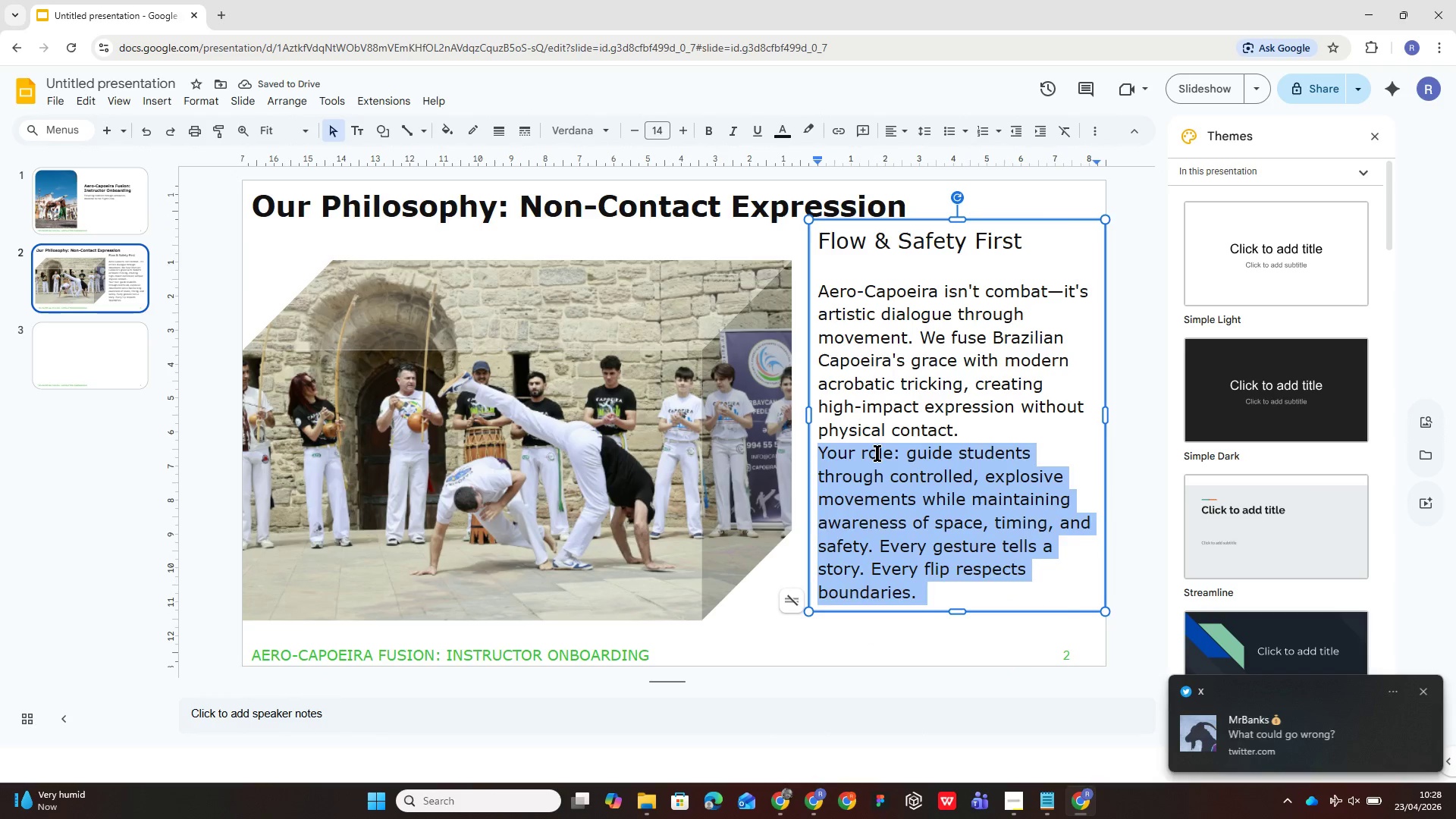 
triple_click([877, 453])
 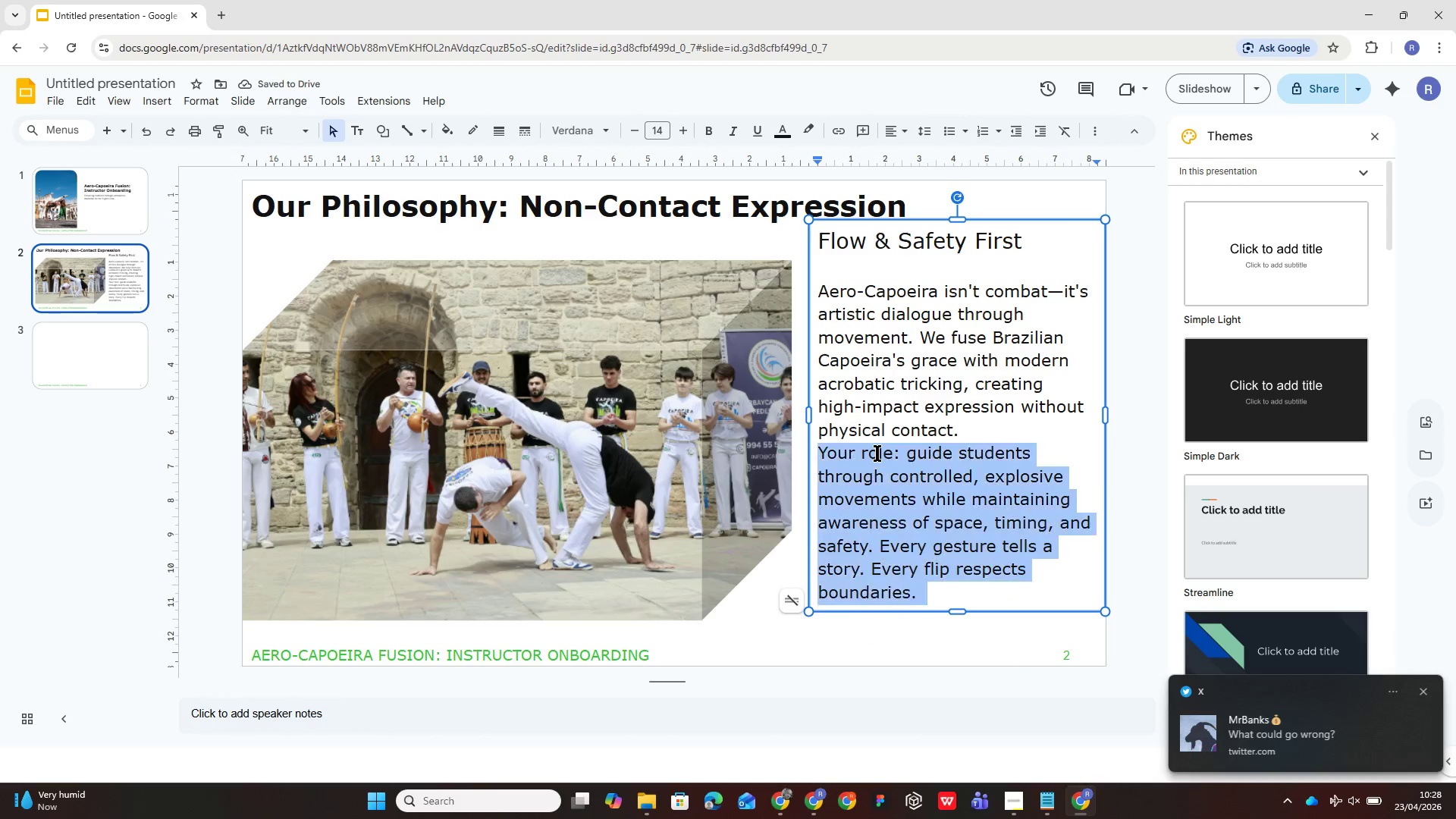 
triple_click([877, 453])
 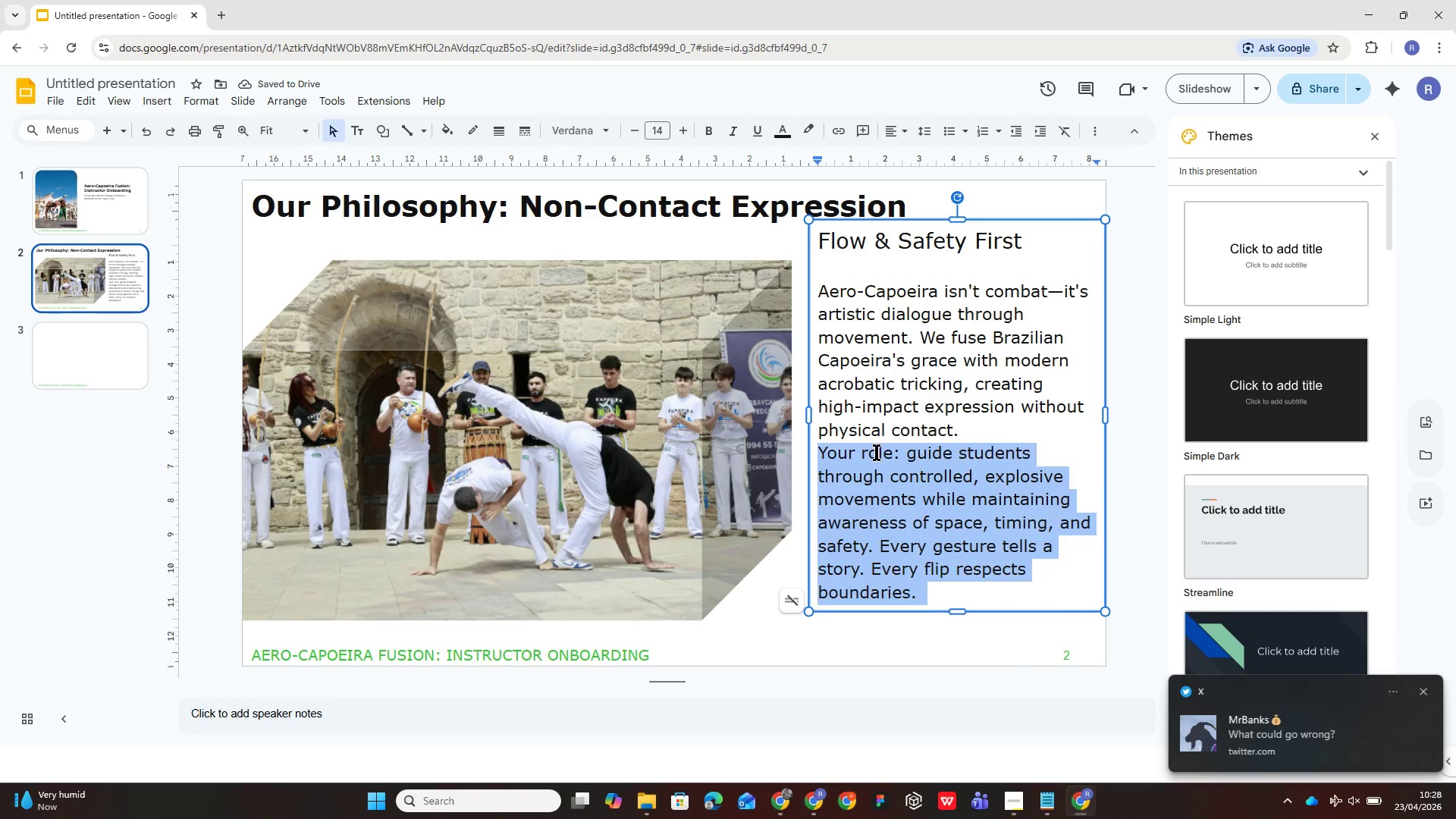 
triple_click([877, 452])
 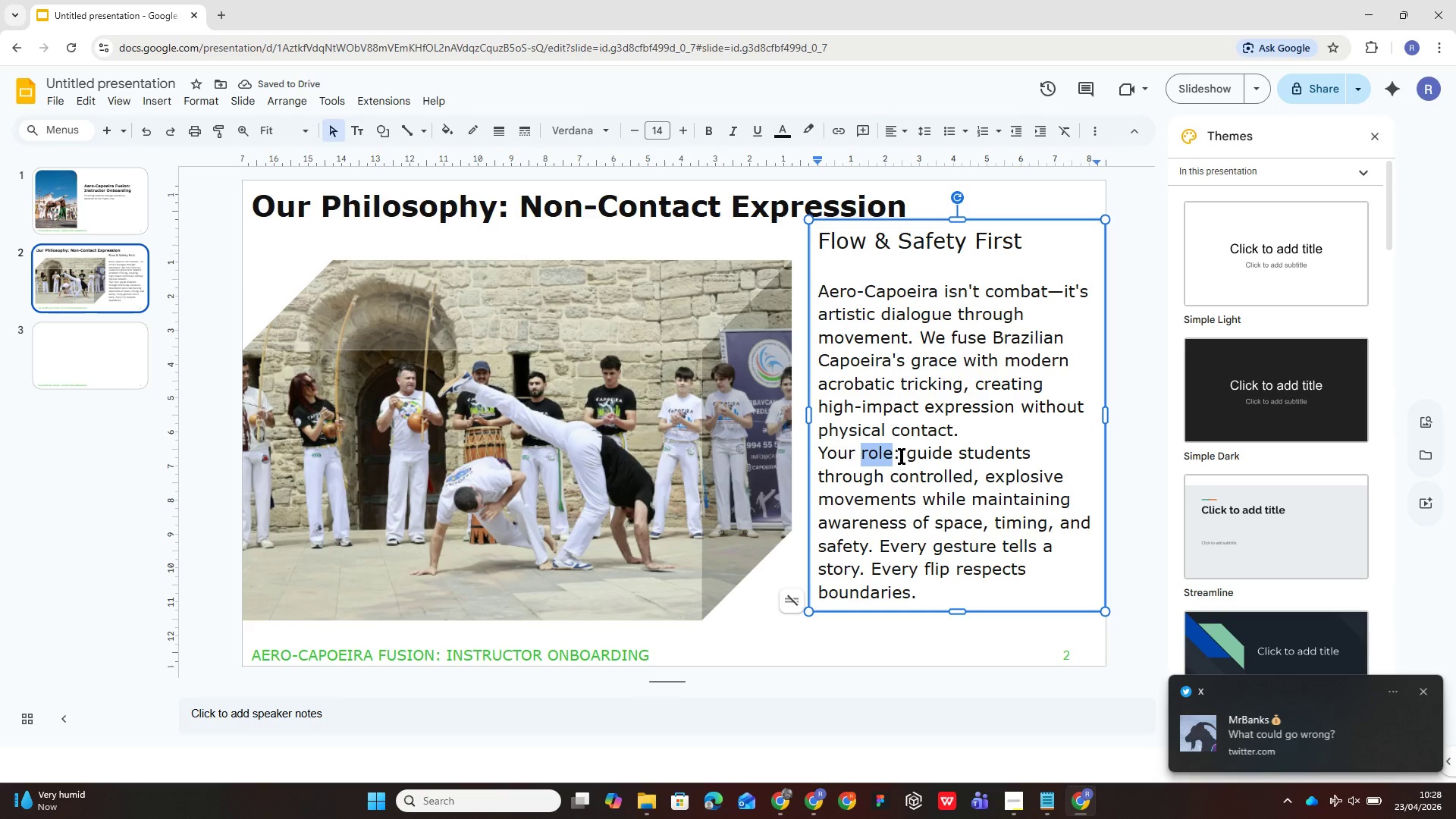 
left_click_drag(start_coordinate=[899, 456], to_coordinate=[815, 444])
 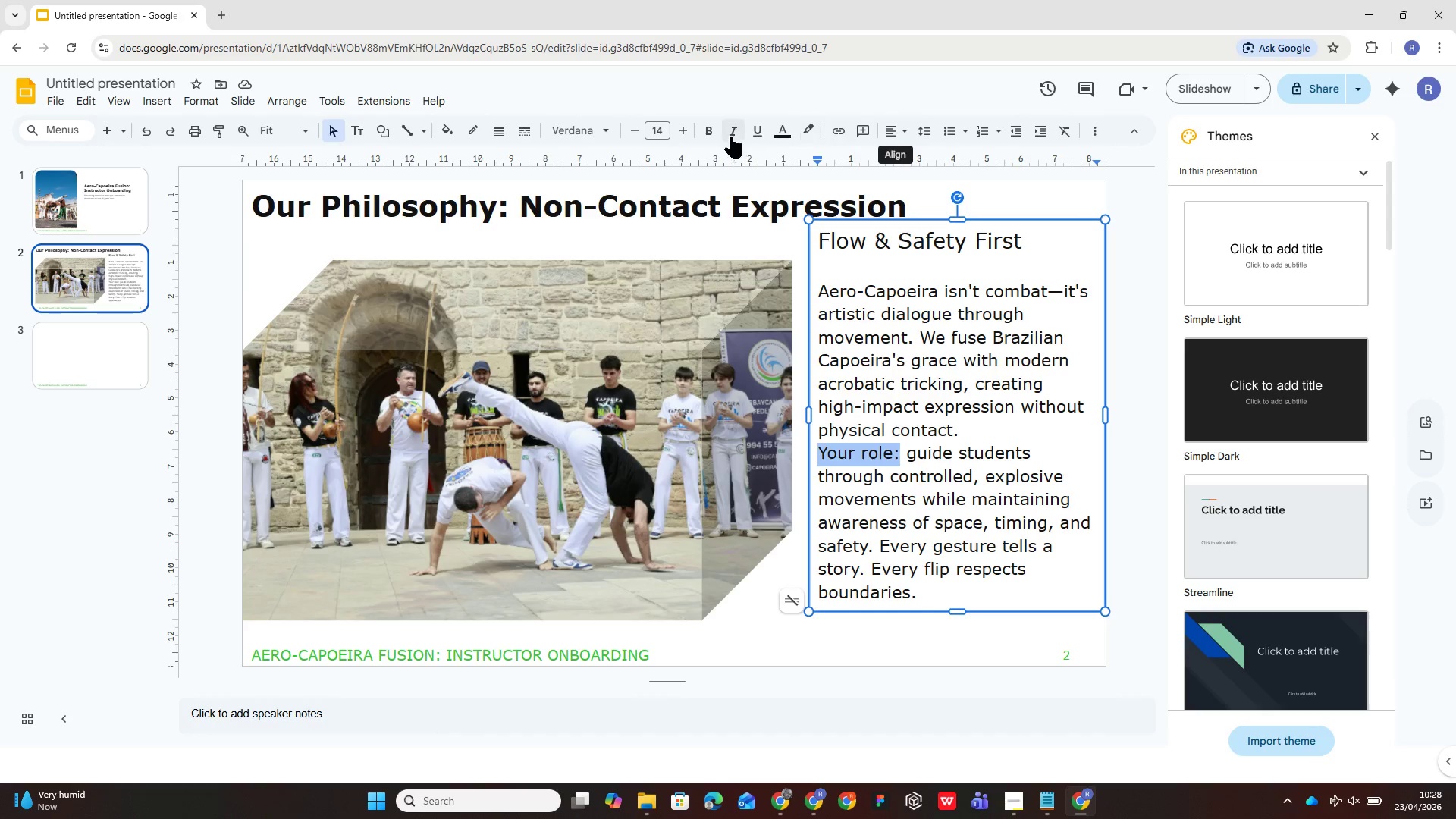 
left_click([708, 135])
 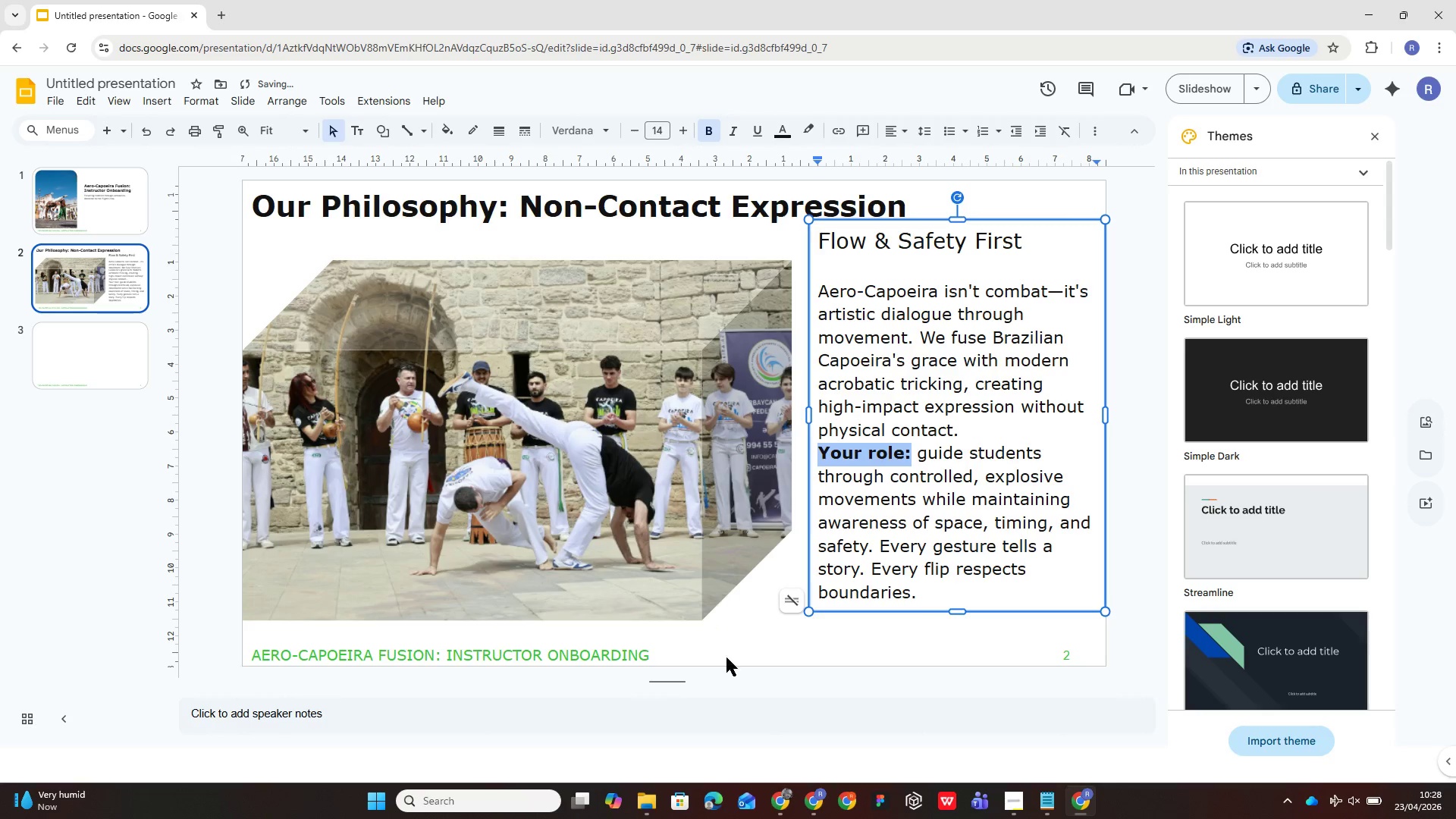 
left_click([769, 634])
 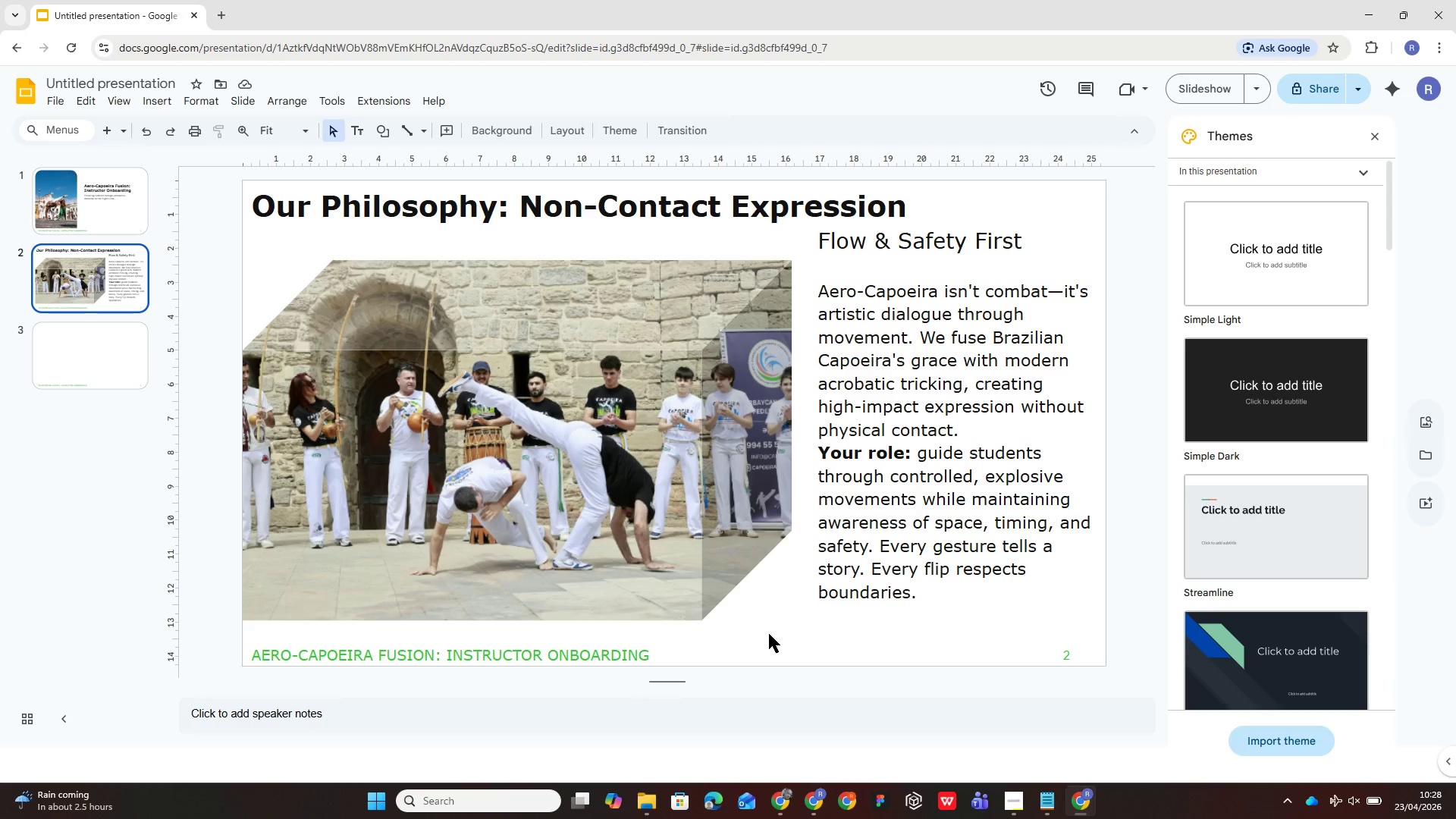 
wait(34.62)
 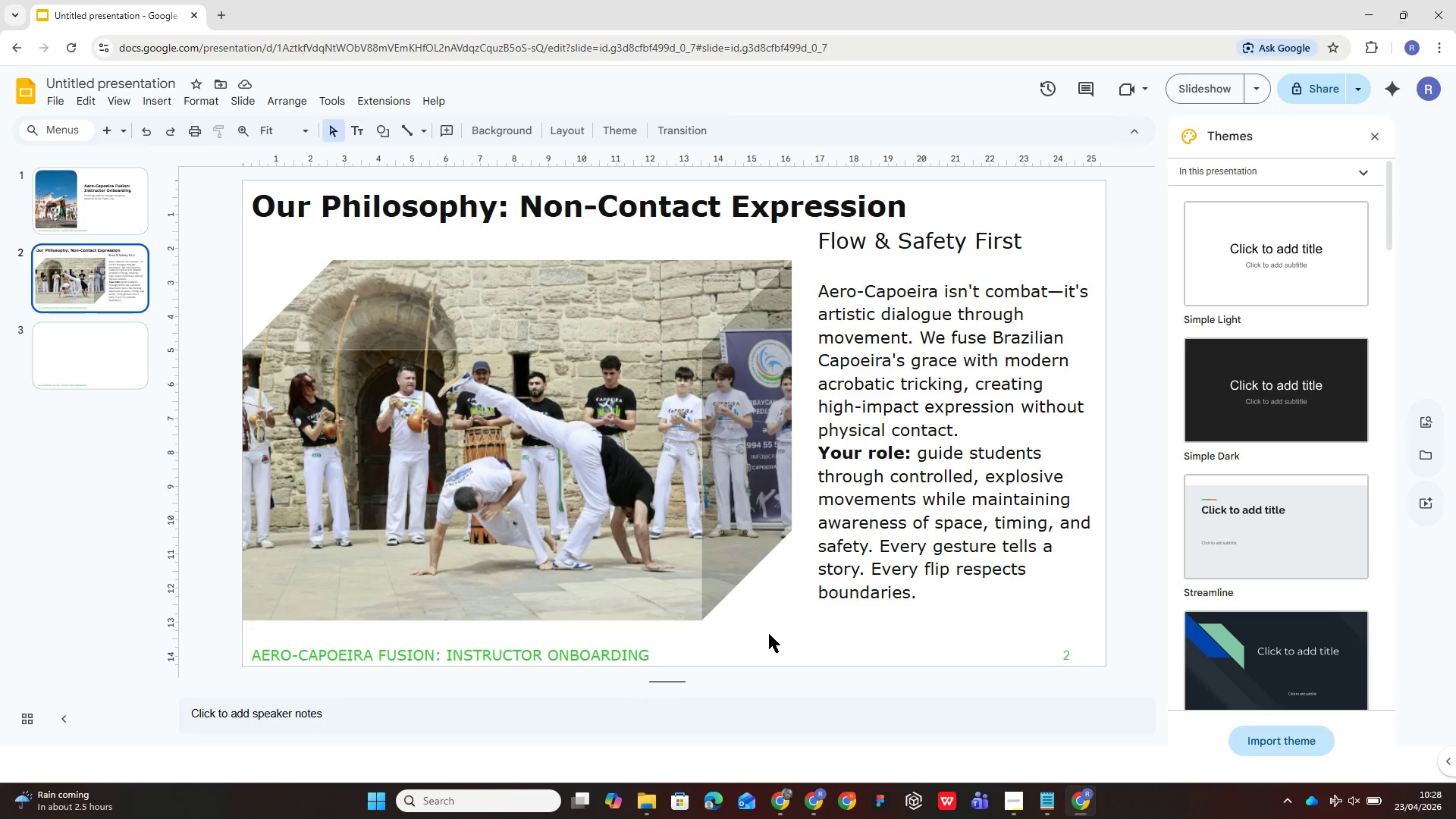 
left_click([956, 588])
 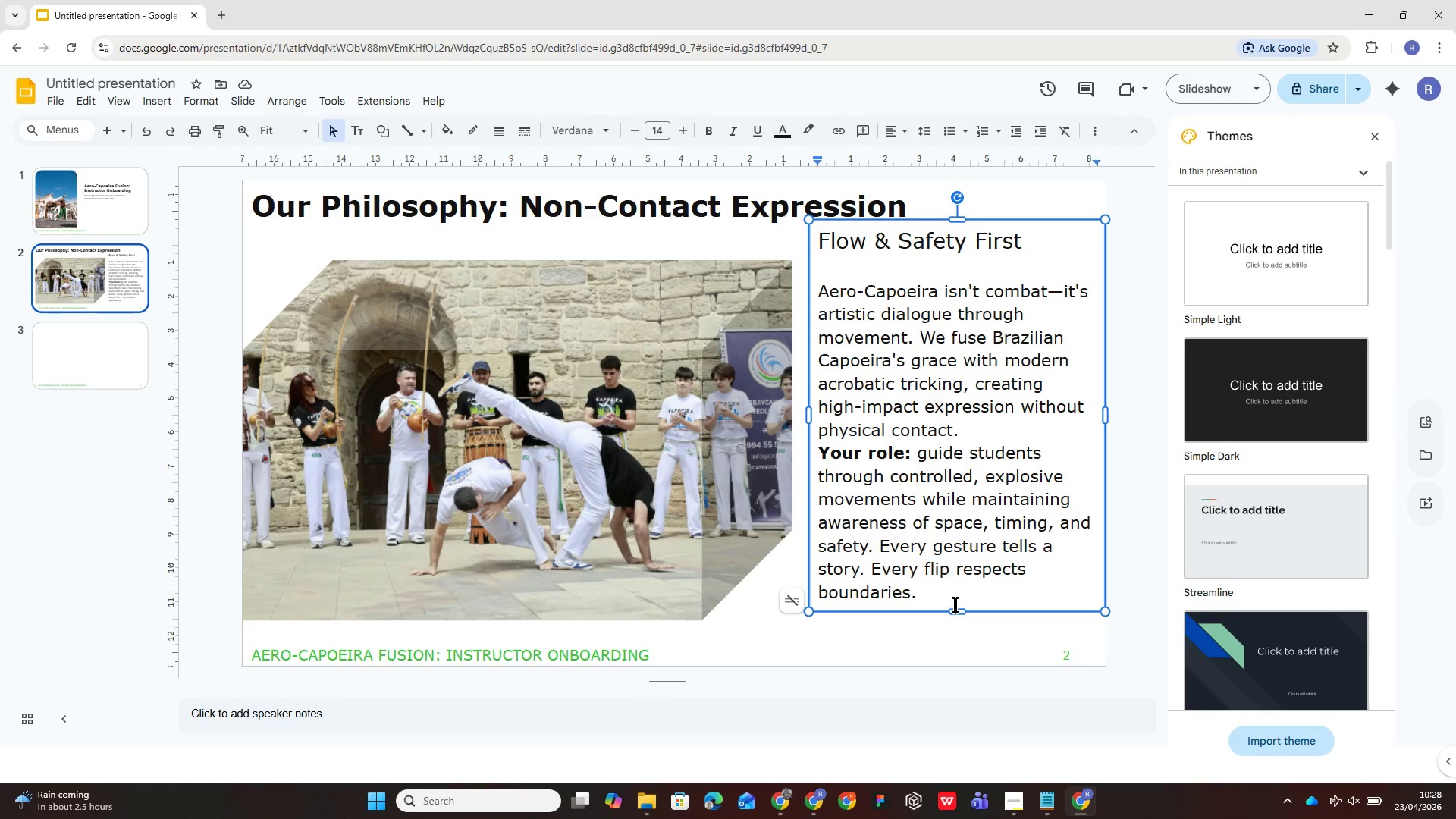 
left_click([956, 613])
 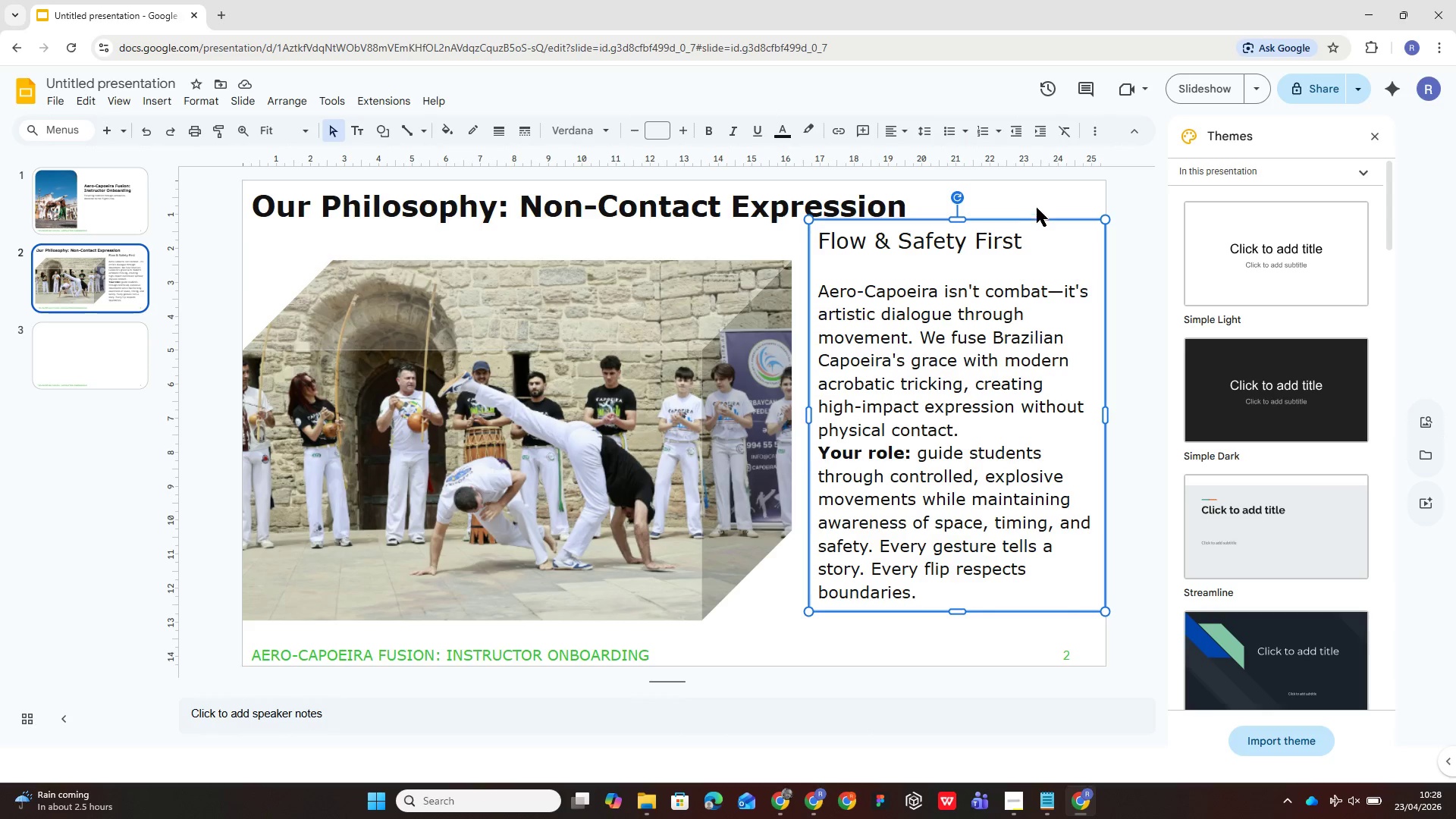 
wait(5.83)
 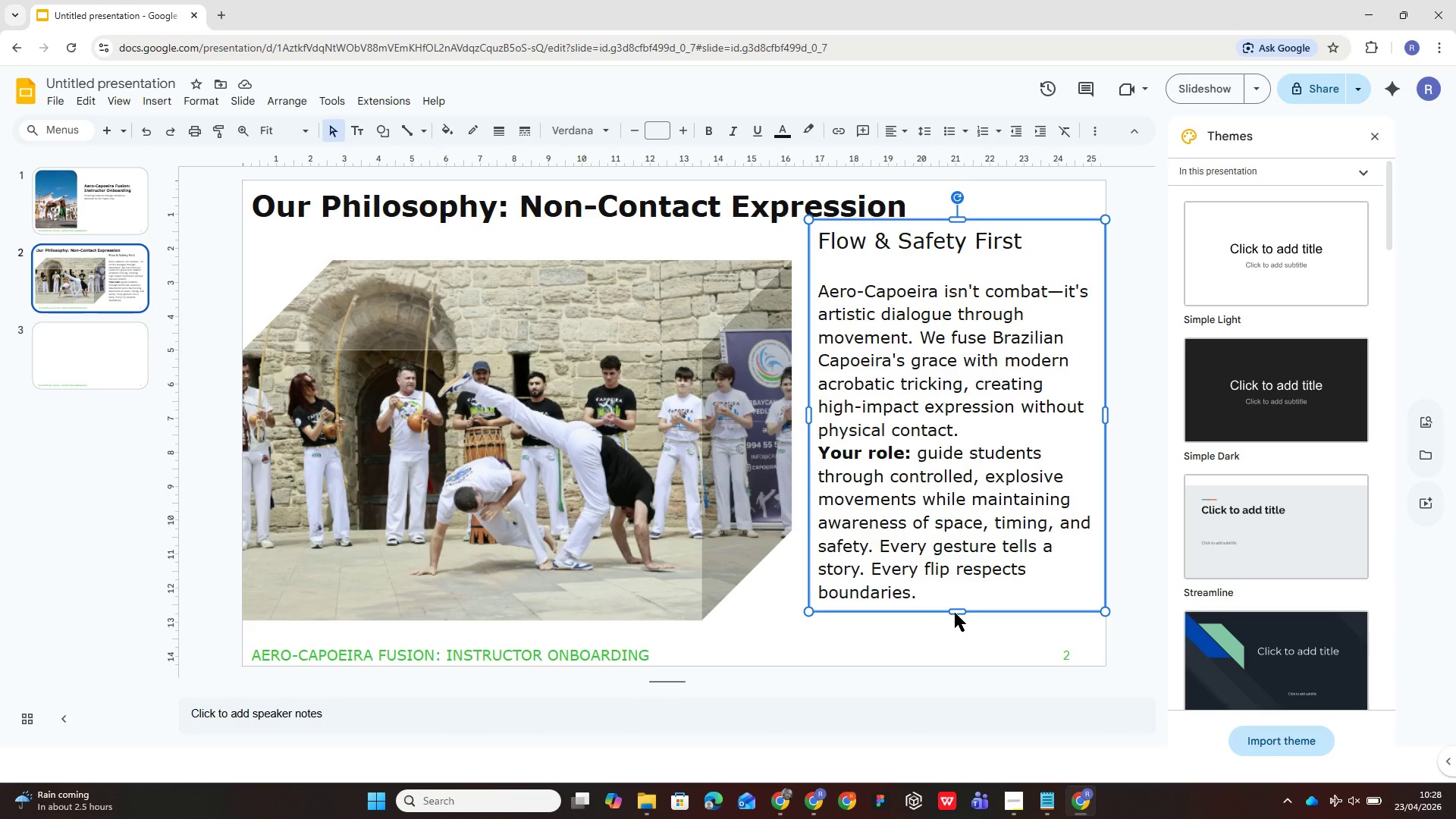 
left_click([1039, 221])
 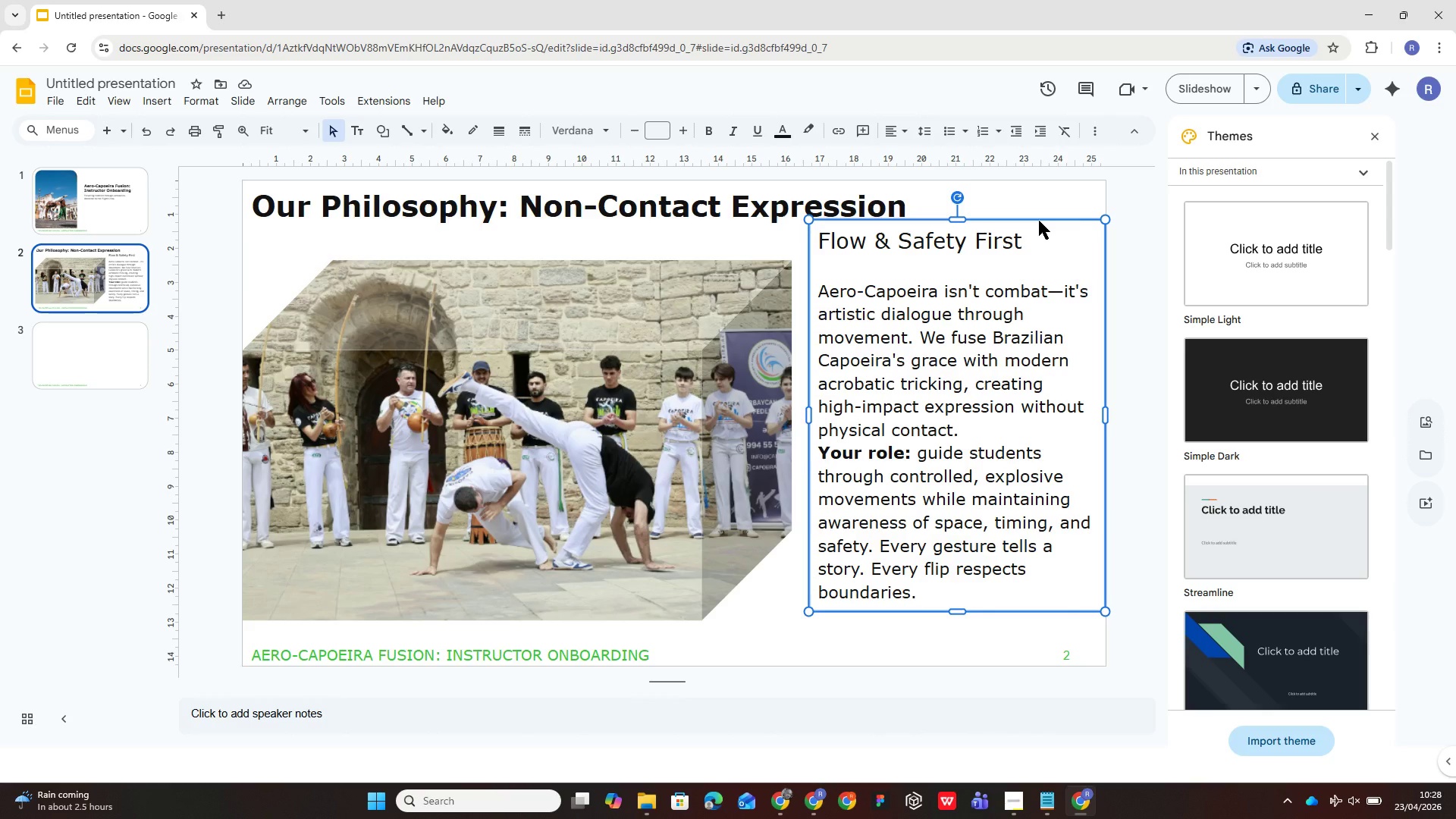 
key(ArrowDown)
 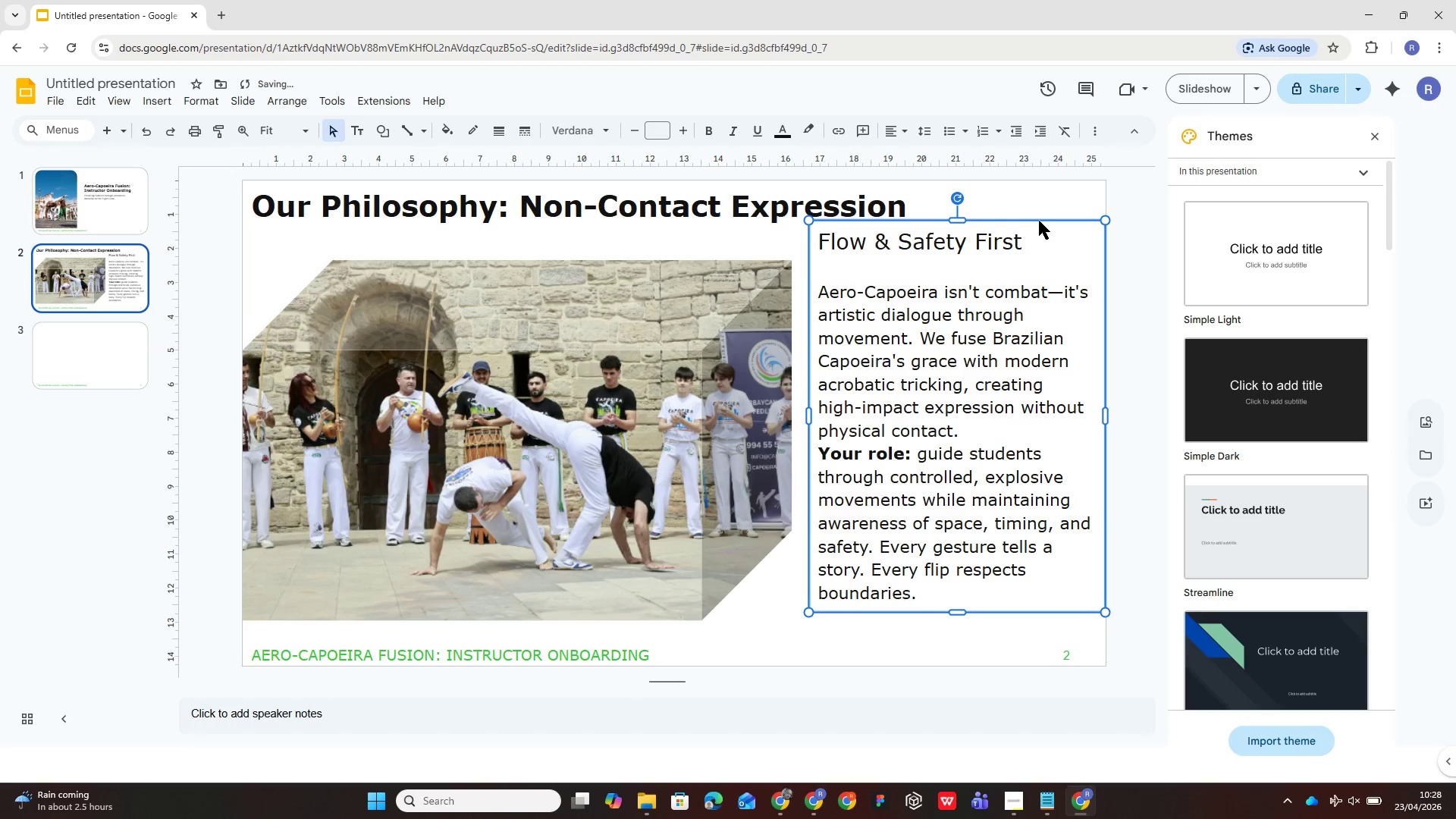 
key(ArrowDown)
 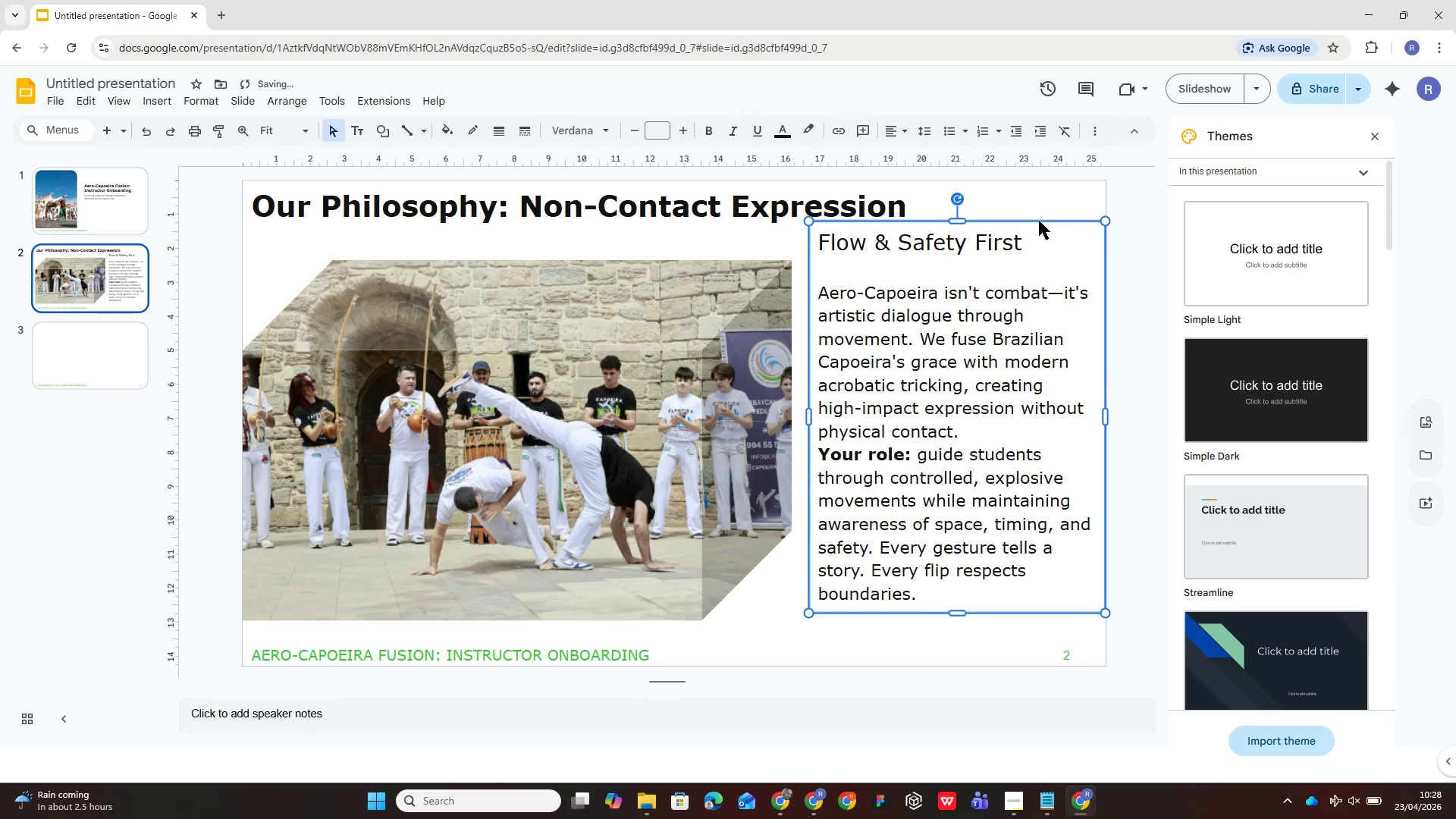 
key(ArrowDown)
 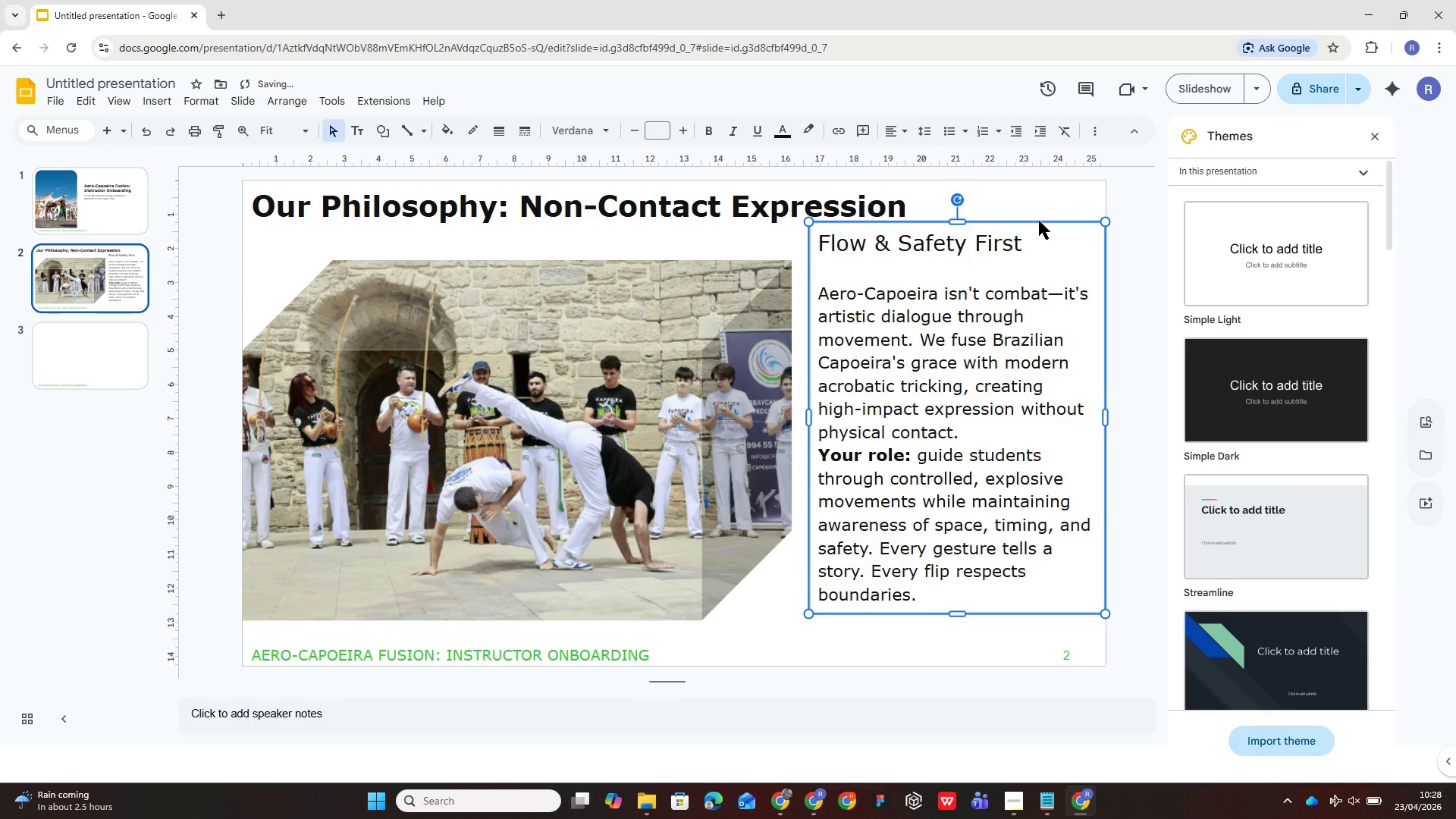 
key(ArrowDown)
 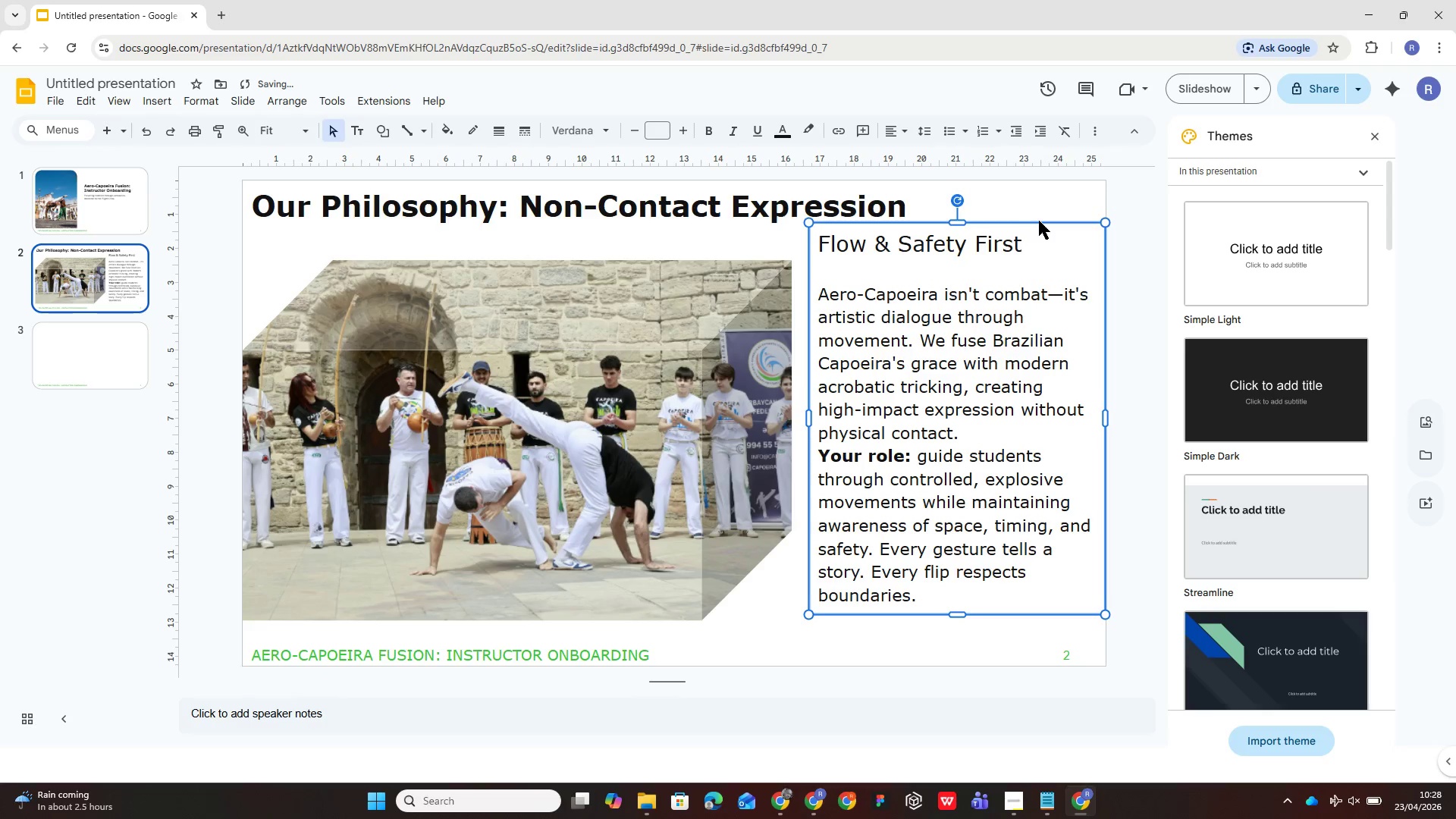 
key(ArrowDown)
 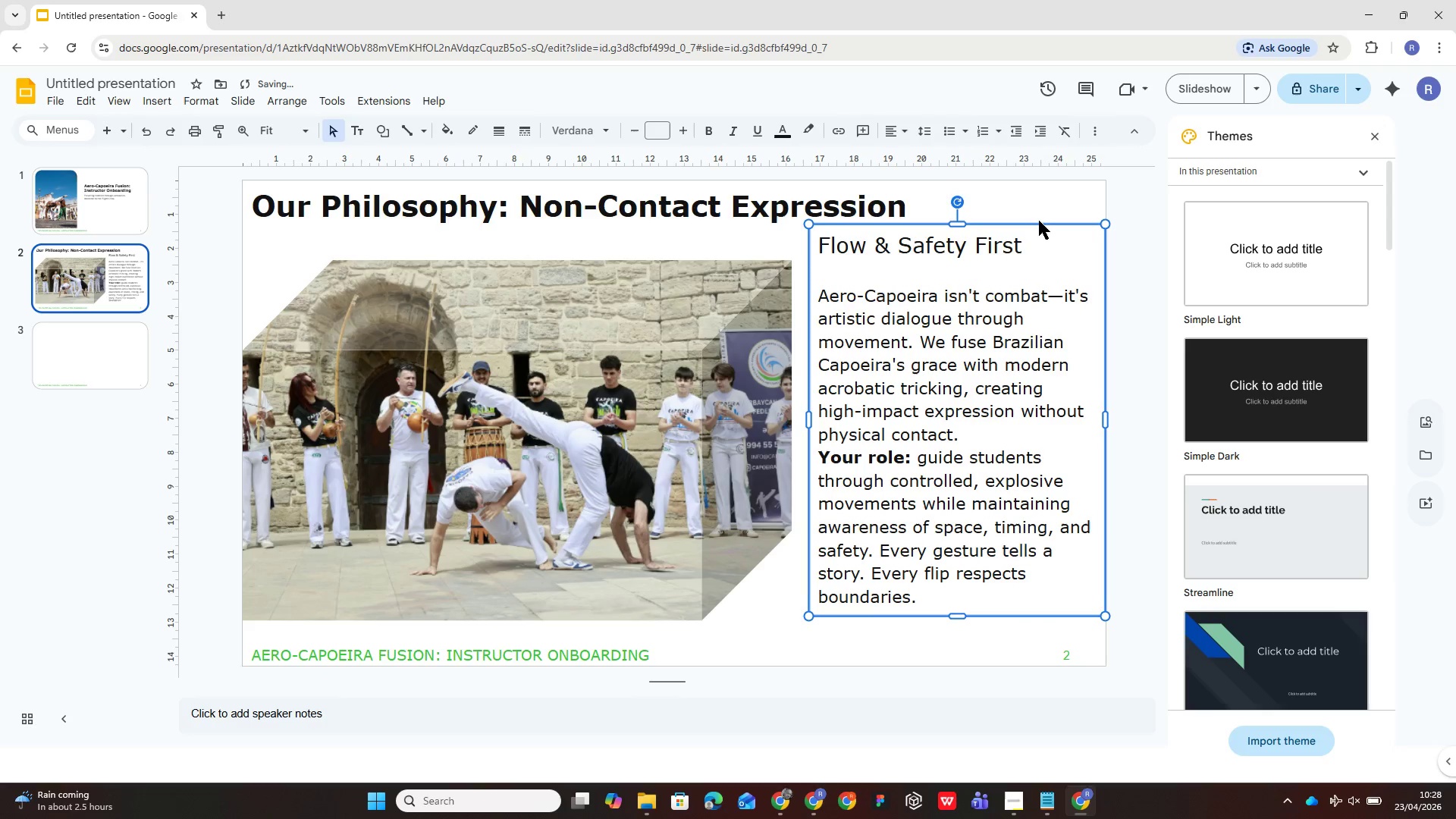 
key(ArrowDown)
 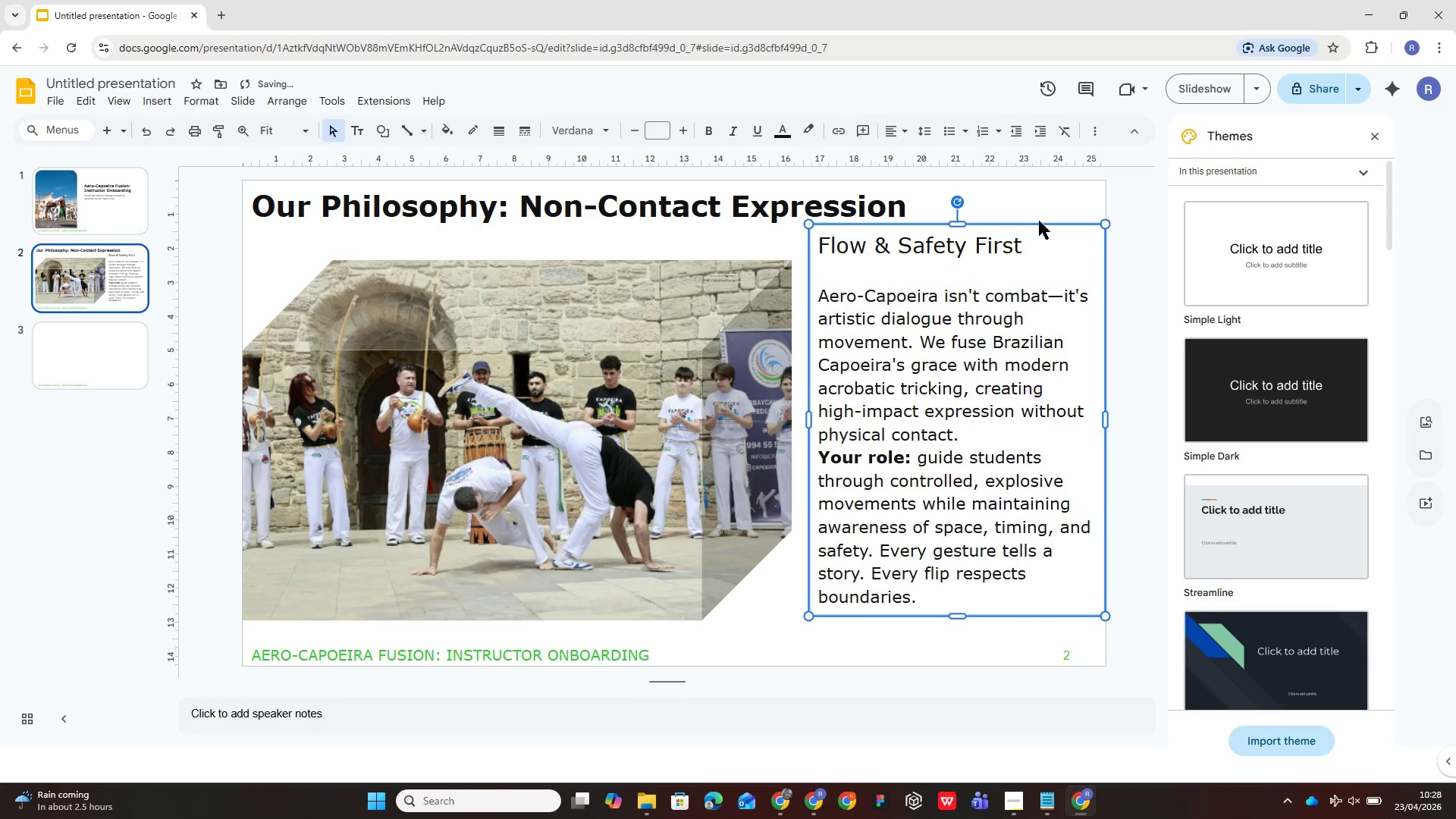 
key(ArrowDown)
 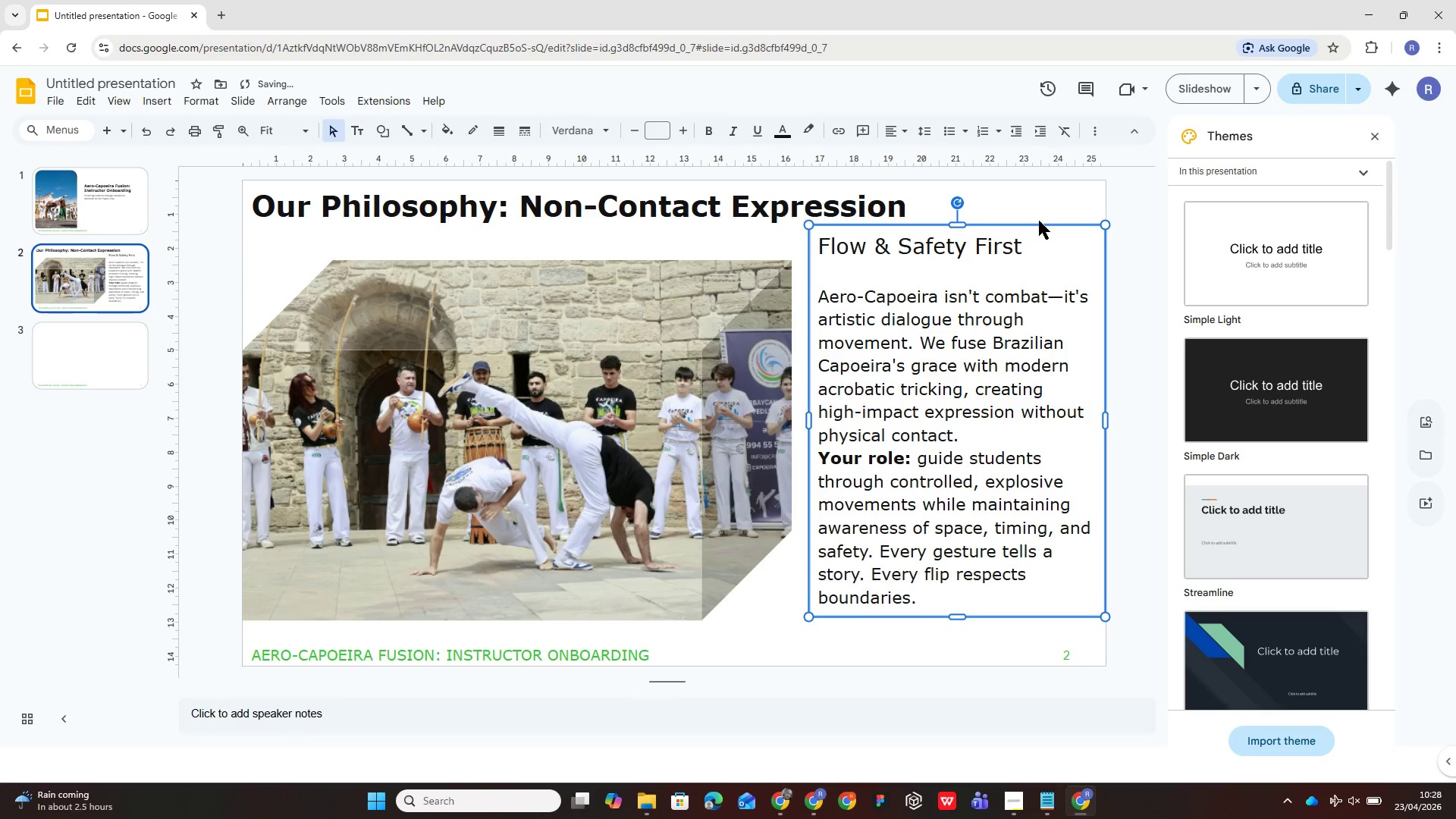 
key(ArrowDown)
 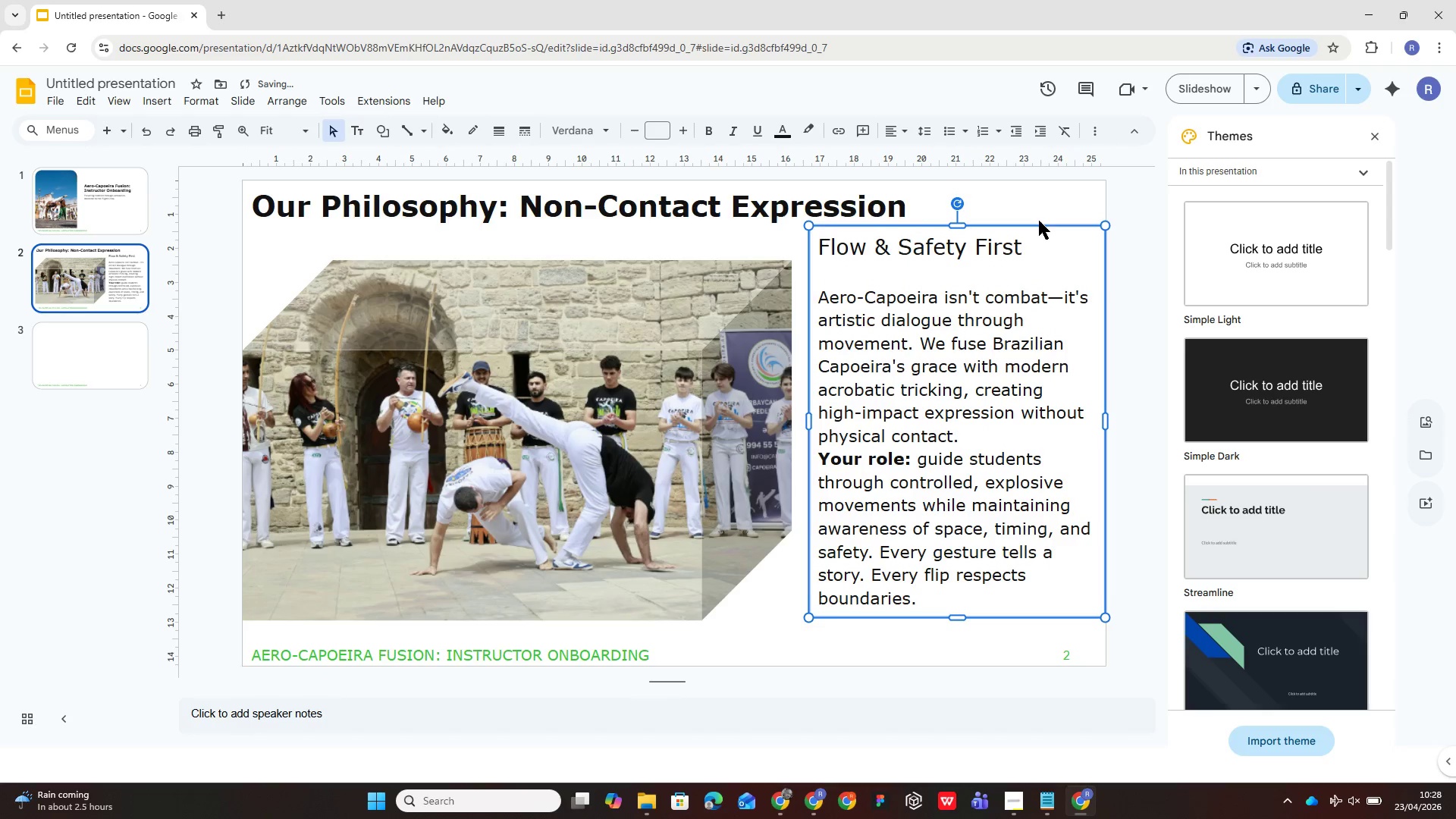 
key(ArrowDown)
 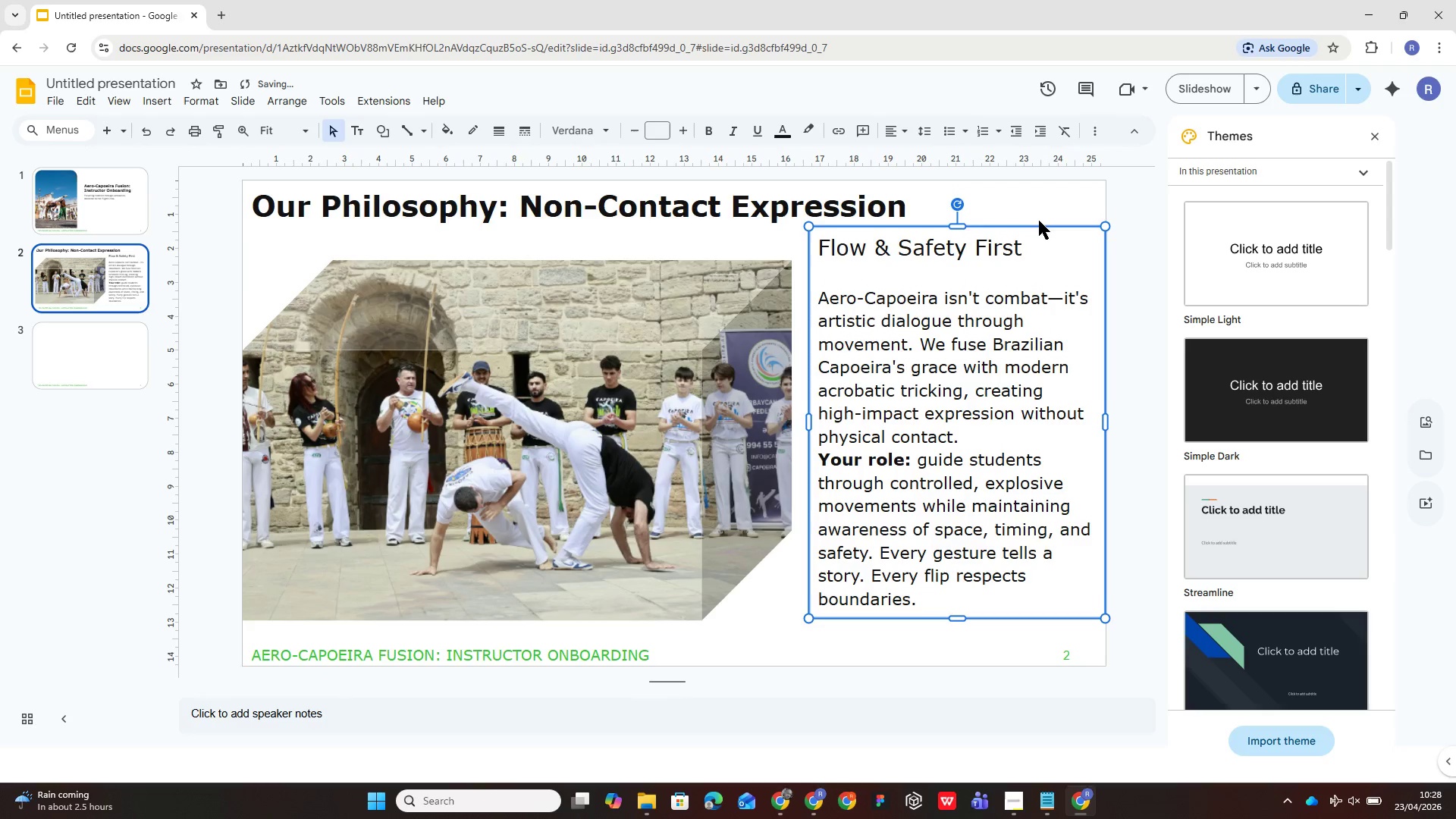 
key(ArrowDown)
 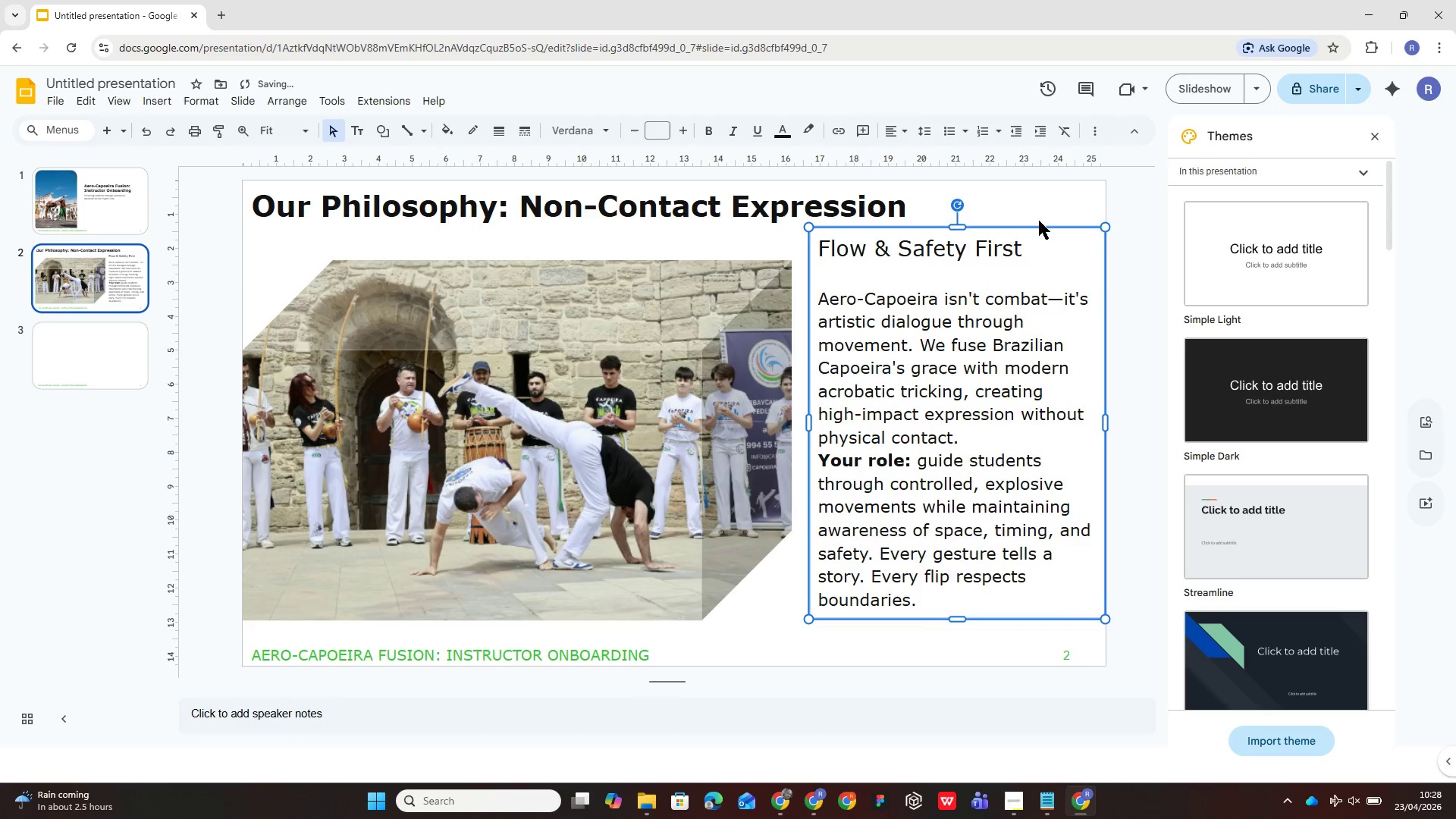 
key(ArrowDown)
 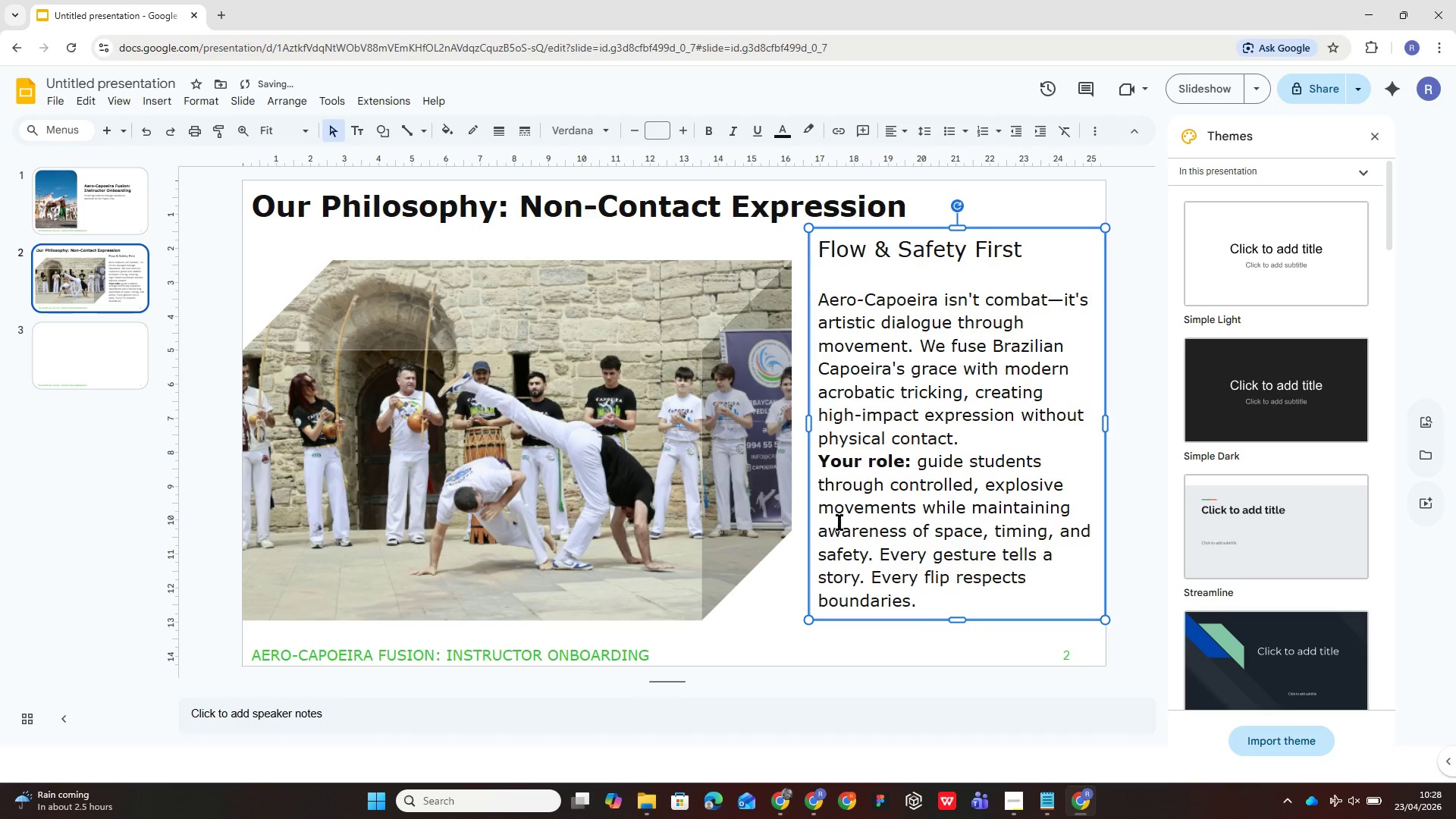 
left_click([809, 641])
 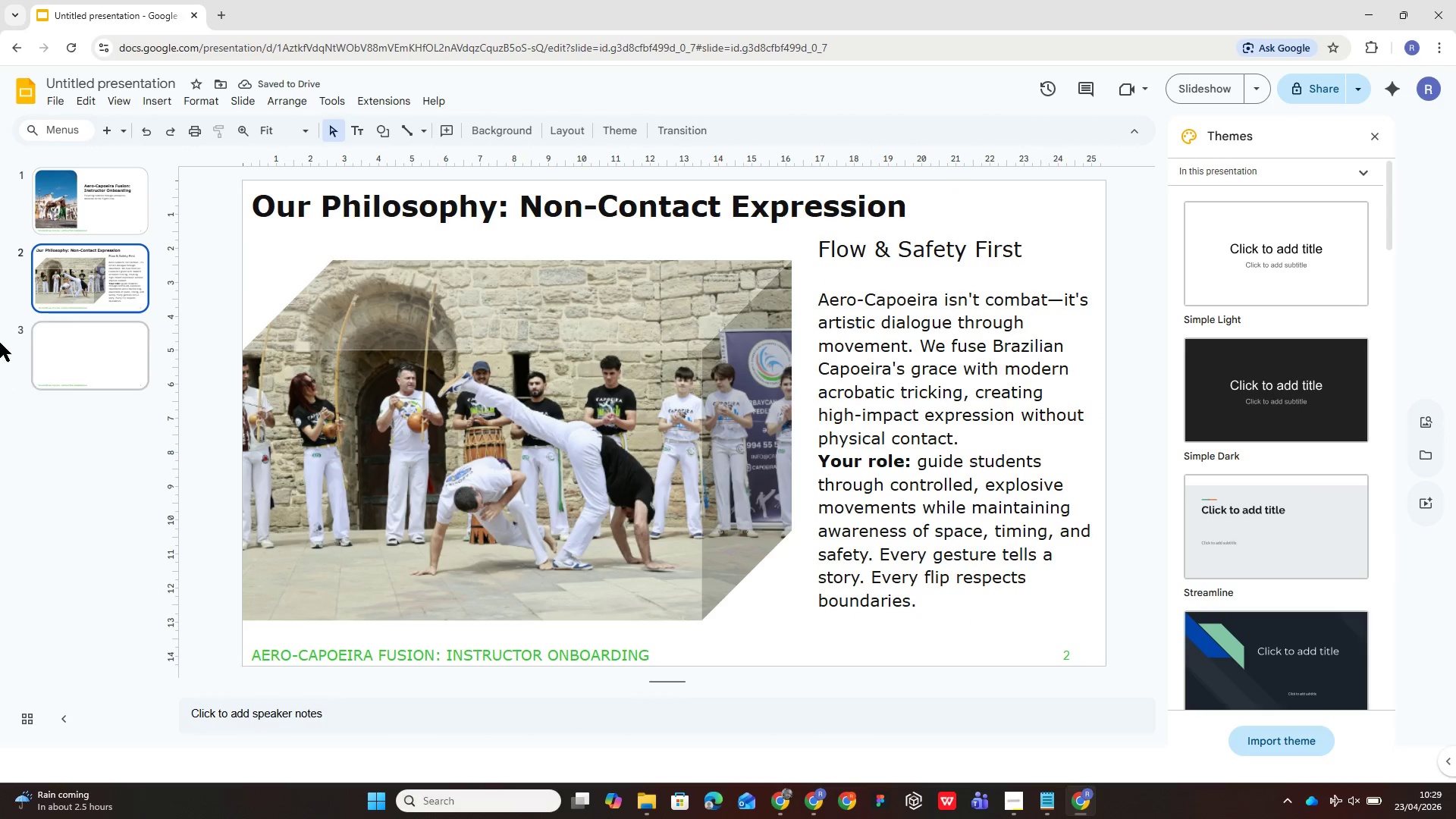 
left_click([102, 345])
 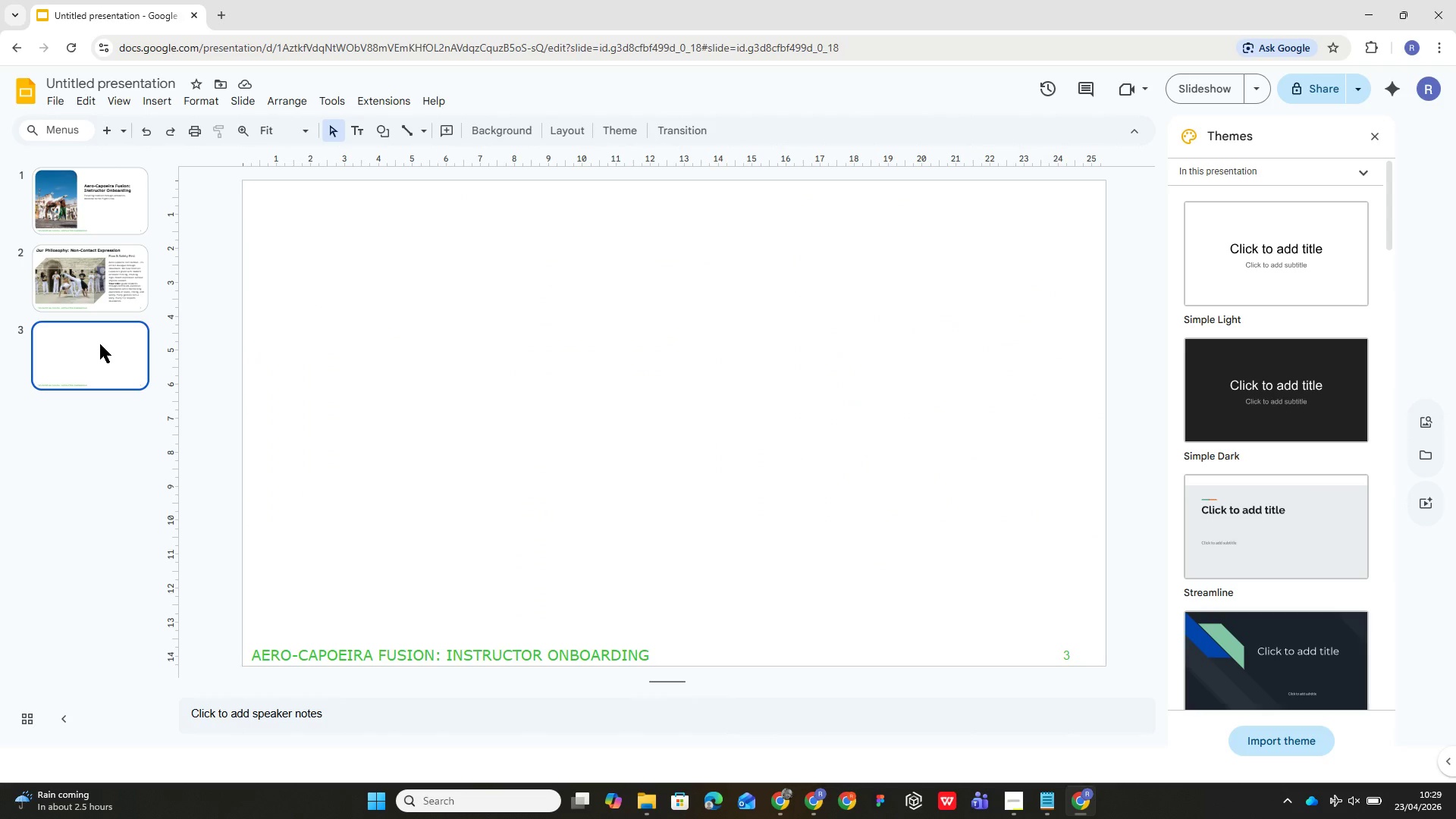 
wait(6.45)
 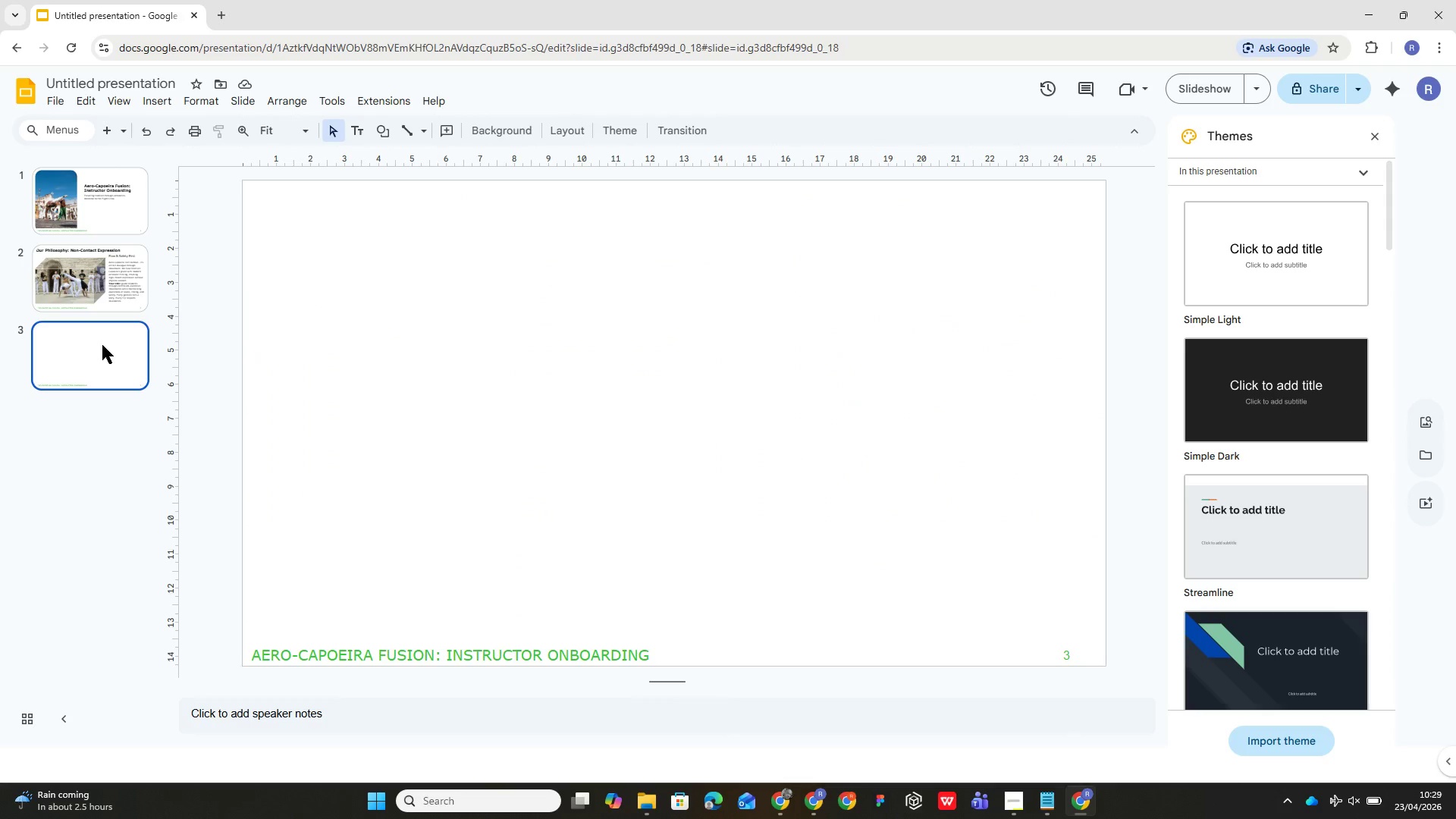 
left_click([362, 126])
 